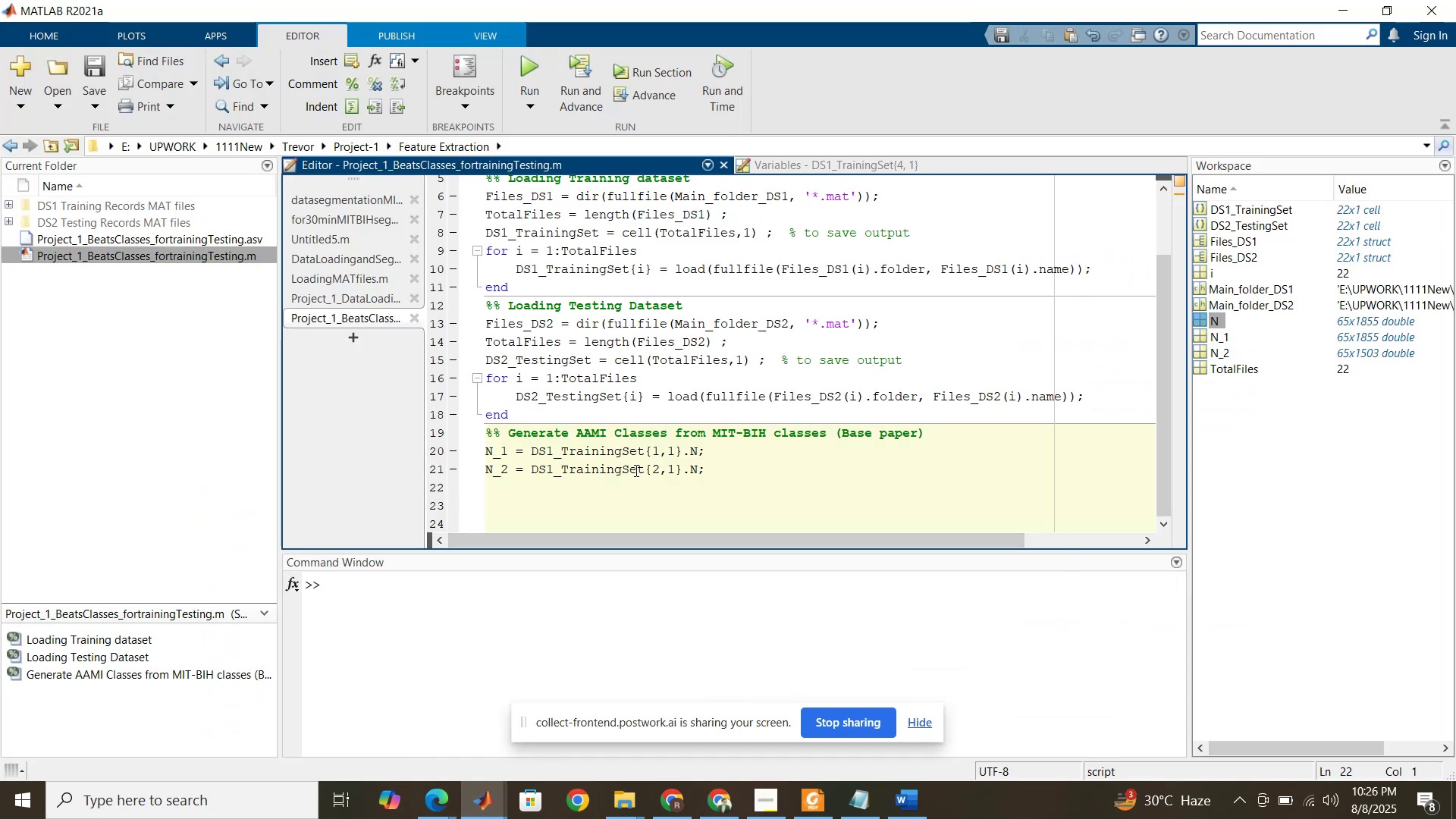 
type(%%)
 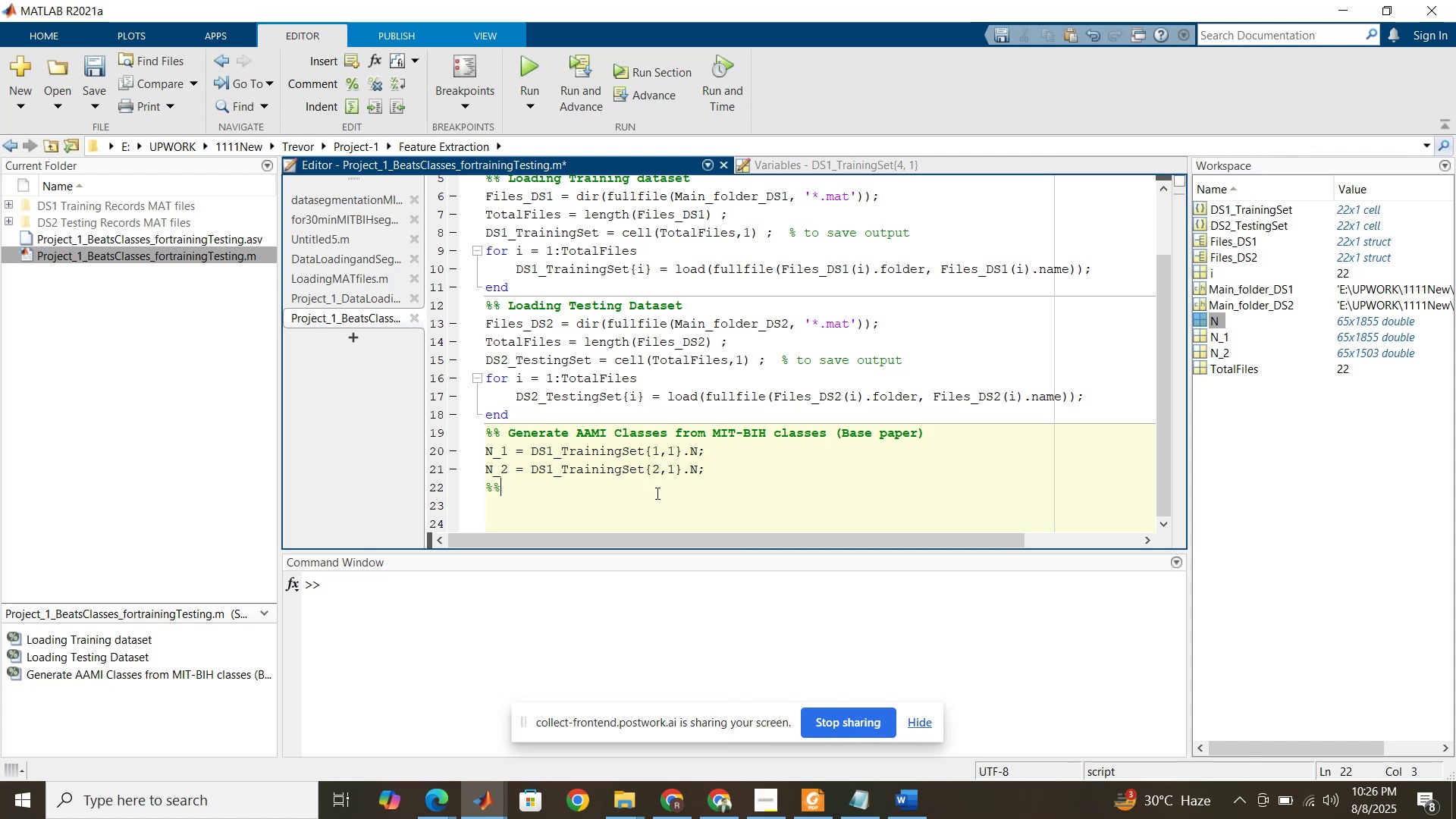 
key(Enter)
 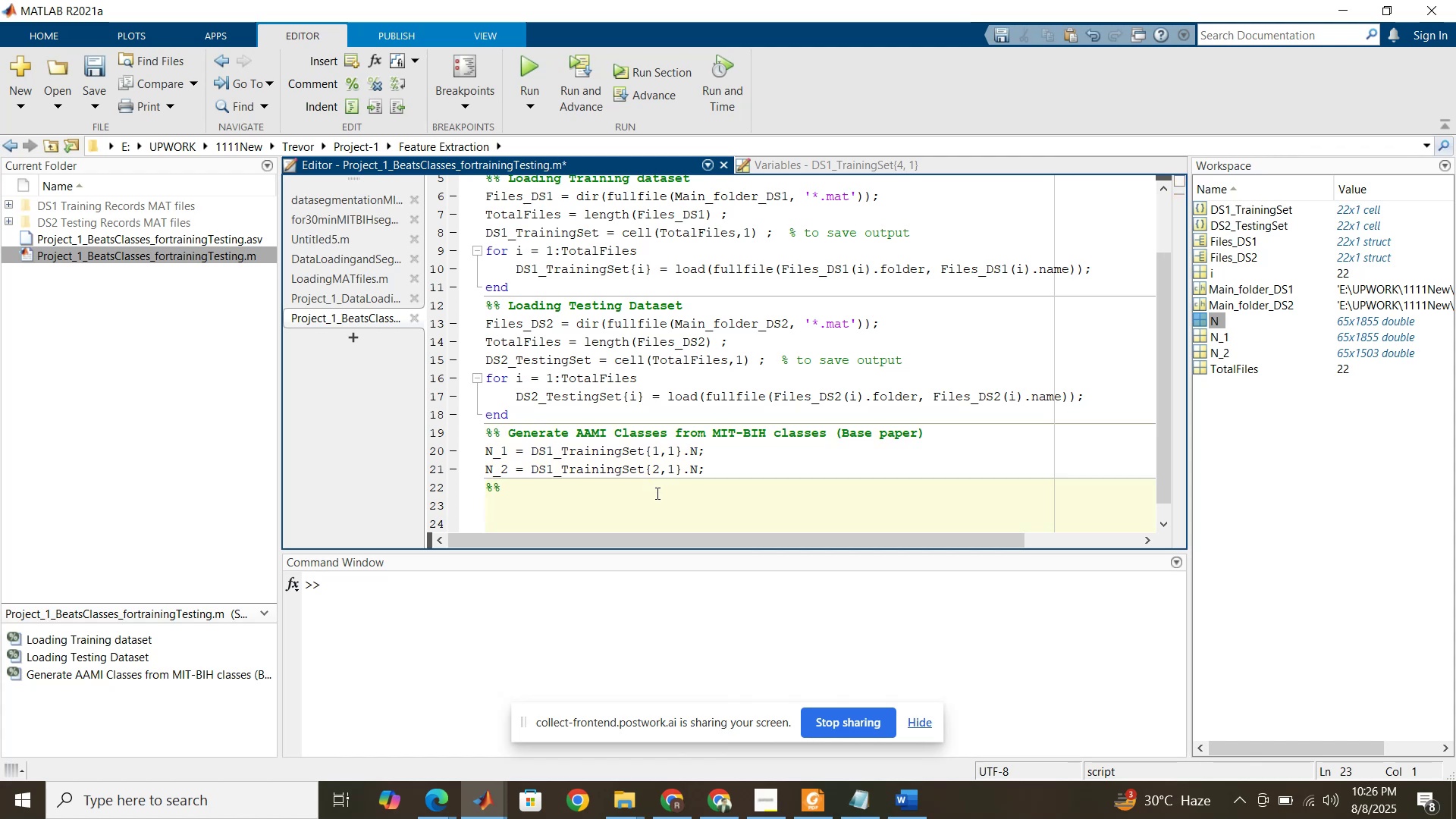 
type(for i-)
key(Backspace)
type(=1:length())
 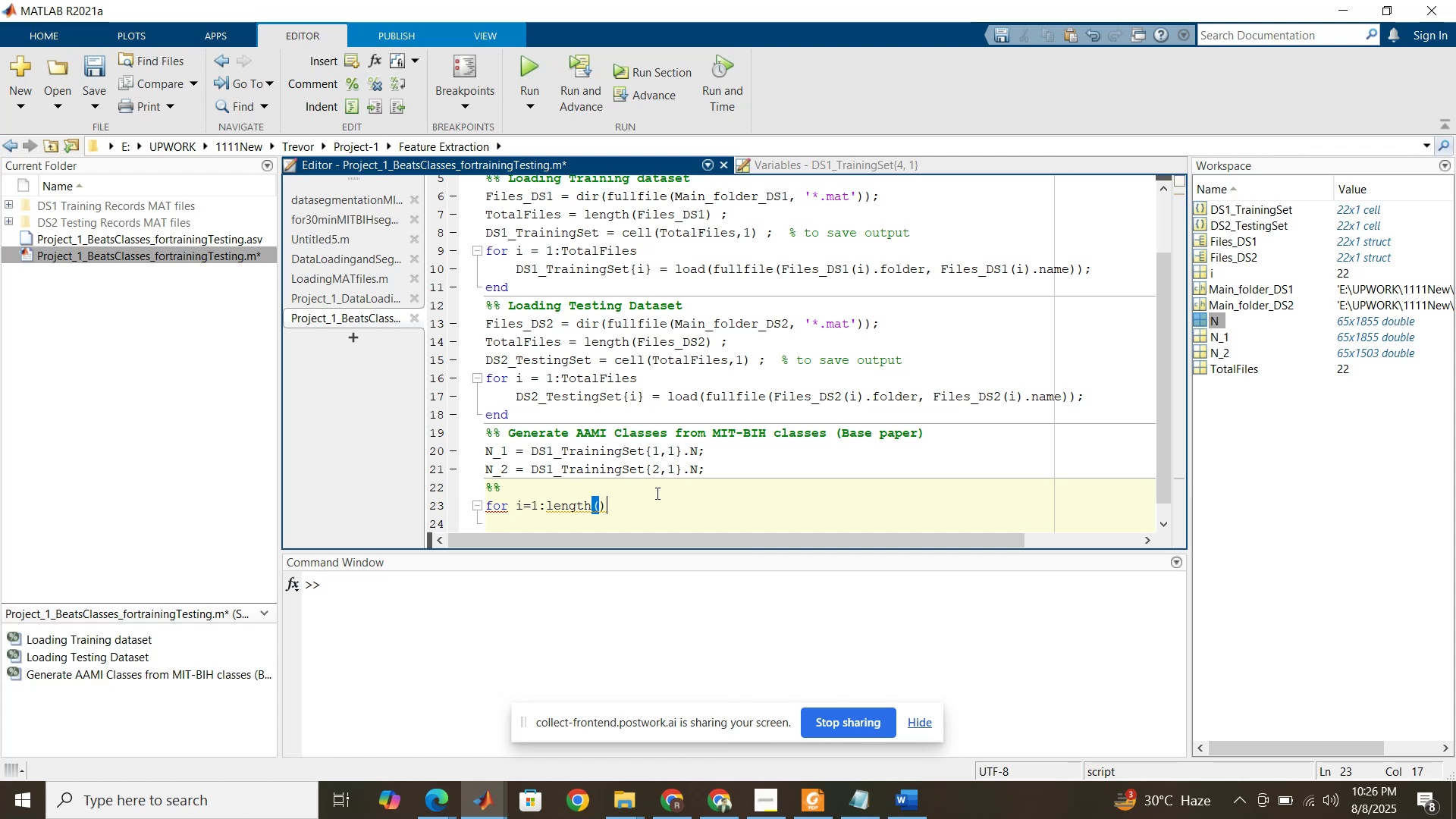 
key(ArrowLeft)
 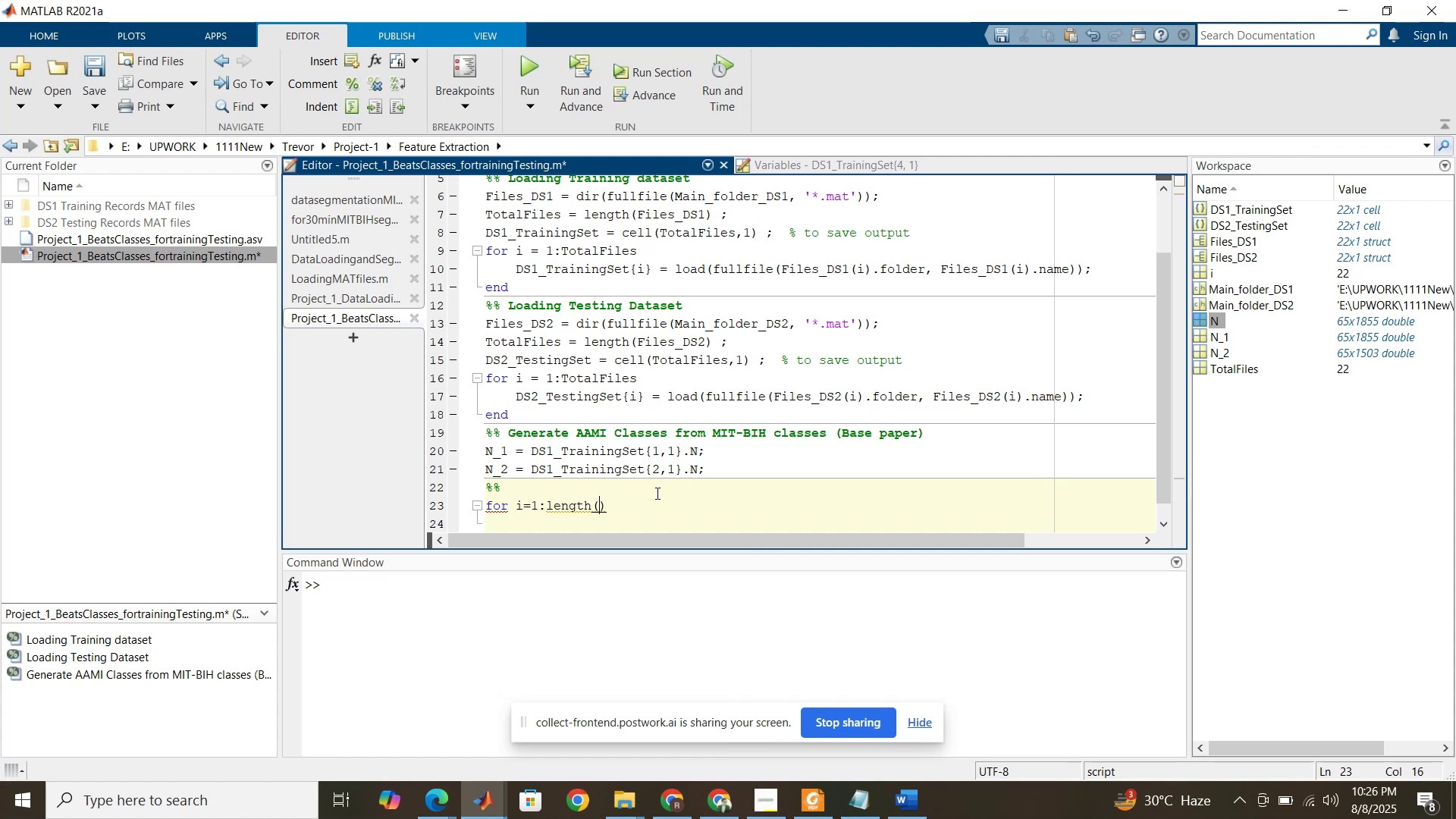 
type(DS1_Trainf)
key(Backspace)
type(ingSet)
 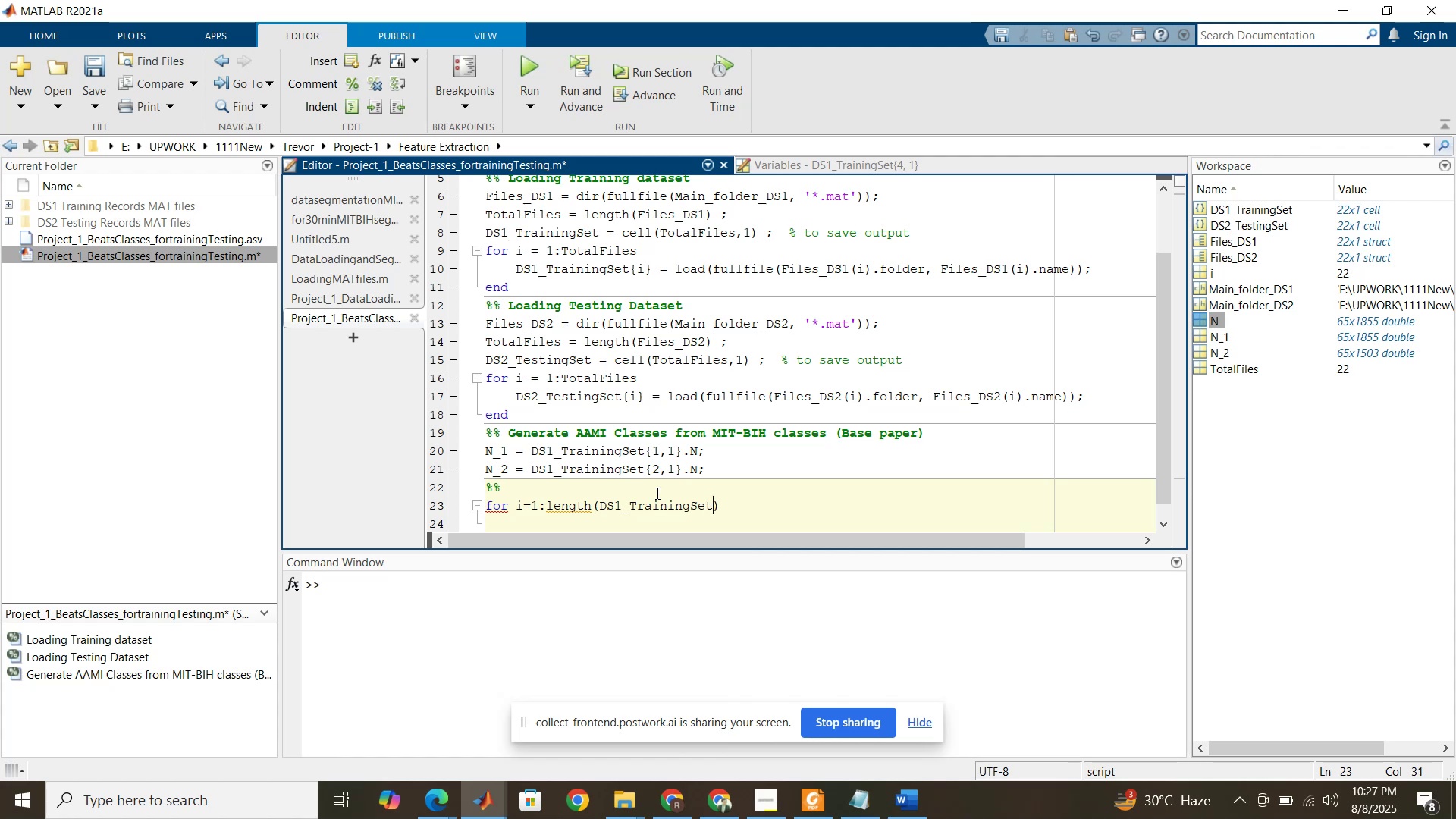 
left_click([745, 502])
 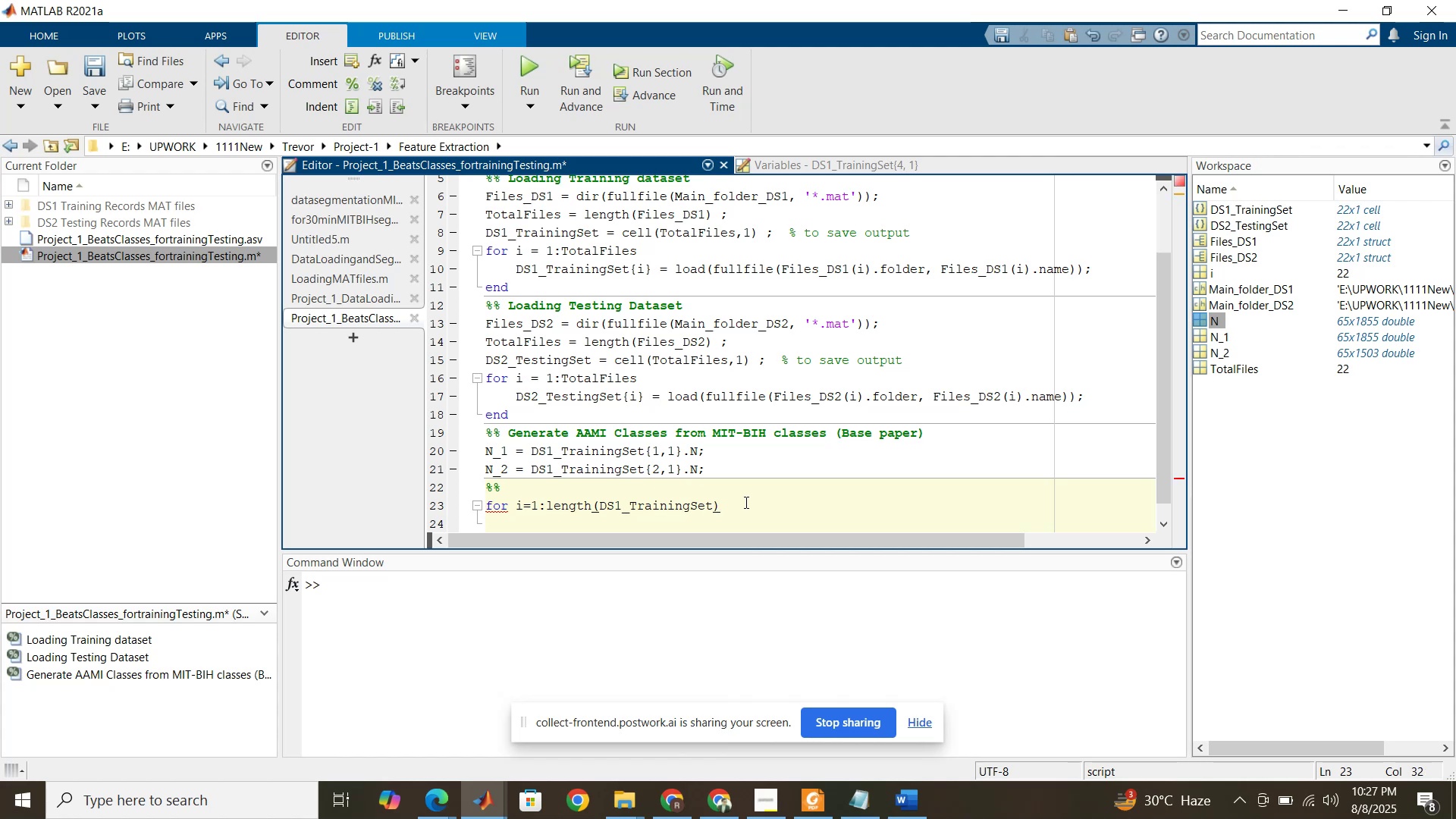 
key(Enter)
 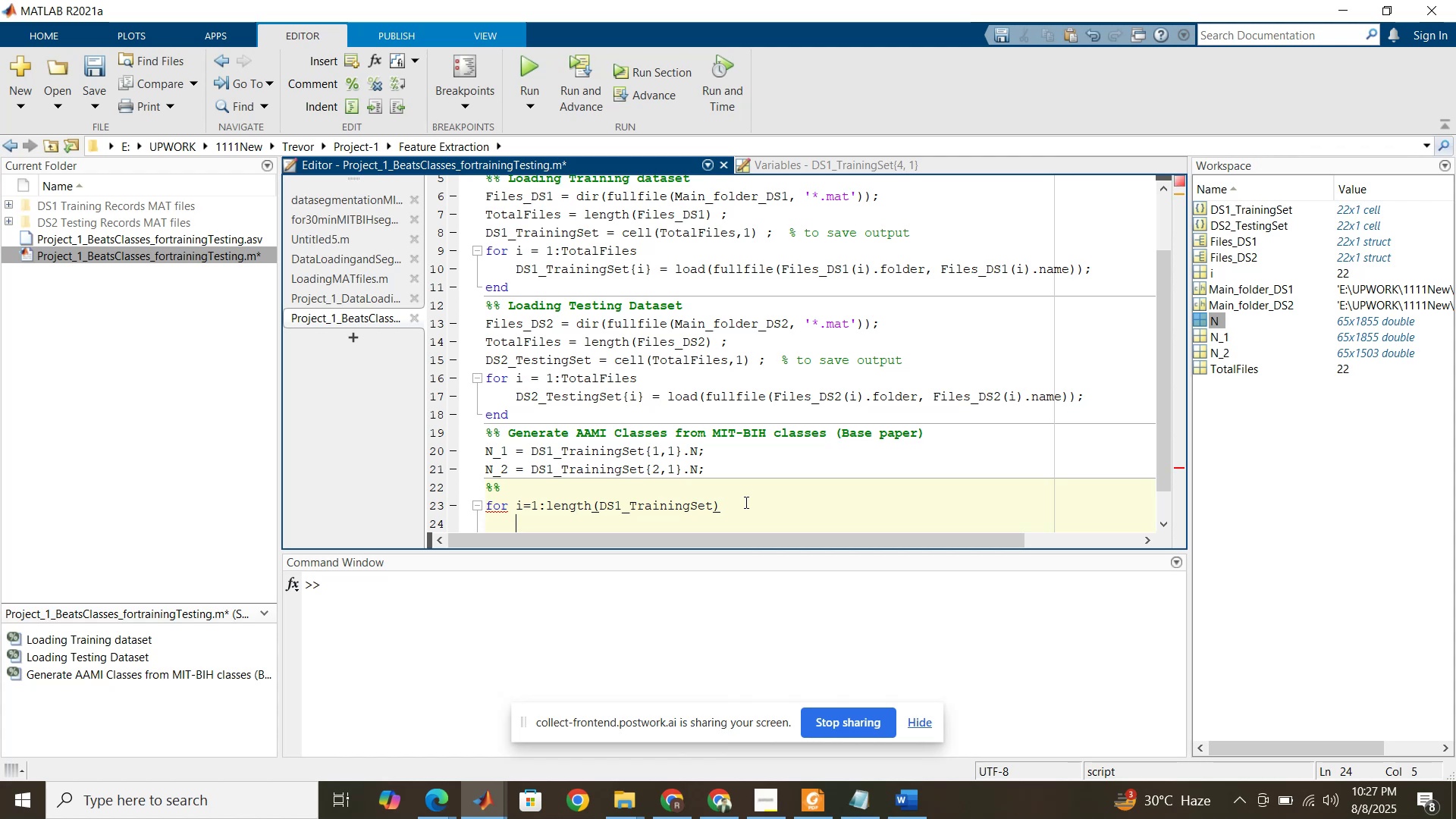 
key(Enter)
 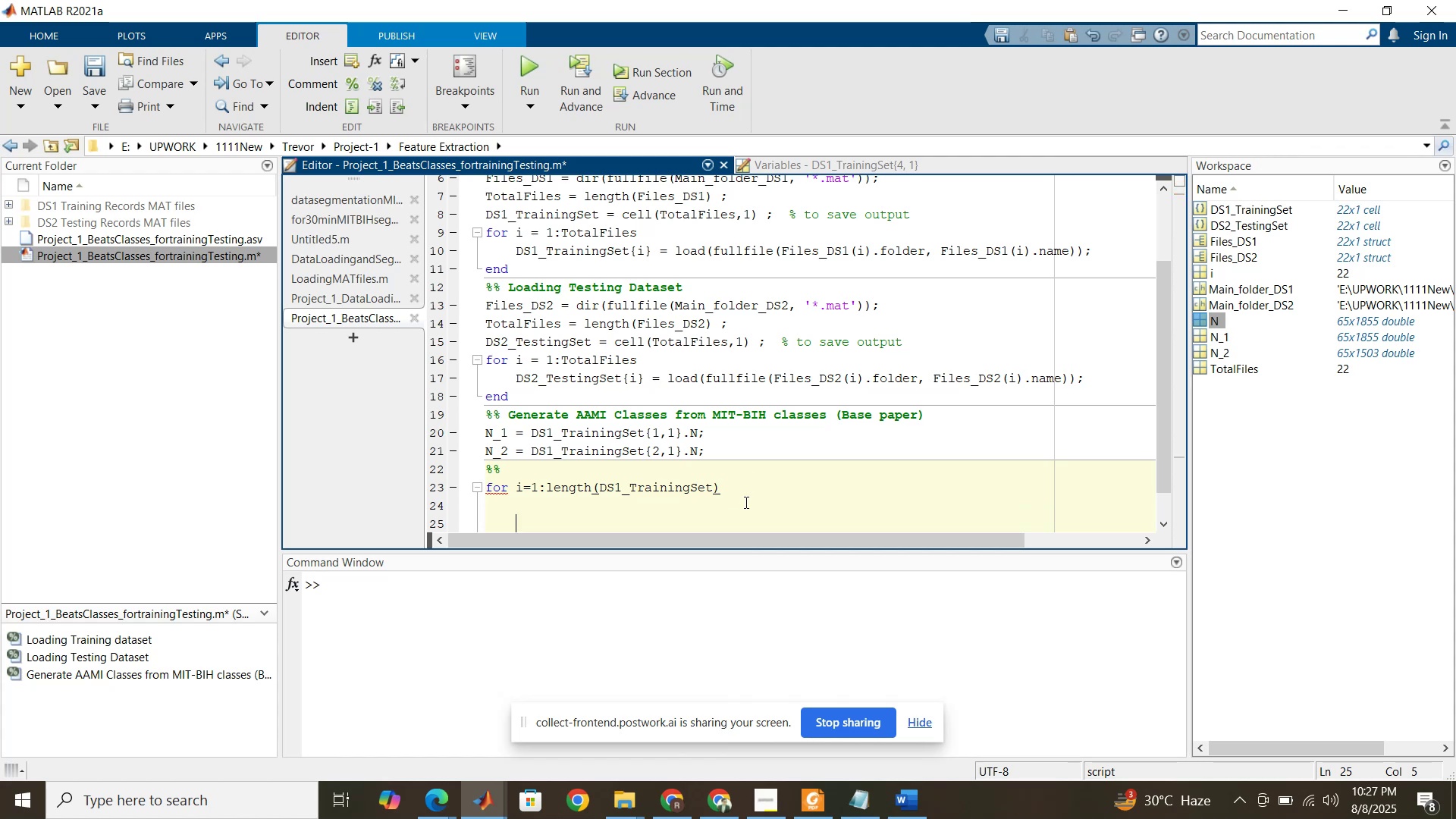 
key(Enter)
 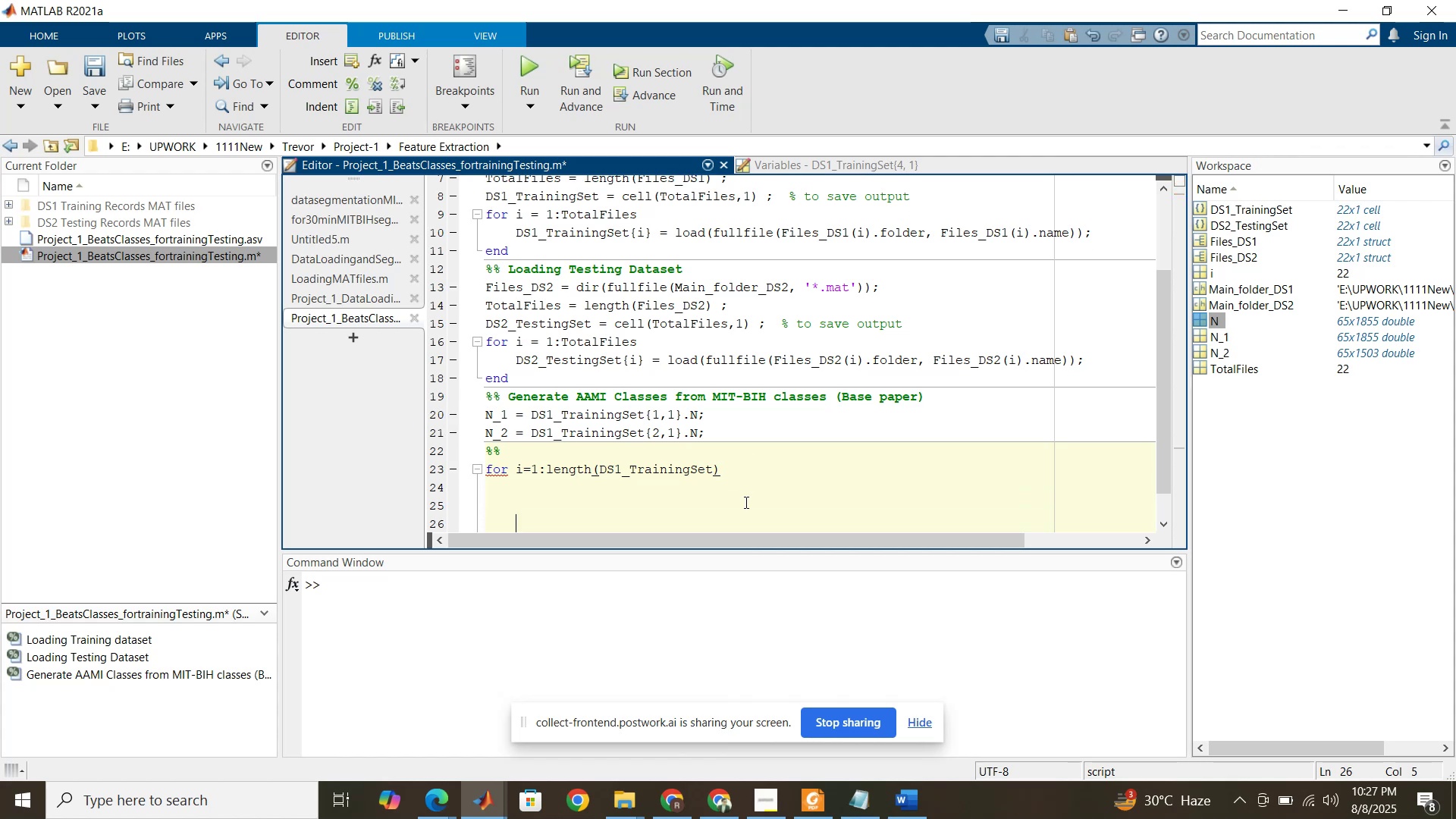 
key(Enter)
 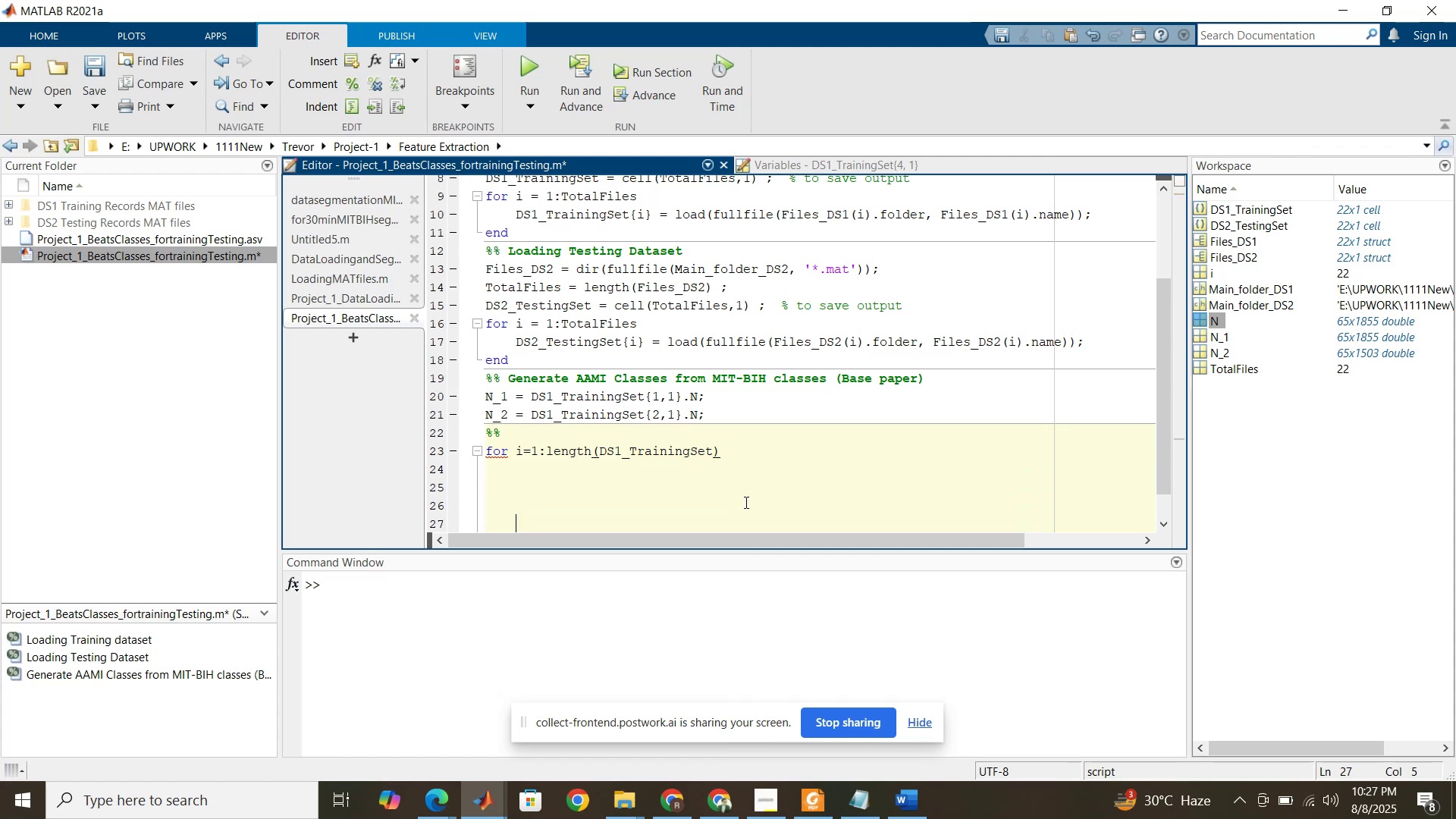 
key(Enter)
 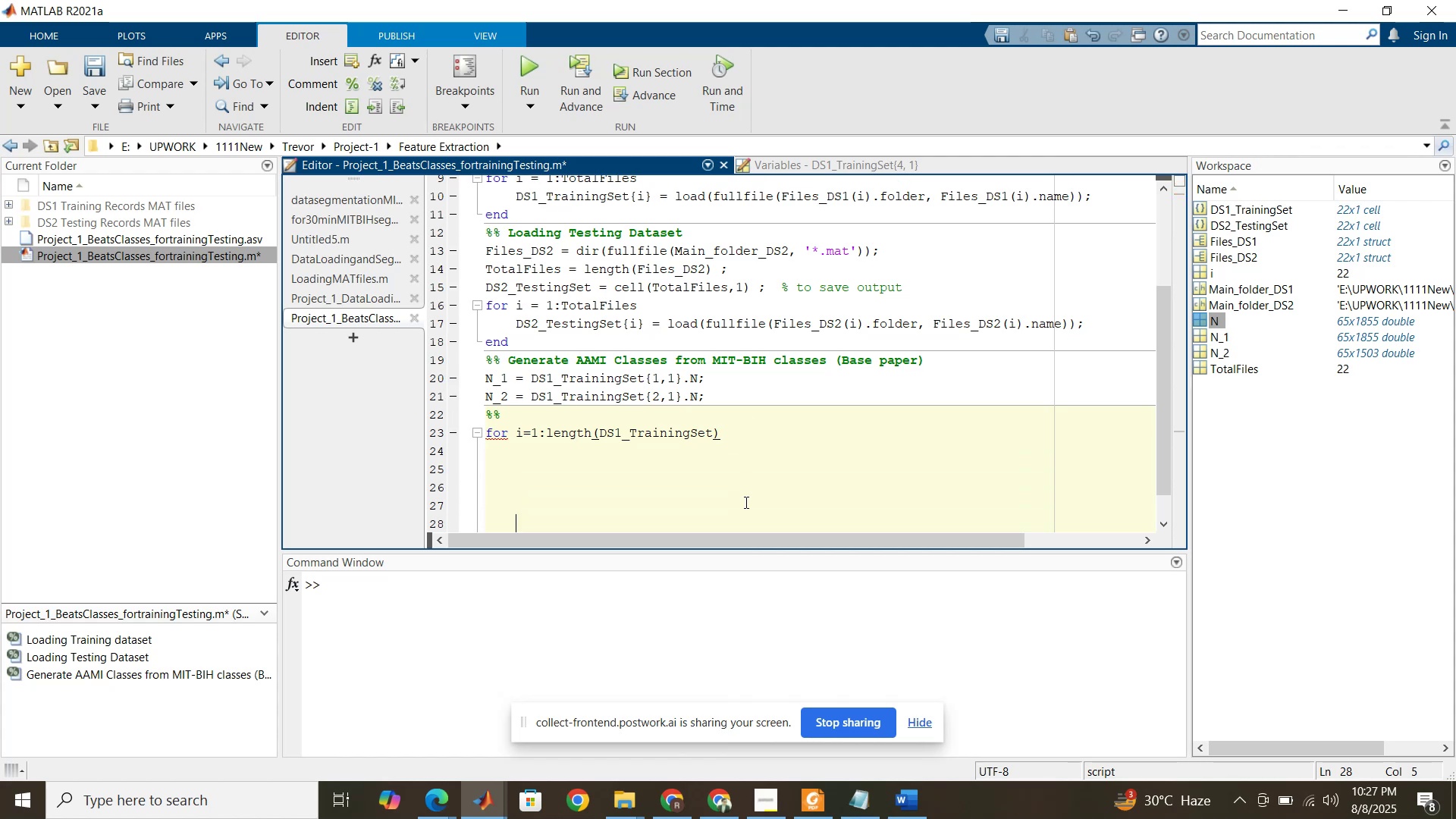 
key(ArrowUp)
 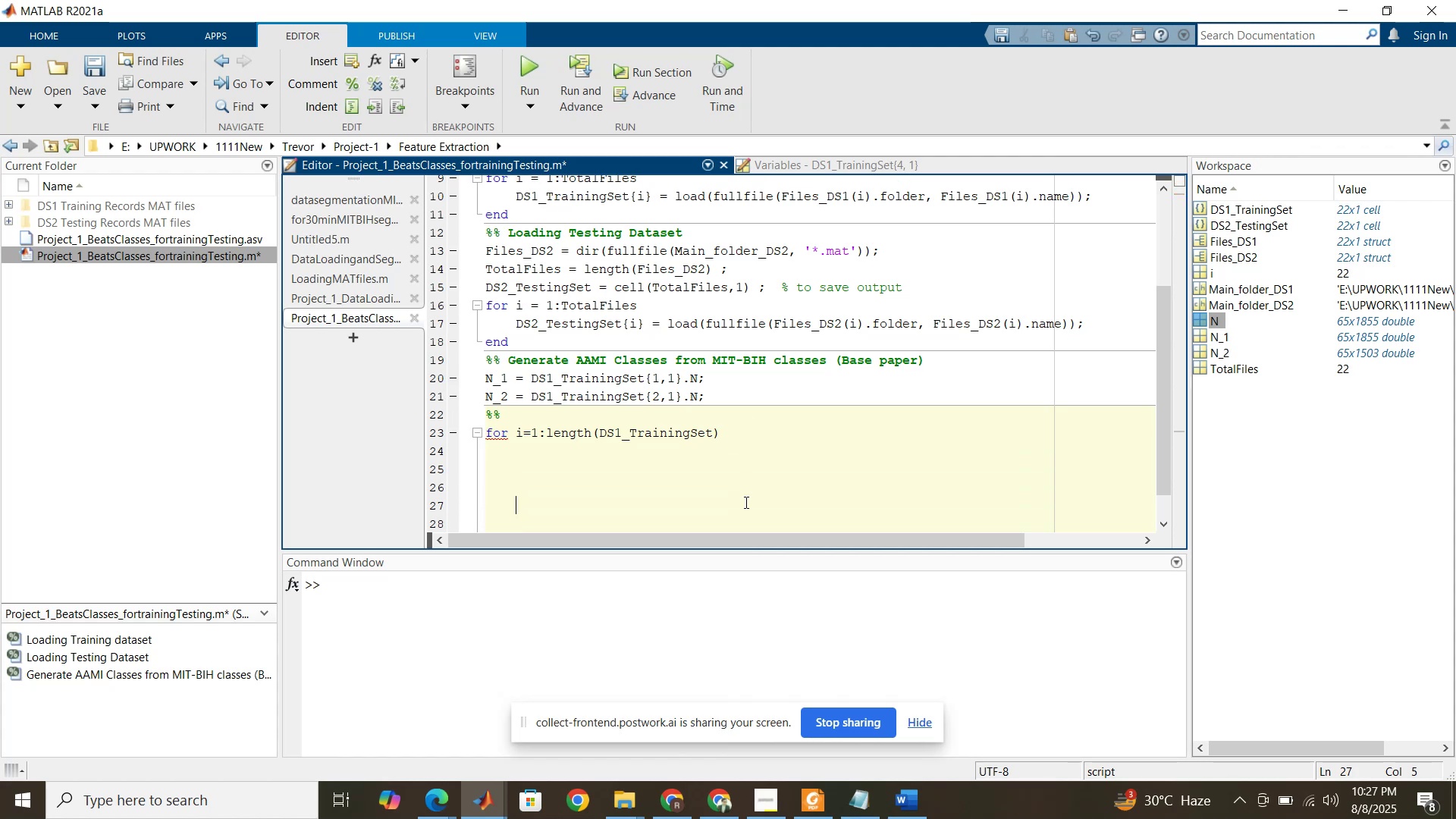 
key(ArrowUp)
 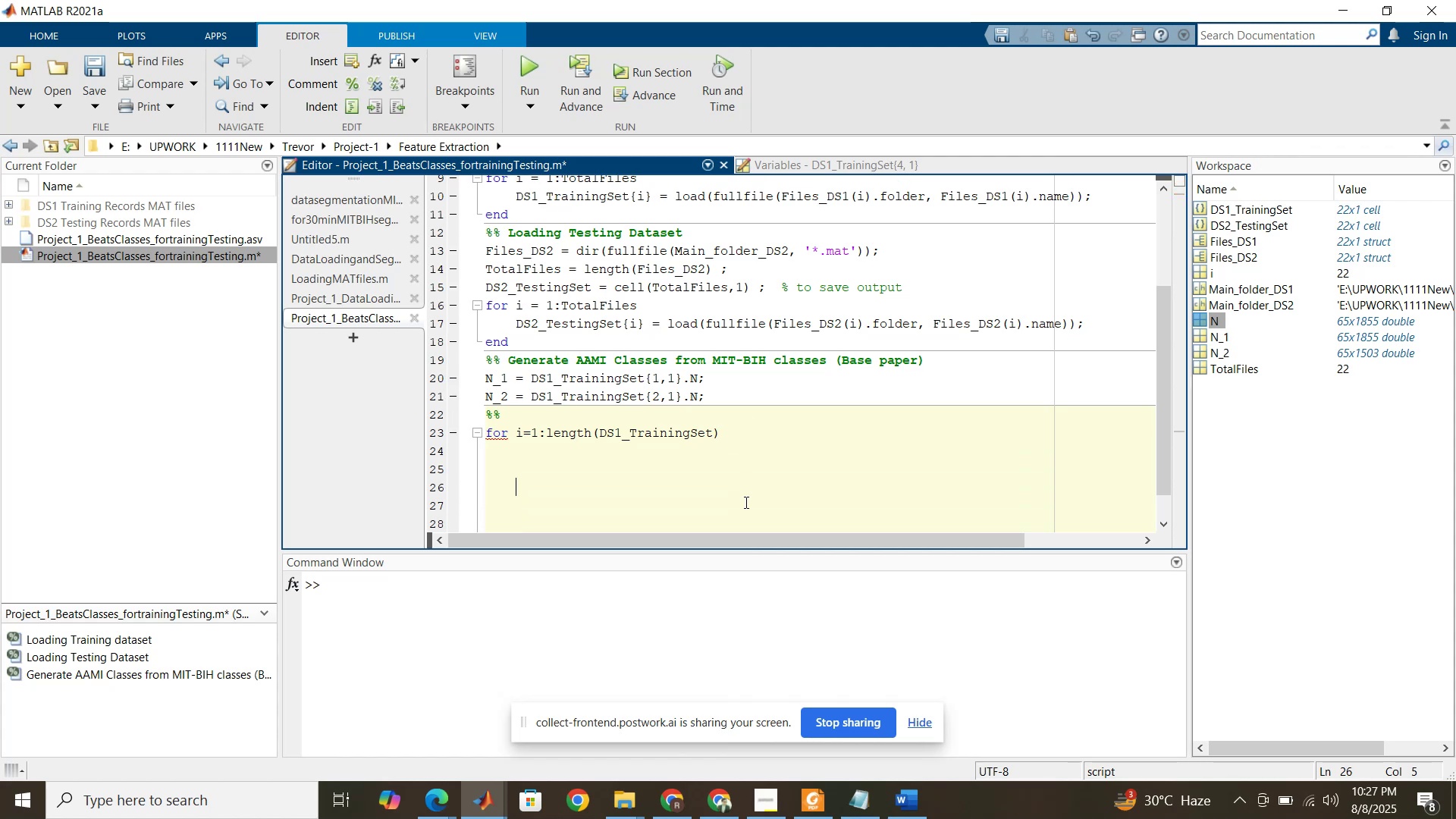 
key(ArrowUp)
 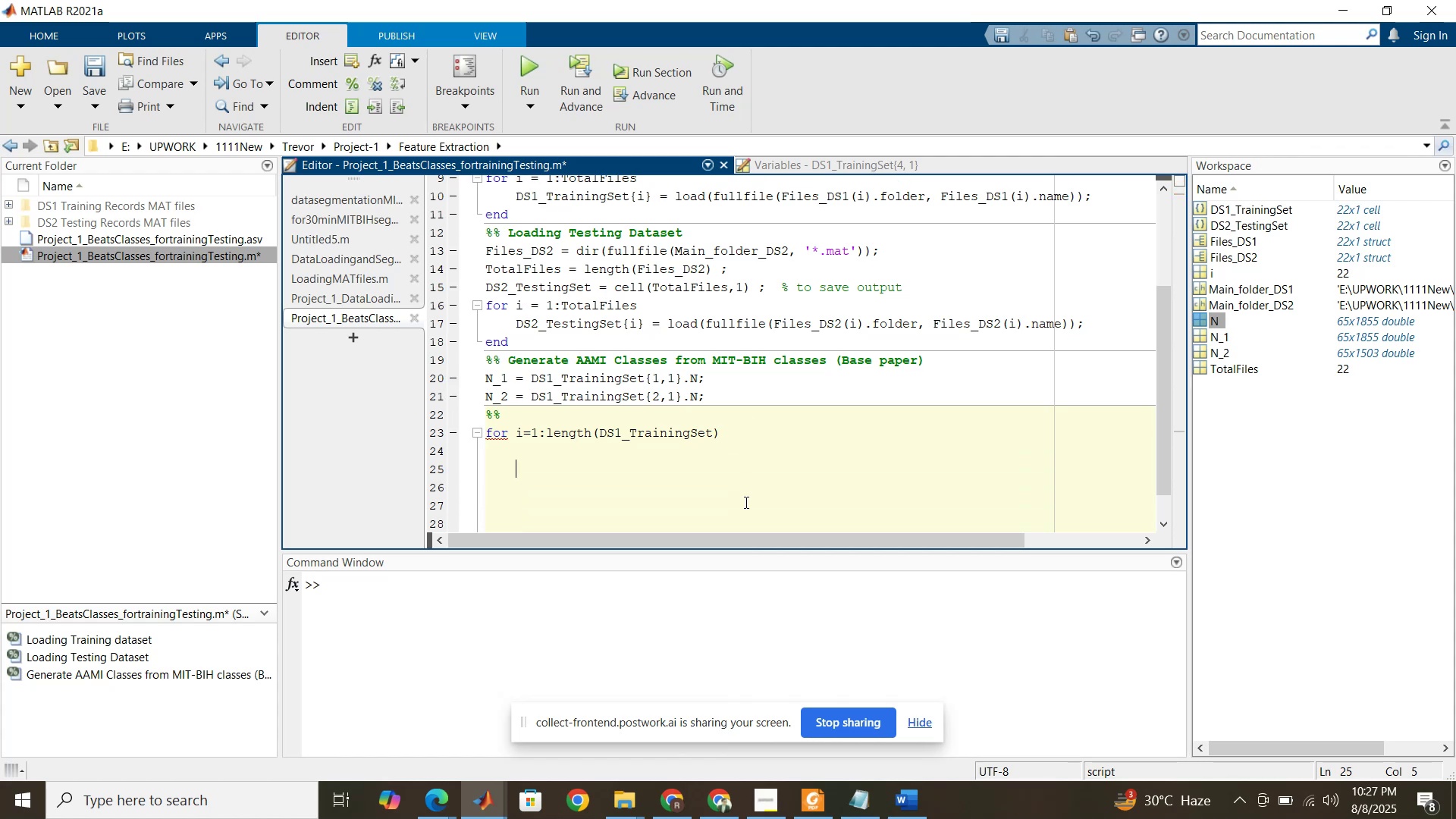 
key(ArrowUp)
 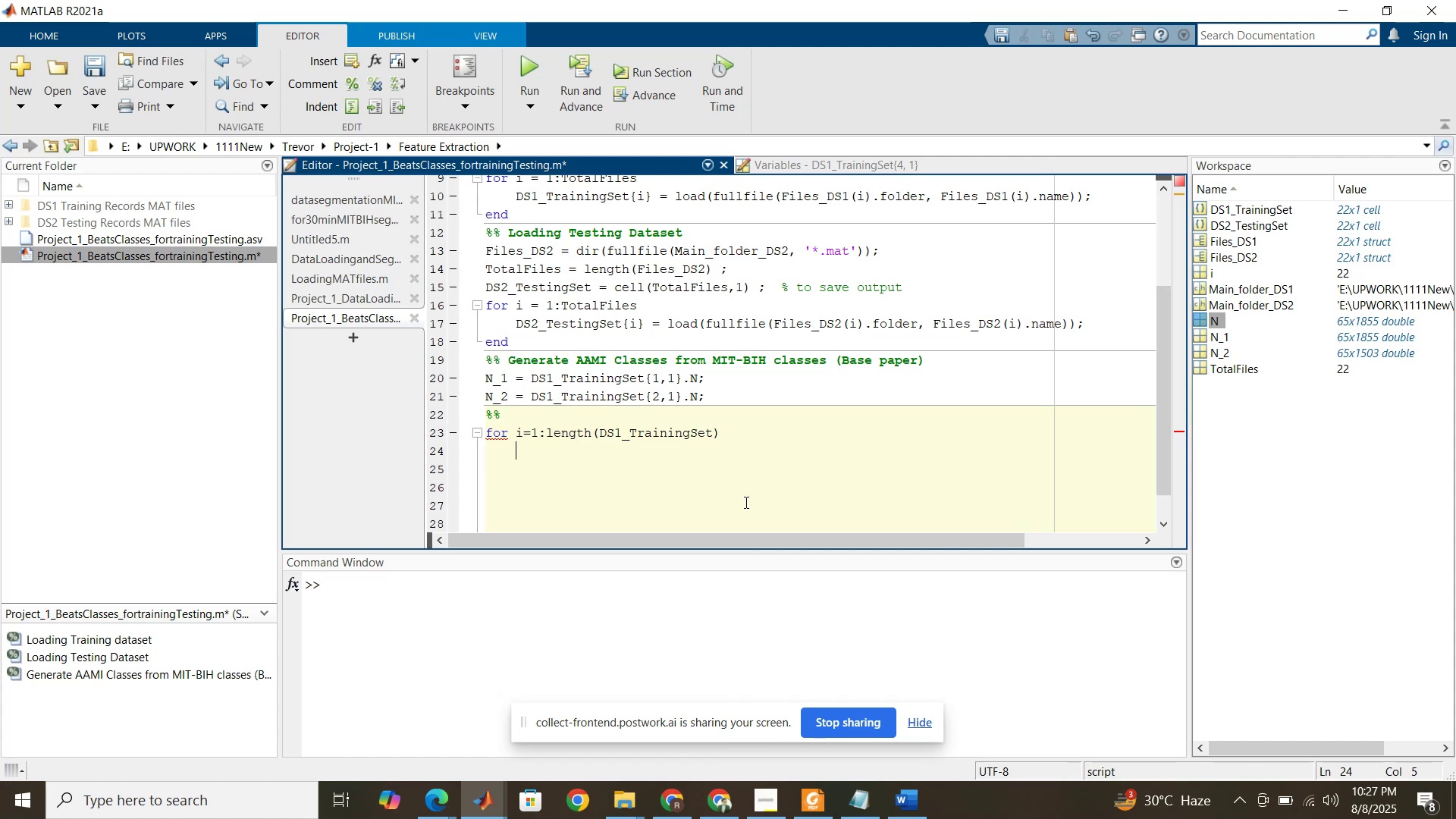 
wait(16.38)
 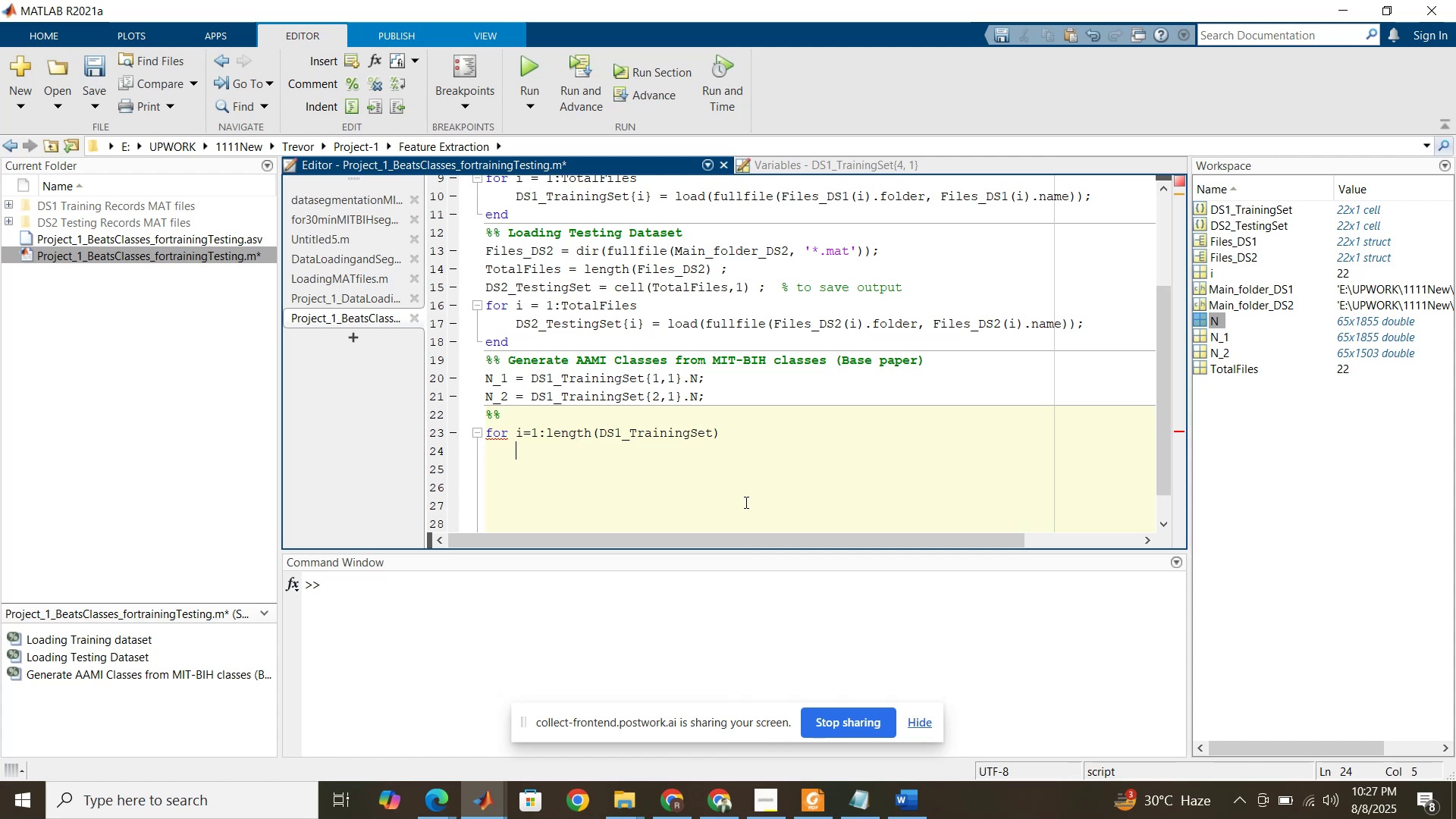 
mouse_move([707, 799])
 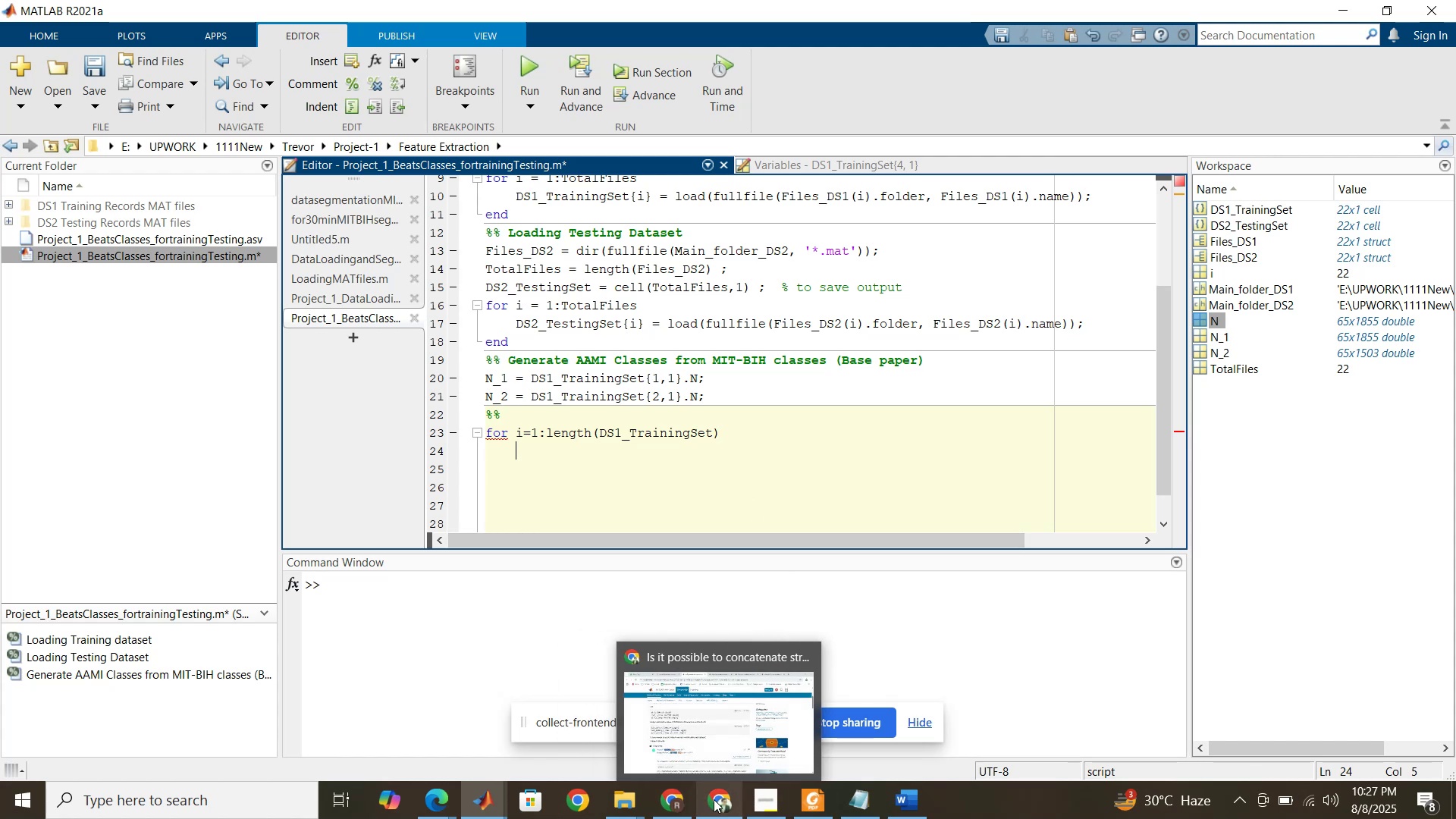 
left_click([714, 799])
 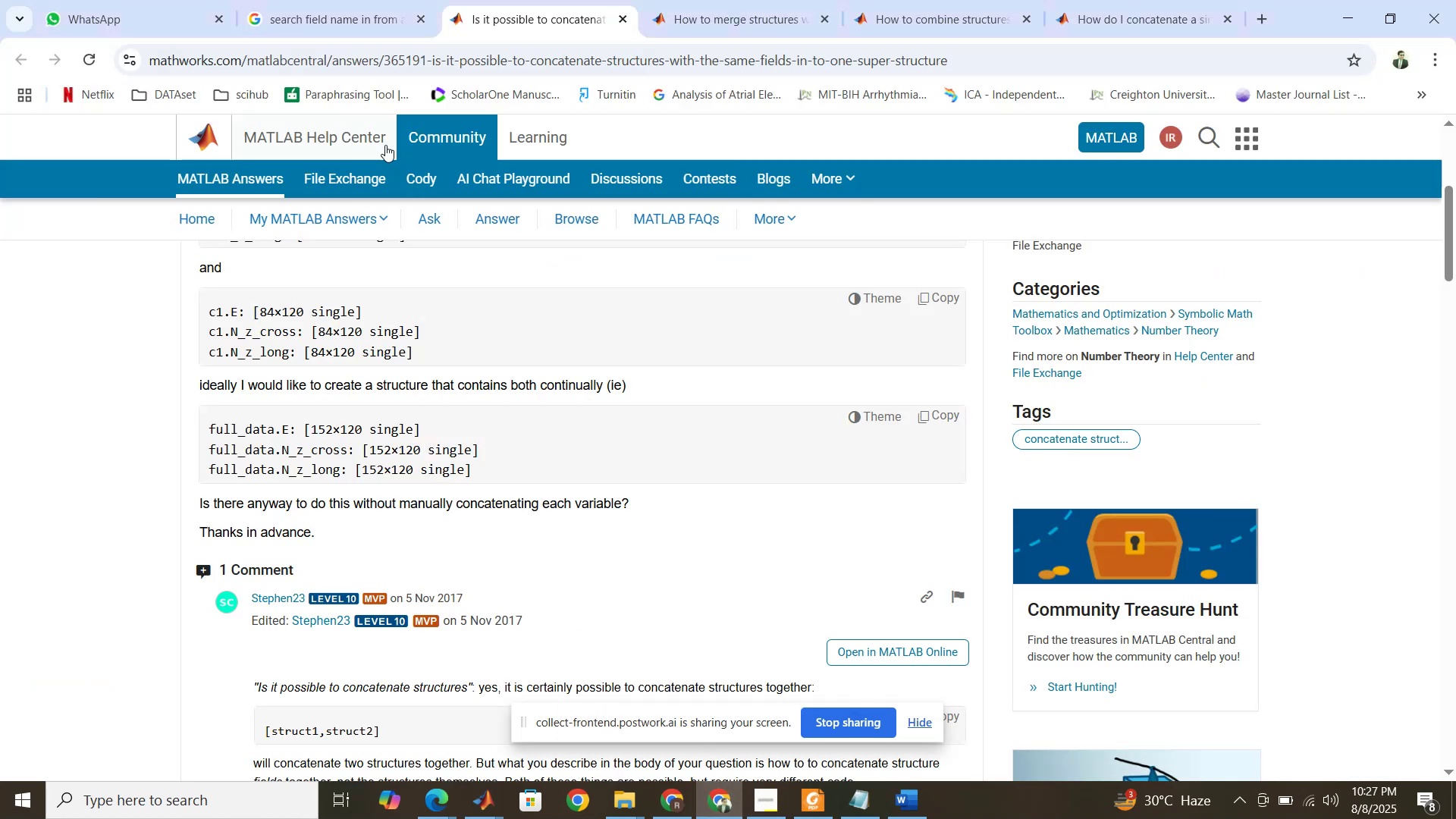 
scroll: coordinate [368, 230], scroll_direction: up, amount: 10.0
 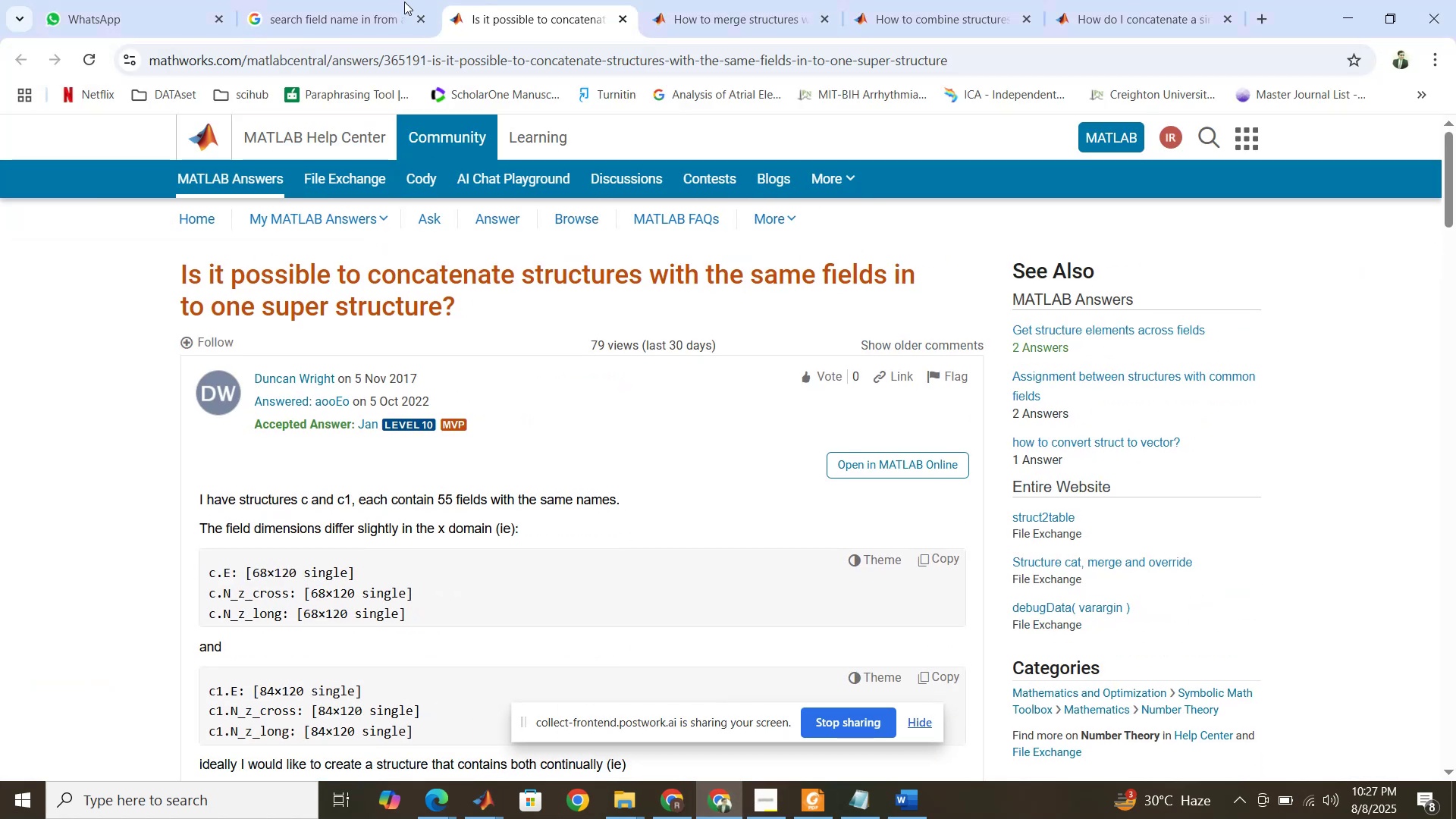 
left_click([354, 0])
 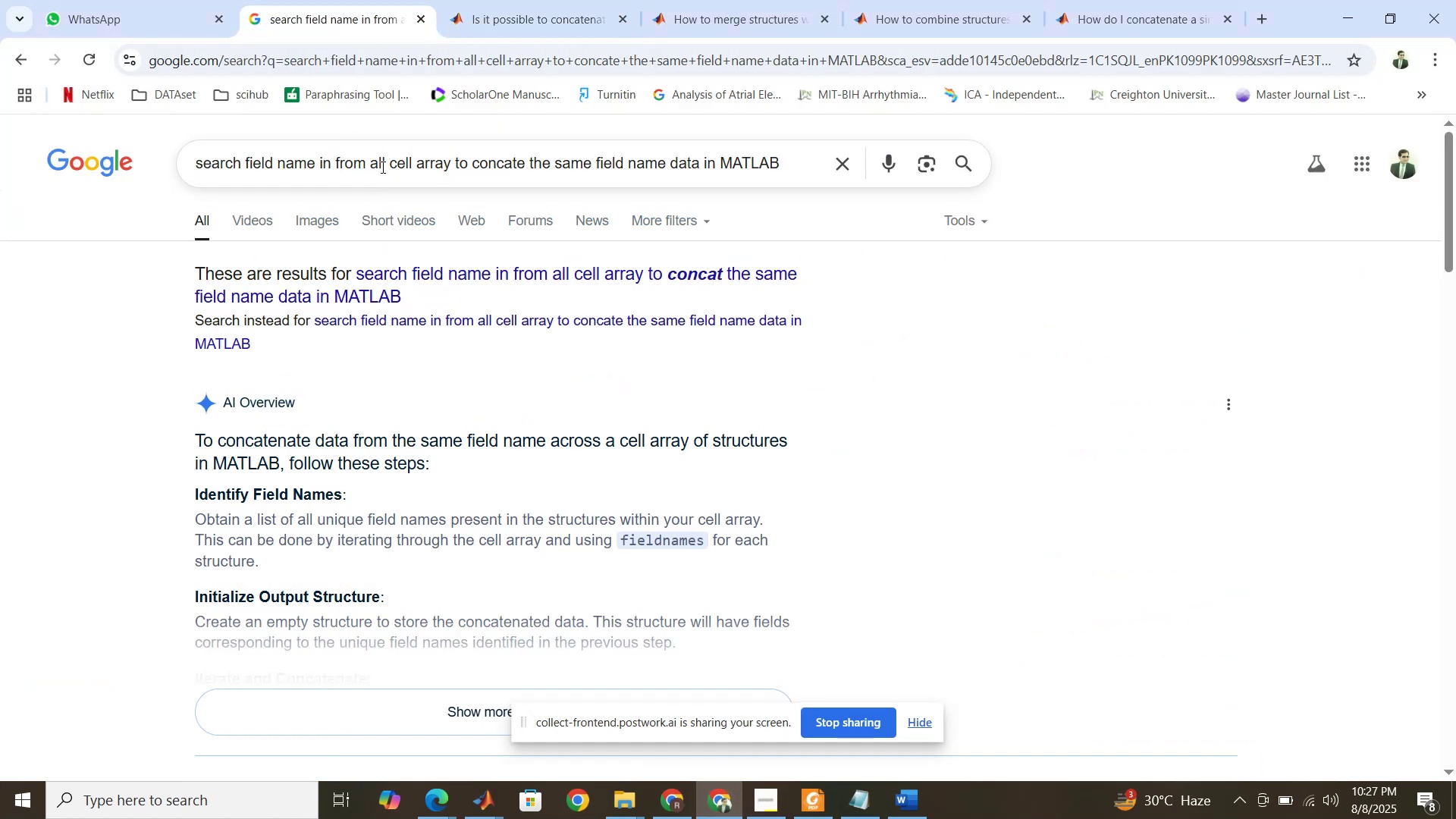 
double_click([381, 167])
 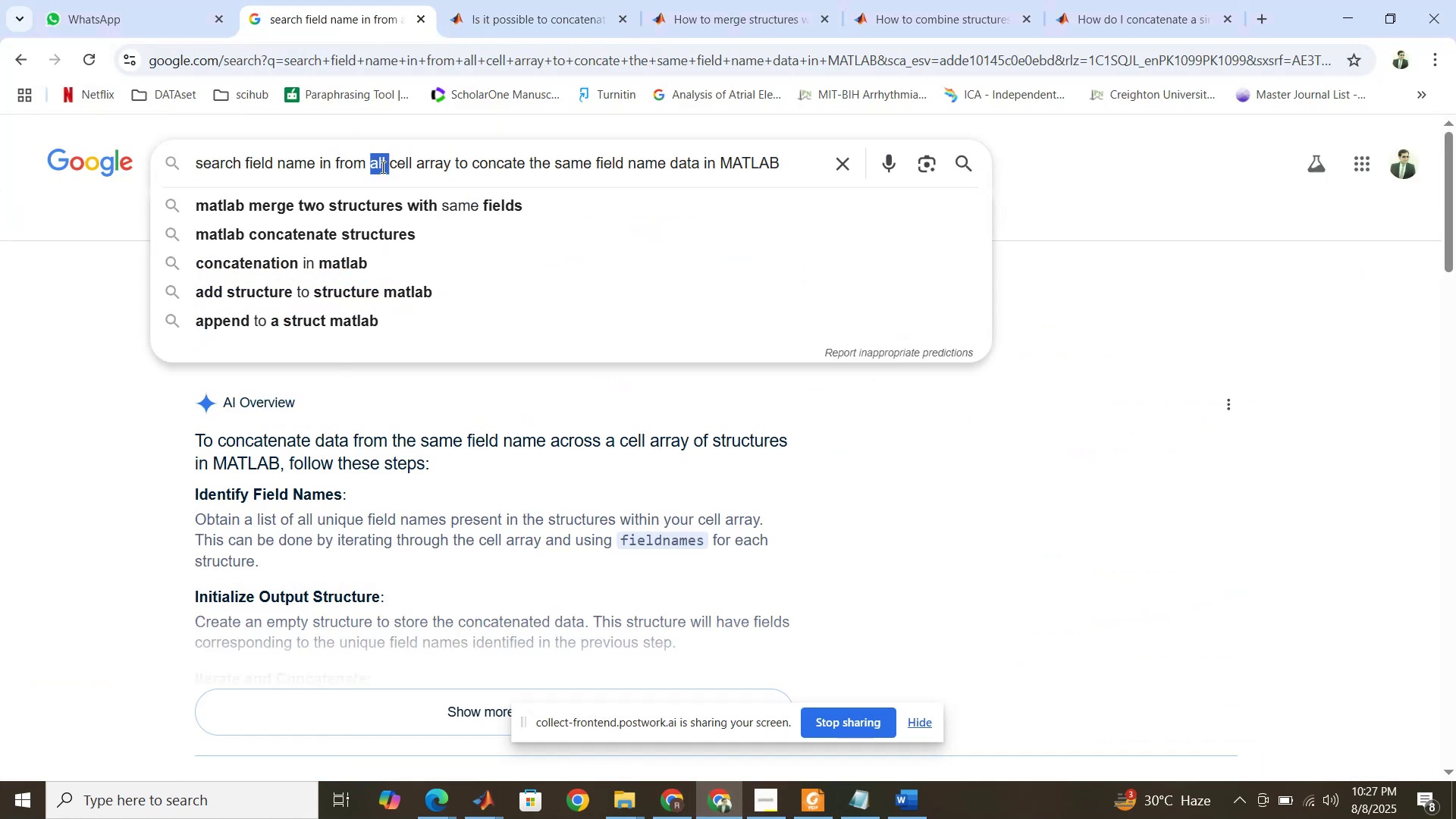 
triple_click([381, 167])
 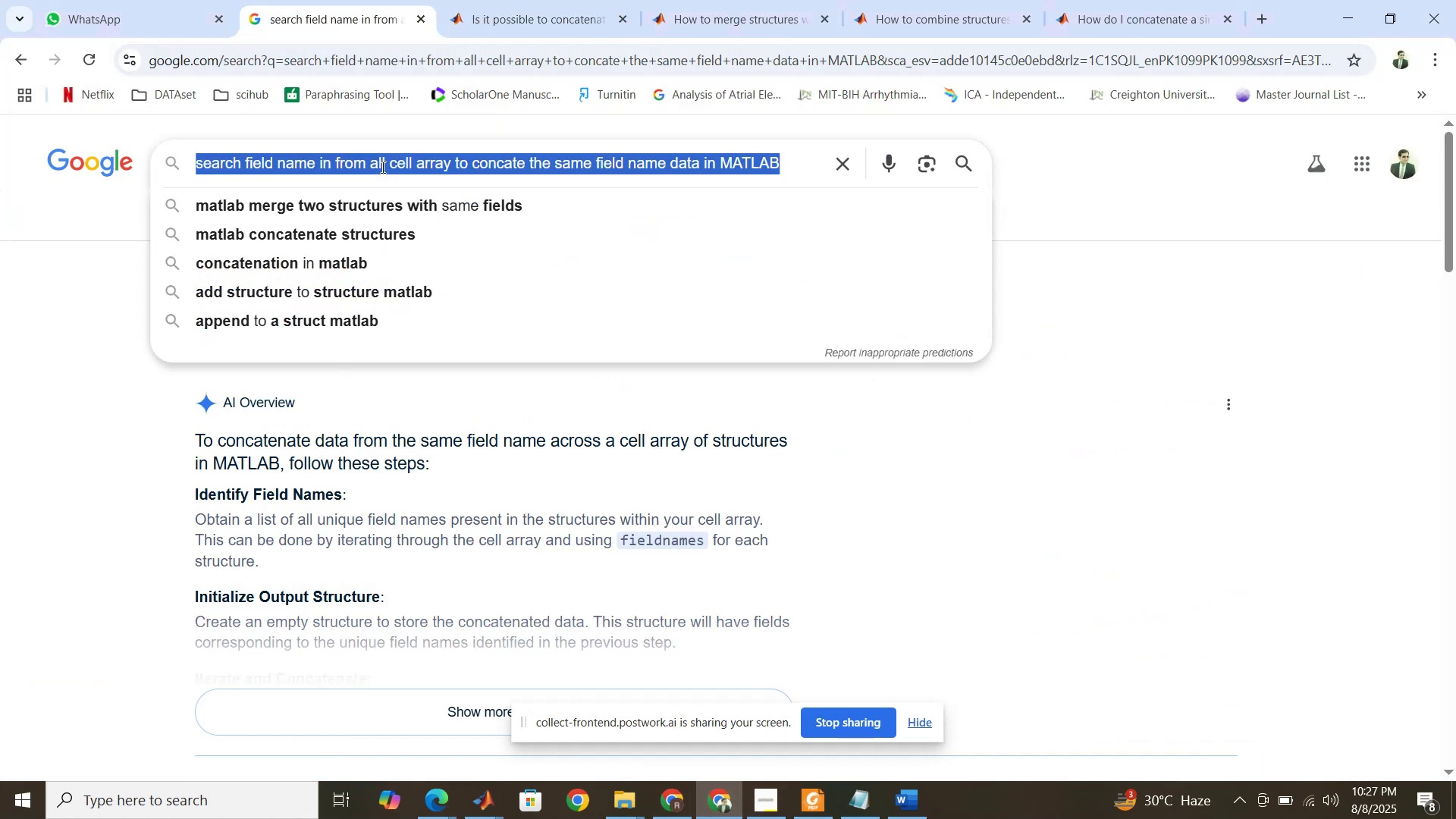 
type(if field name is valid then do MATLAB)
 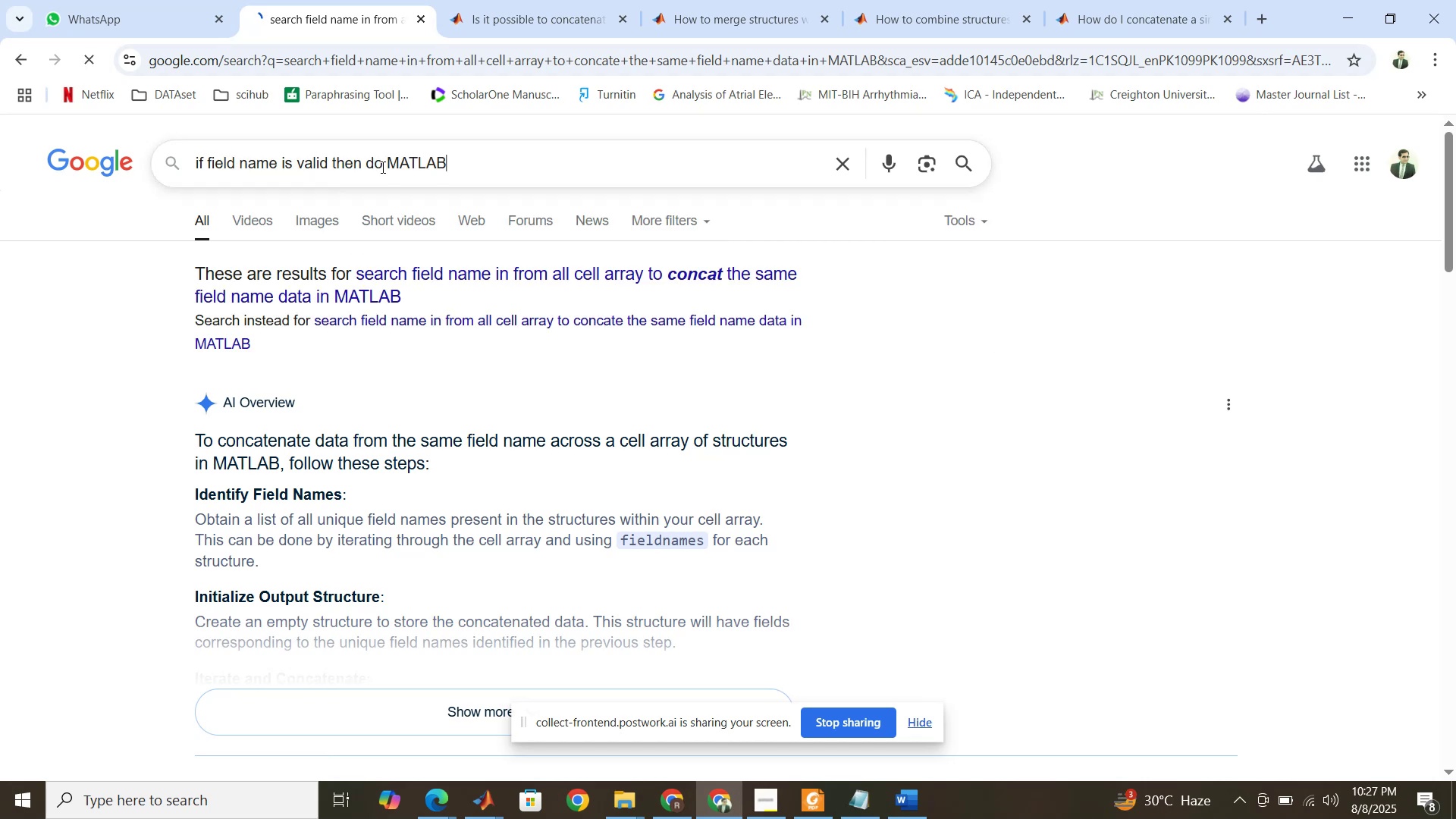 
 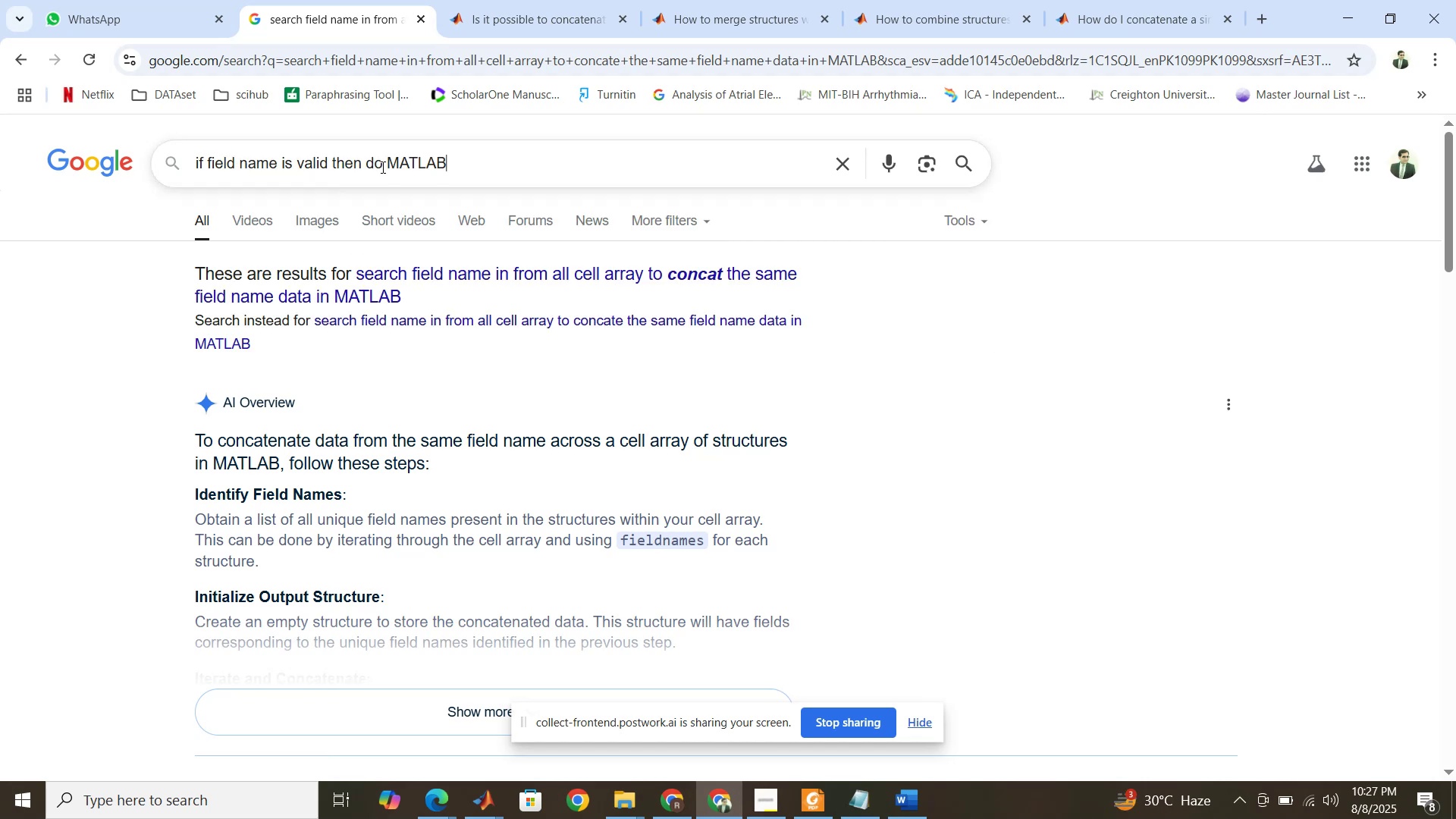 
key(Enter)
 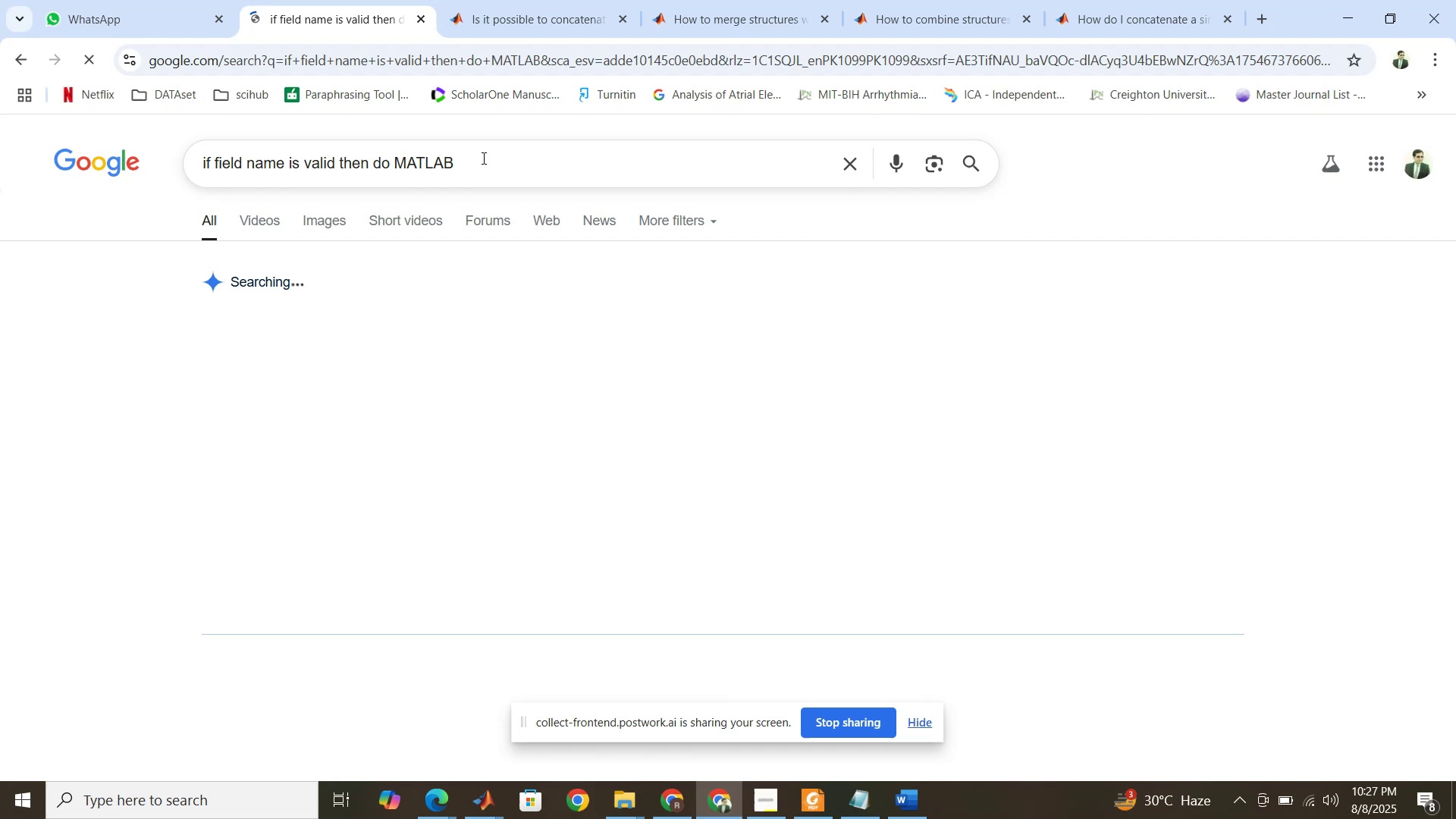 
scroll: coordinate [554, 393], scroll_direction: down, amount: 3.0
 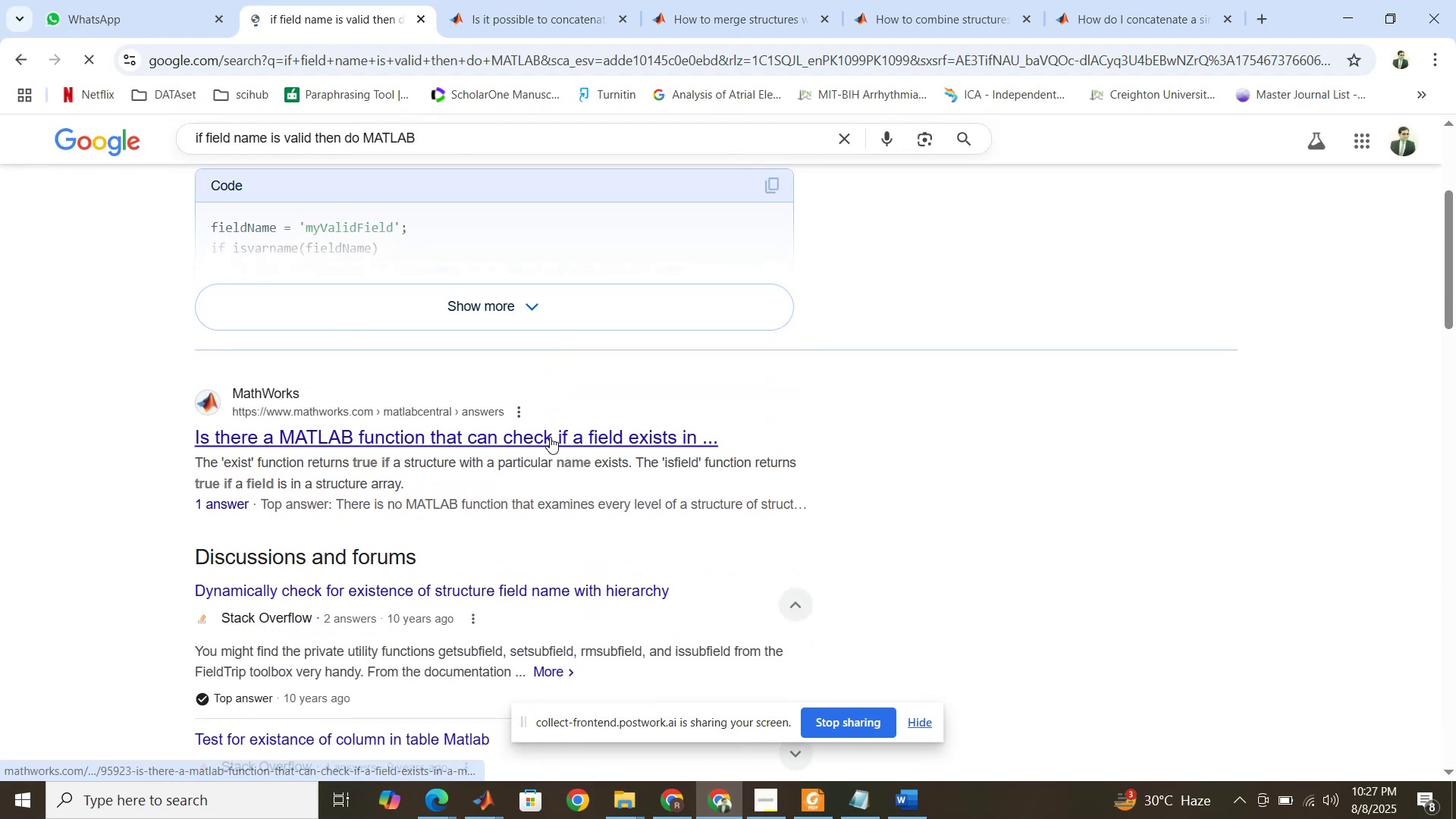 
right_click([550, 437])
 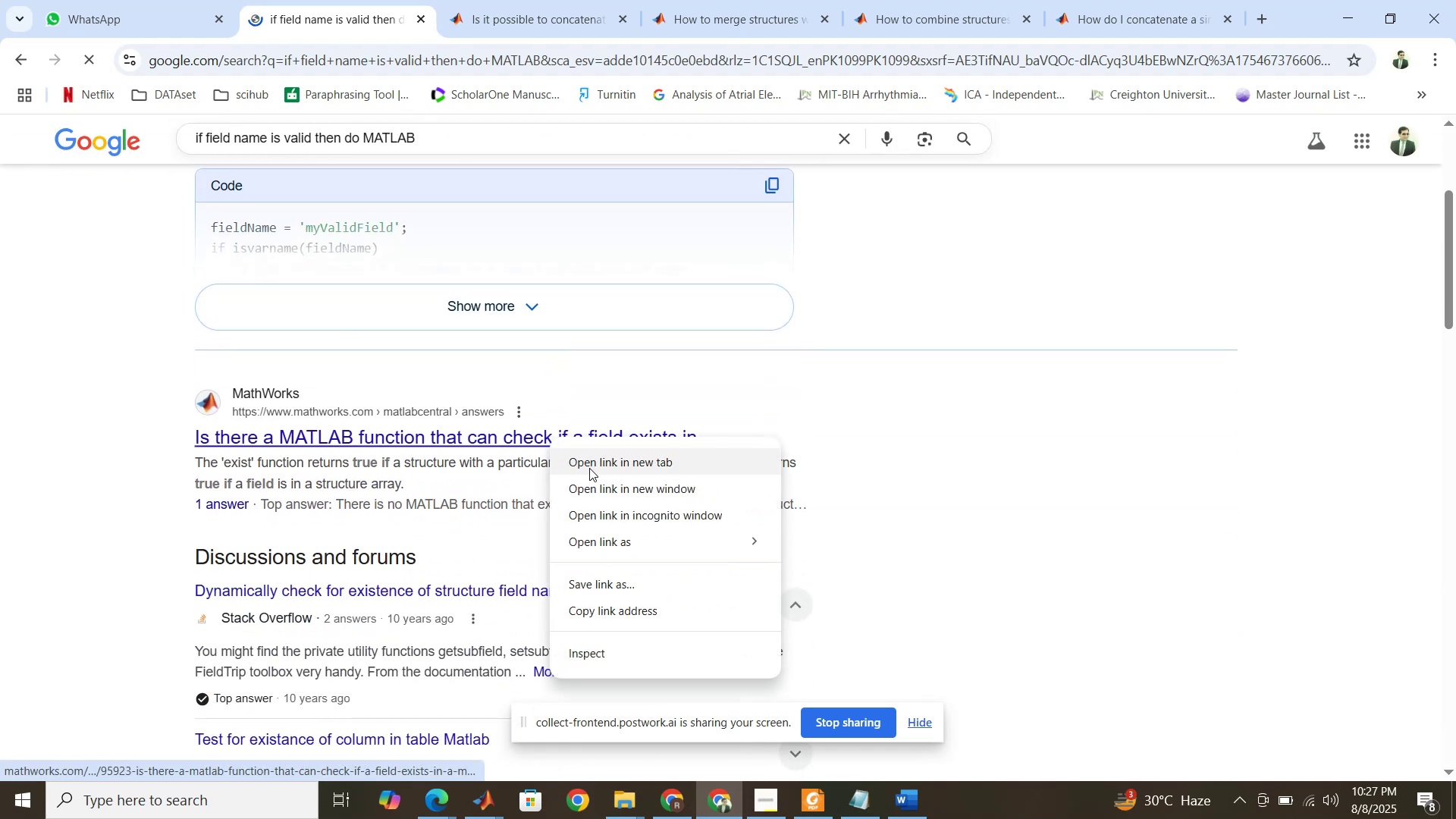 
left_click([589, 468])
 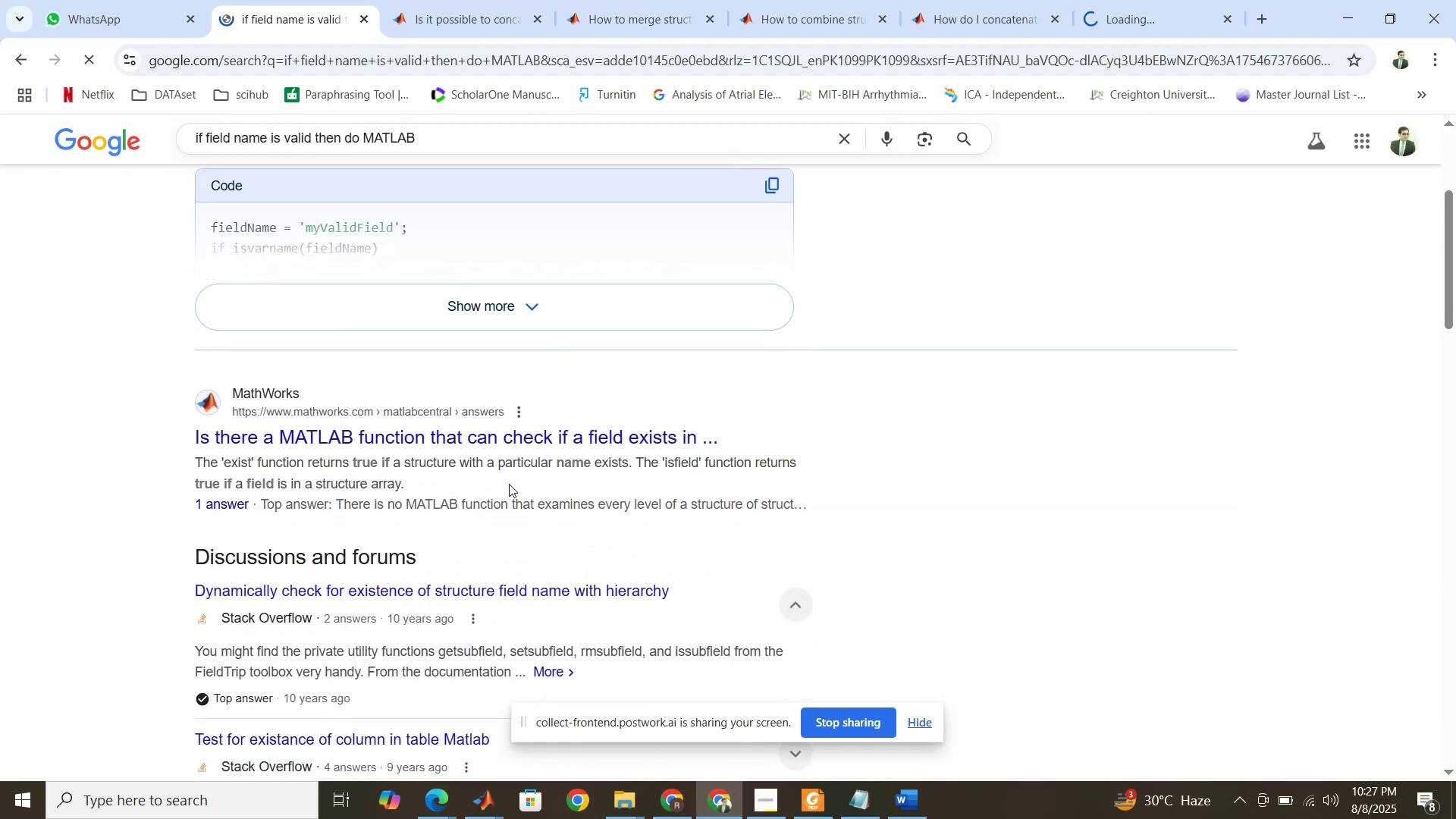 
scroll: coordinate [509, 484], scroll_direction: down, amount: 2.0
 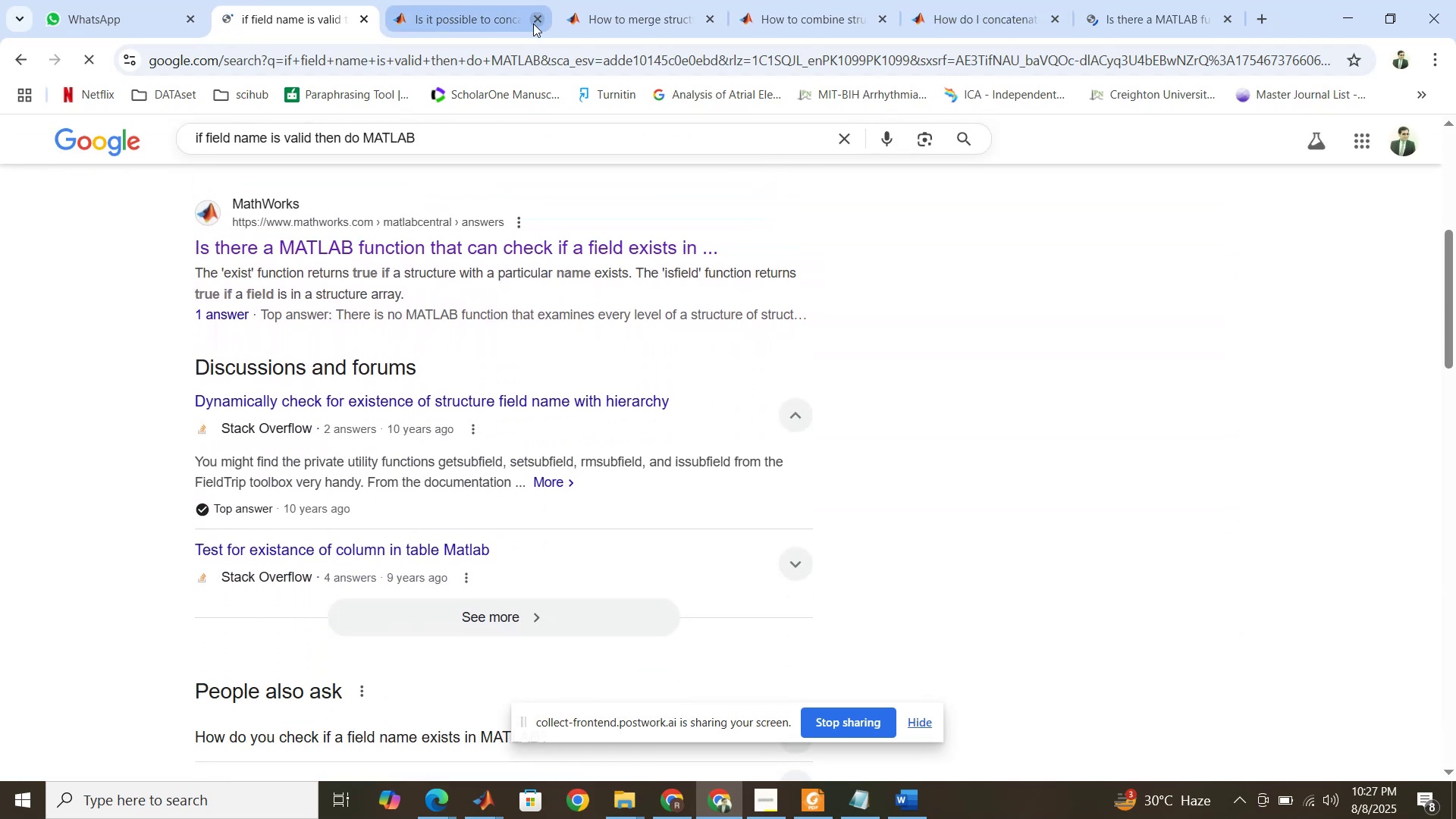 
double_click([541, 20])
 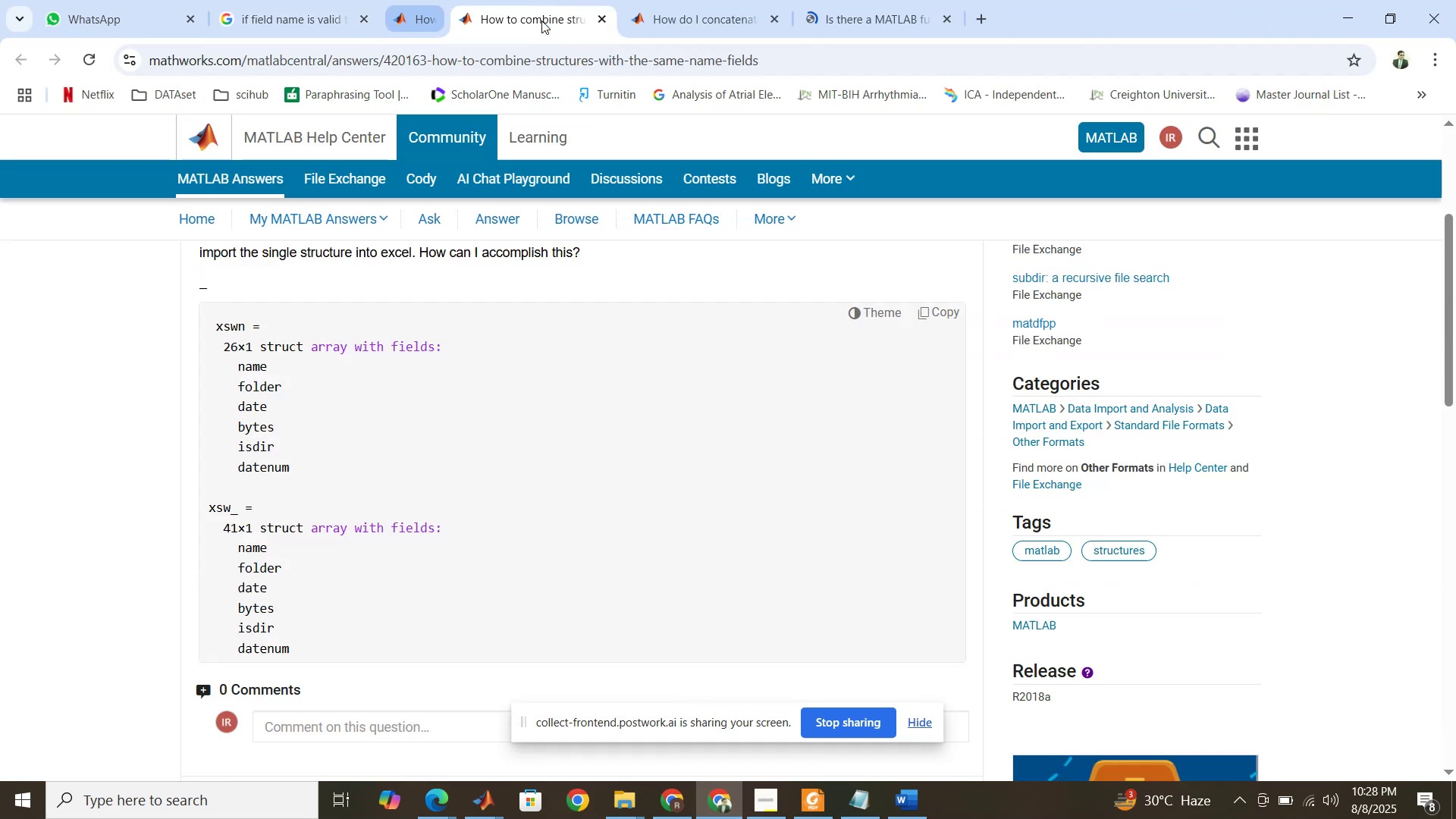 
double_click([541, 20])
 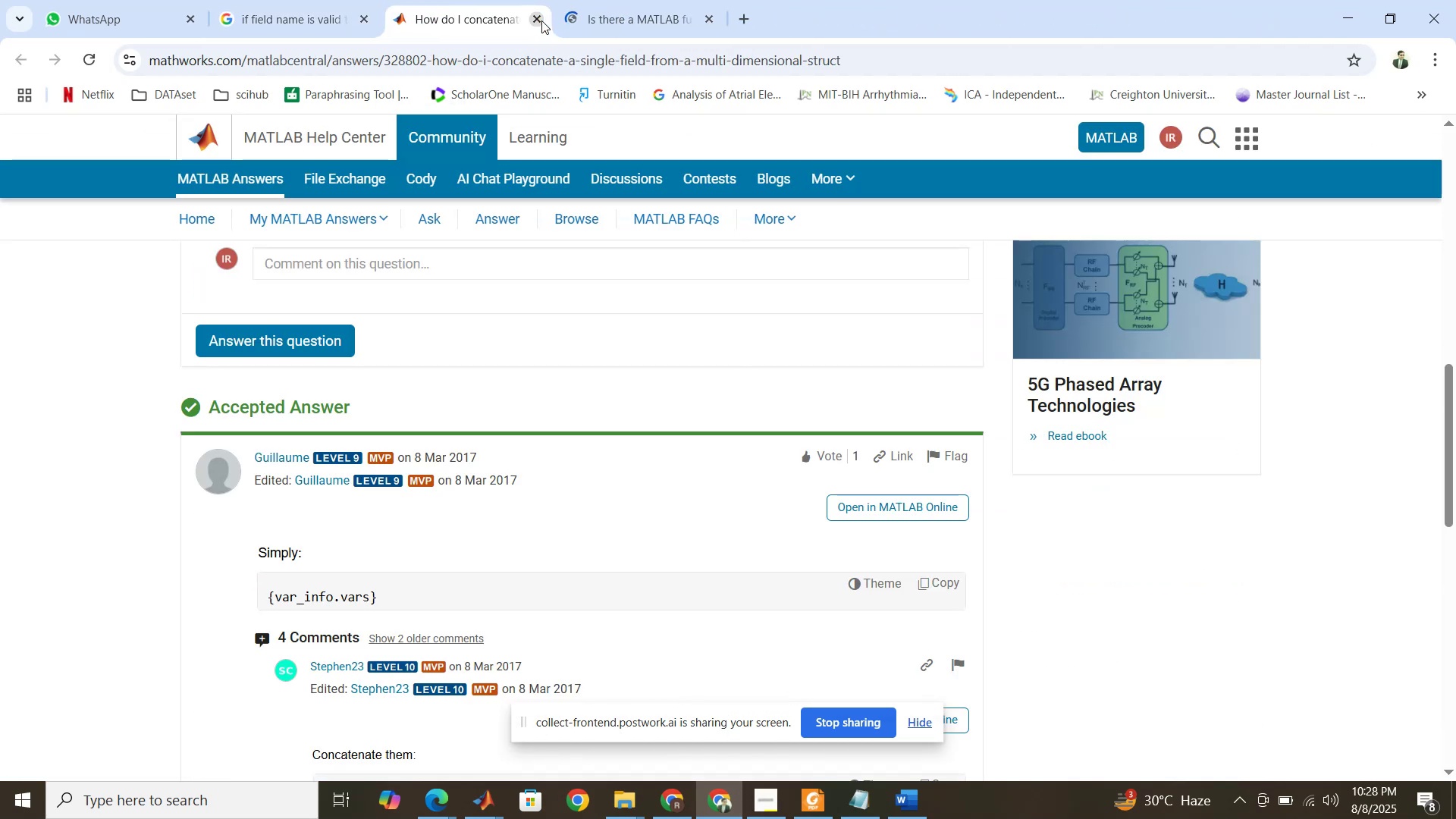 
left_click([541, 20])
 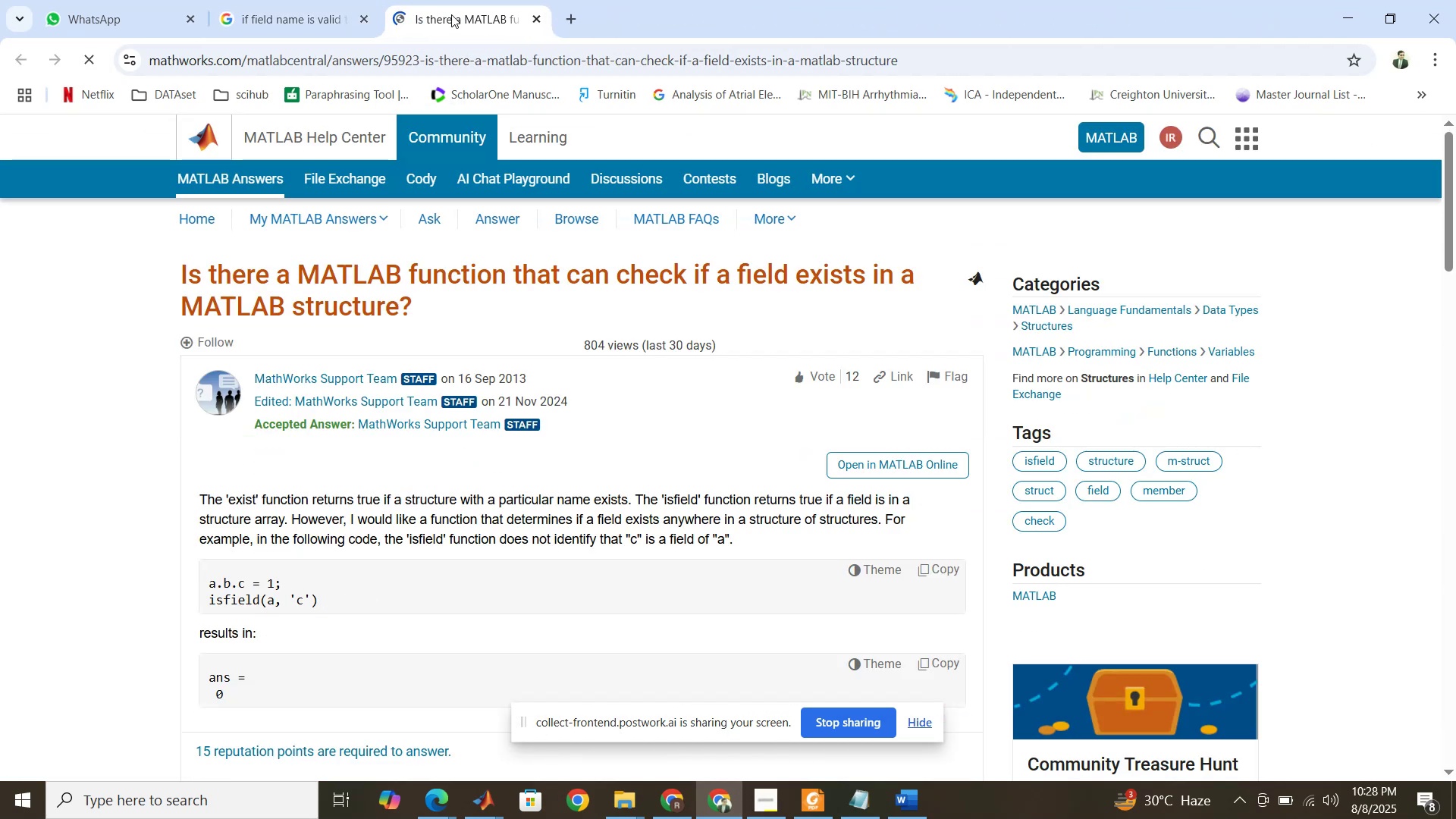 
left_click([451, 14])
 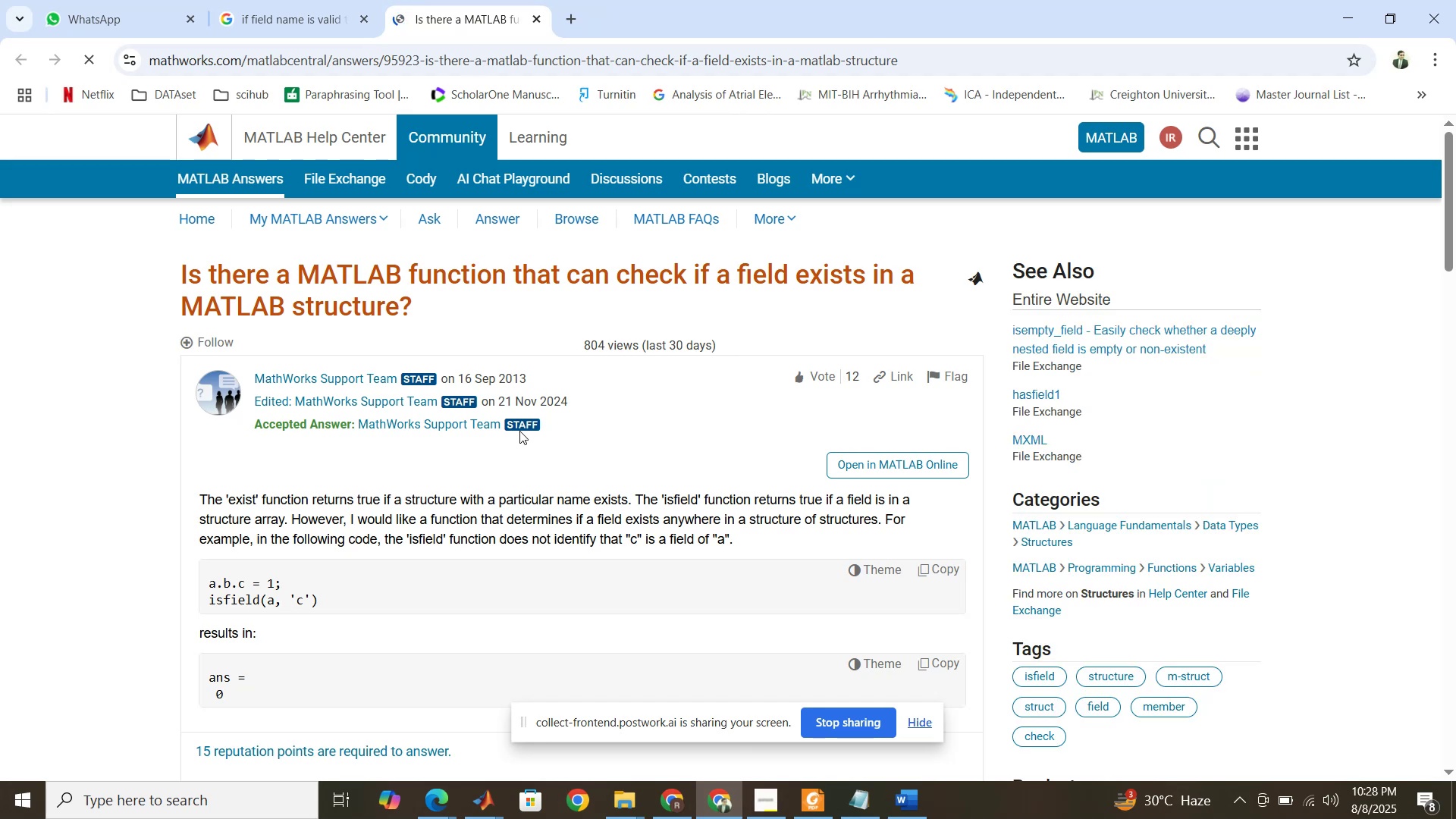 
scroll: coordinate [411, 436], scroll_direction: down, amount: 6.0
 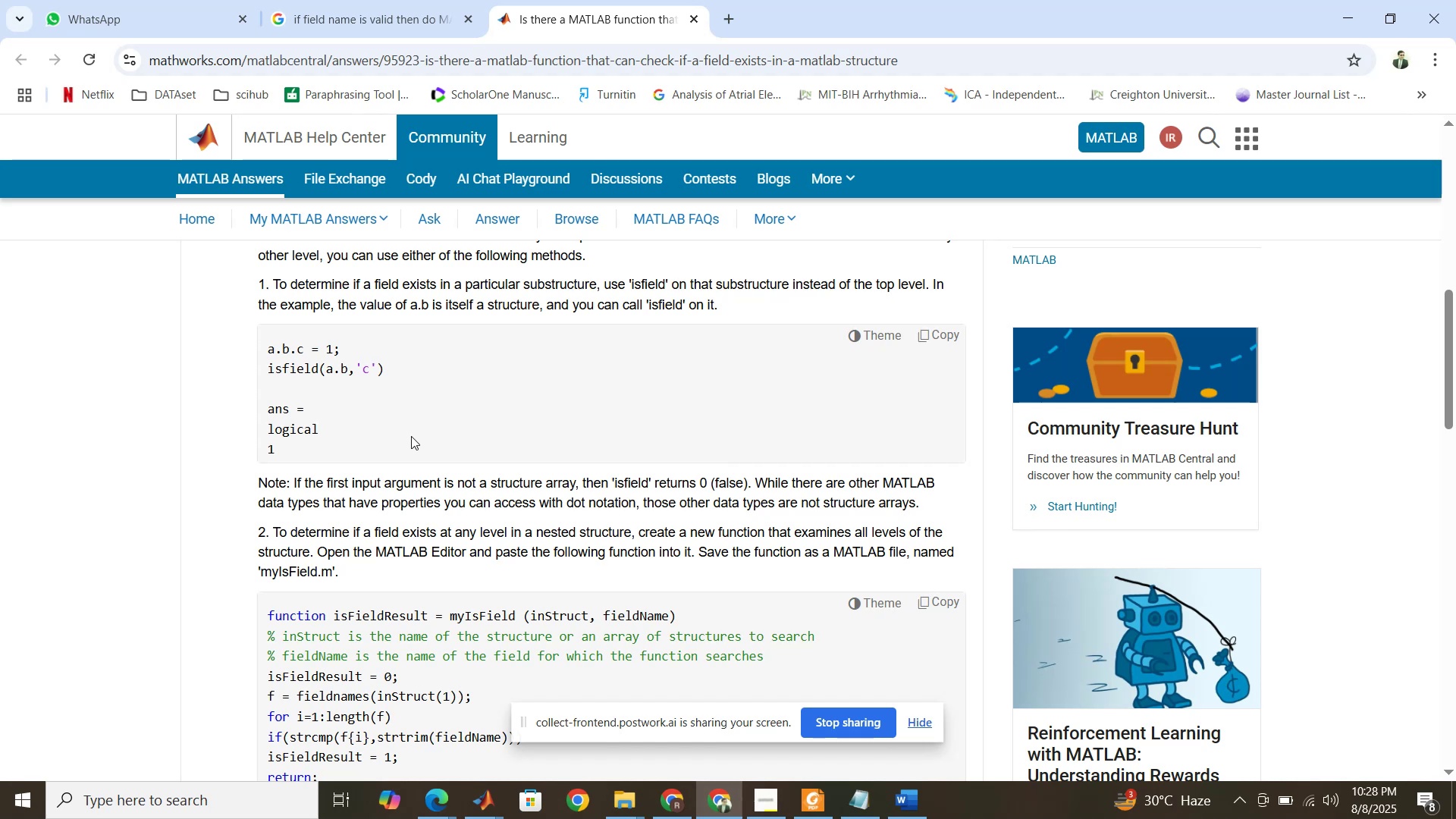 
scroll: coordinate [411, 436], scroll_direction: none, amount: 0.0
 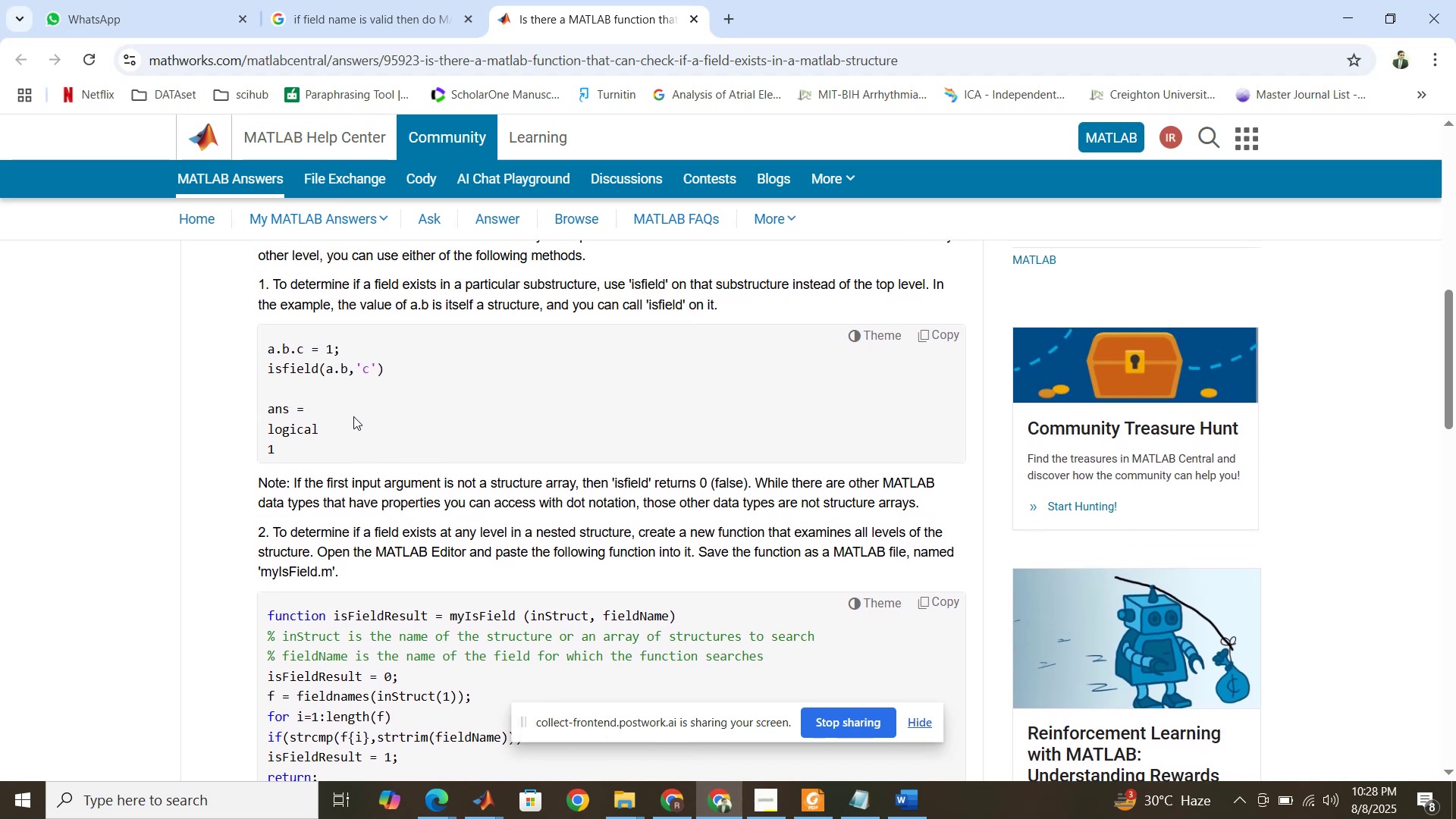 
wait(9.94)
 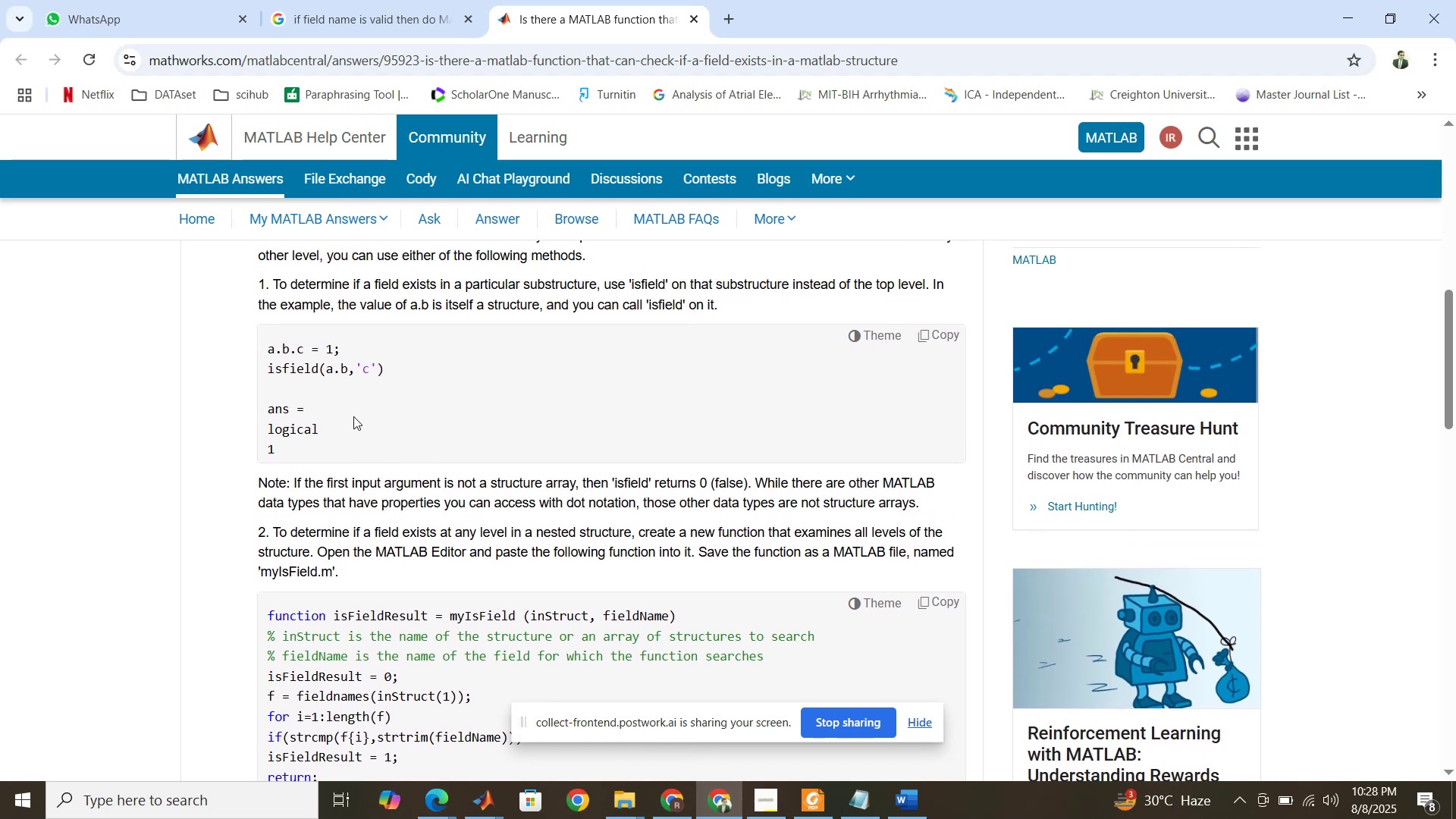 
scroll: coordinate [279, 366], scroll_direction: down, amount: 4.0
 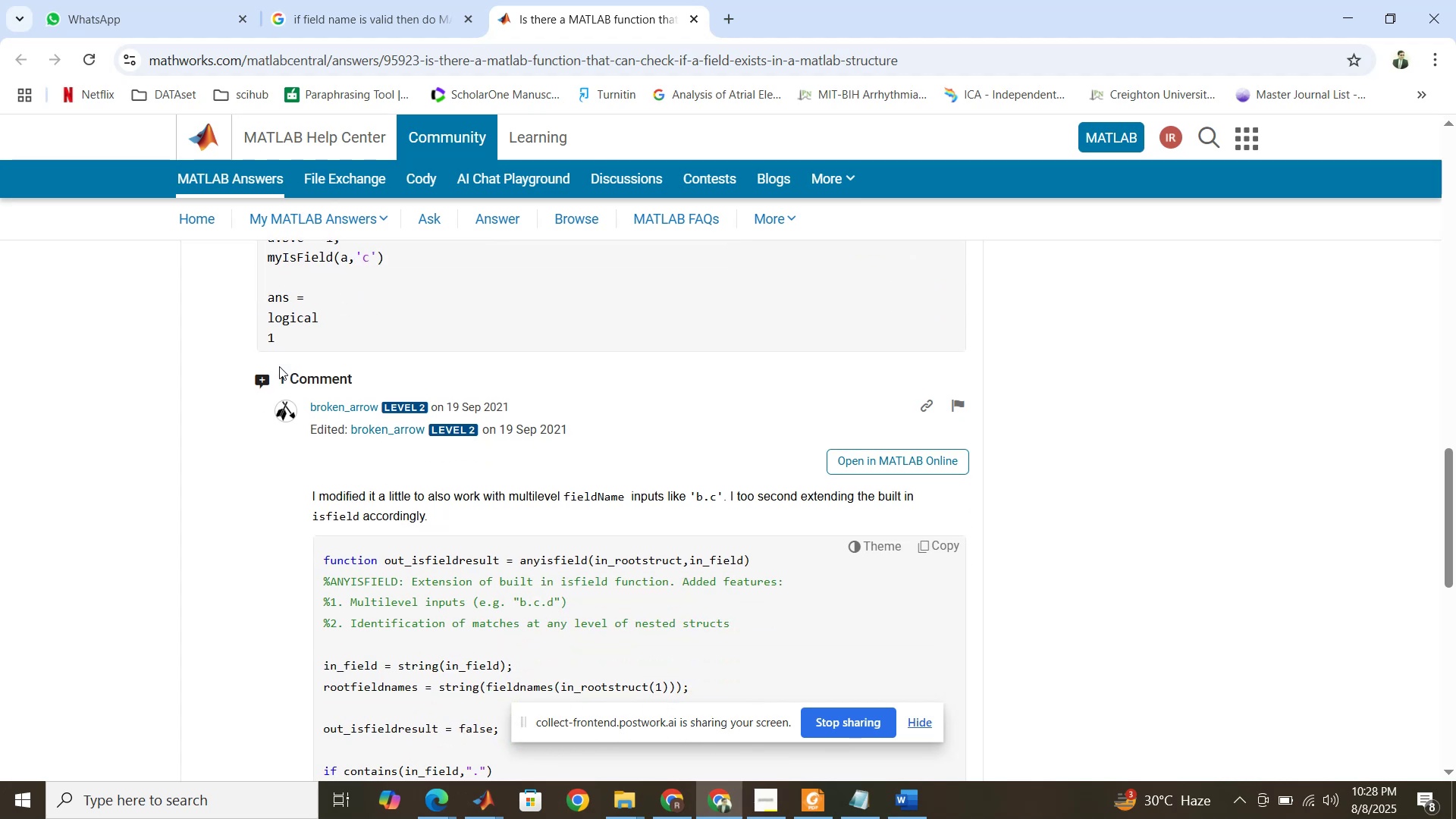 
scroll: coordinate [279, 366], scroll_direction: up, amount: 8.0
 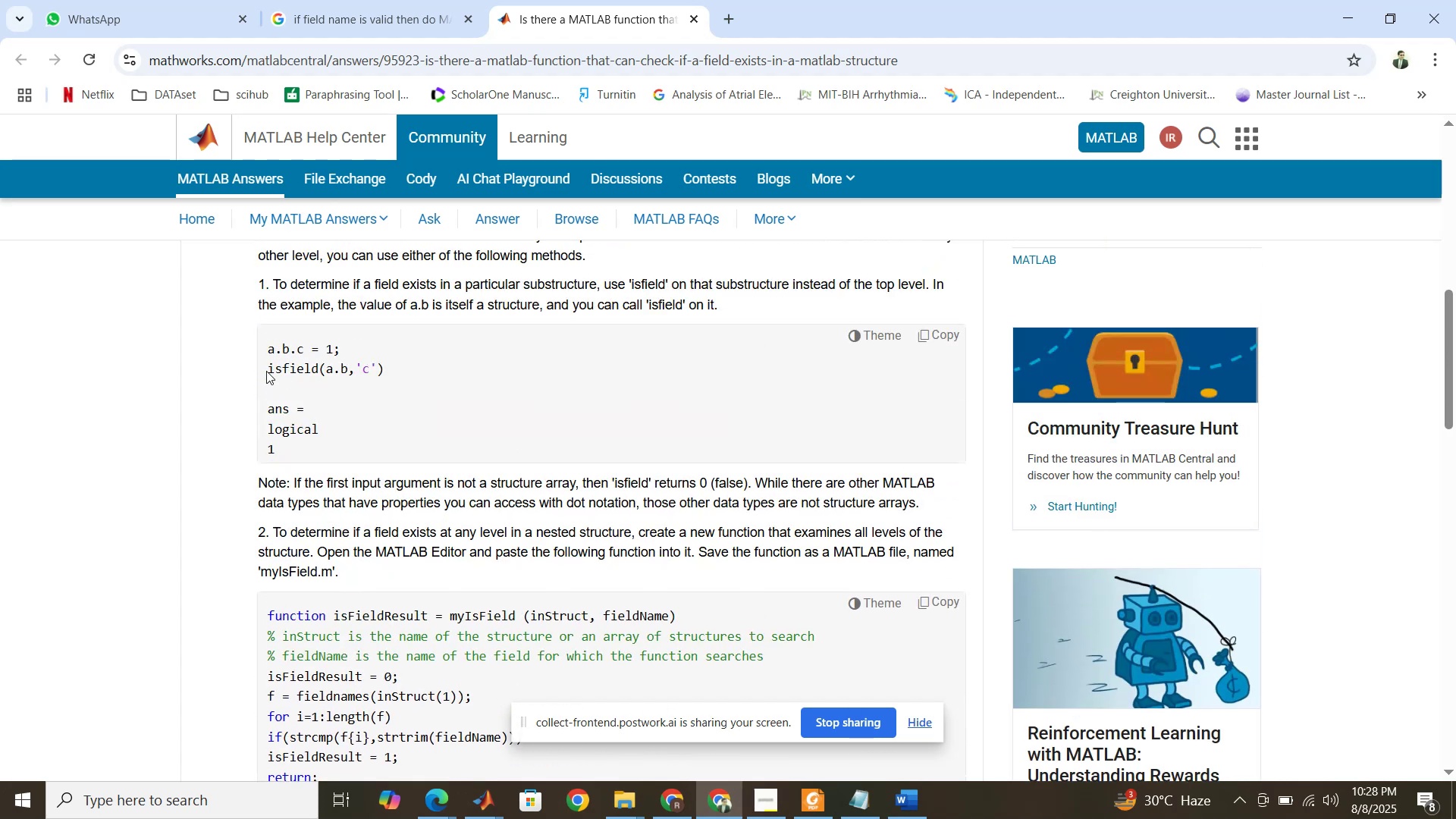 
left_click_drag(start_coordinate=[273, 371], to_coordinate=[325, 375])
 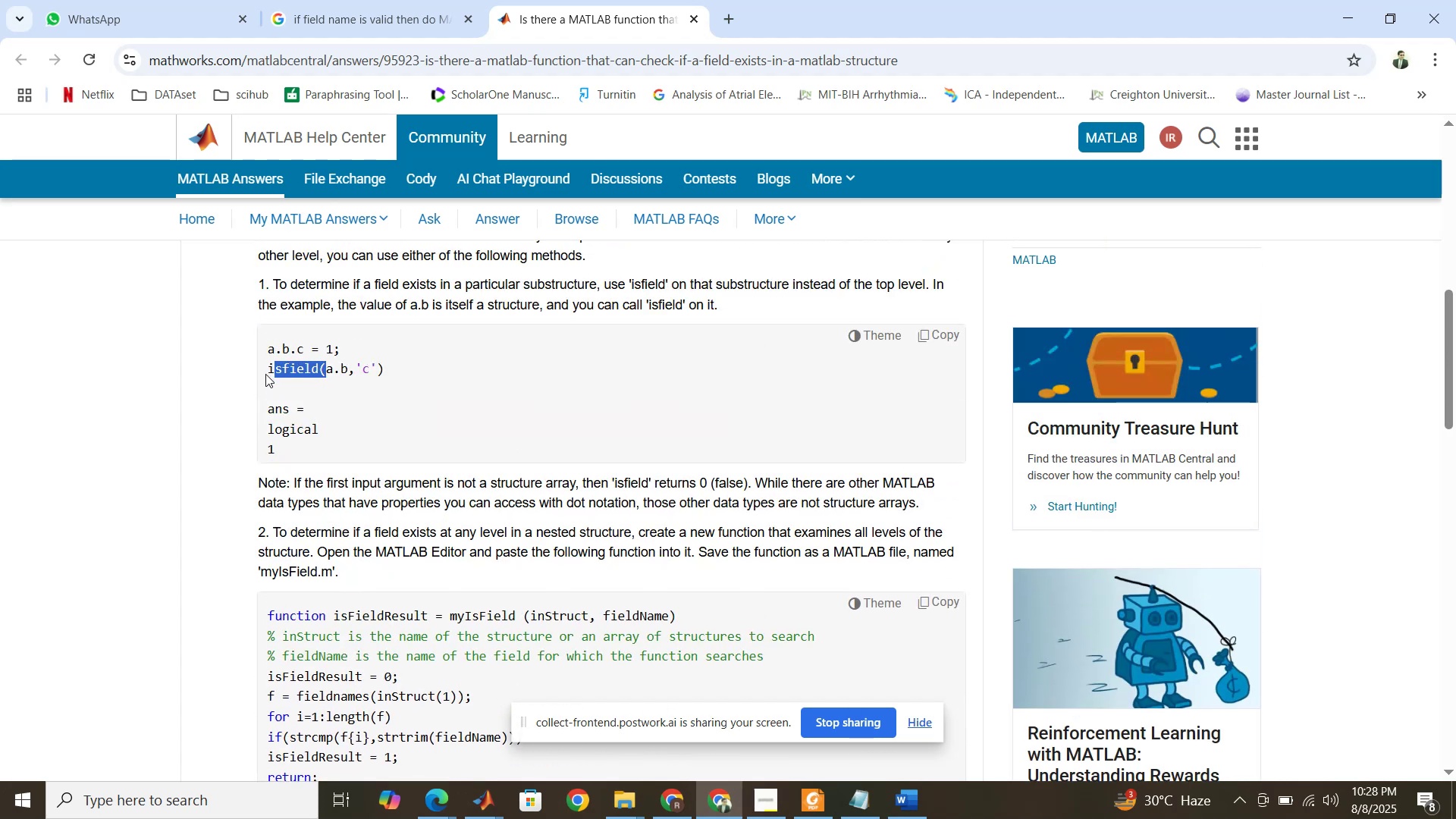 
left_click([268, 374])
 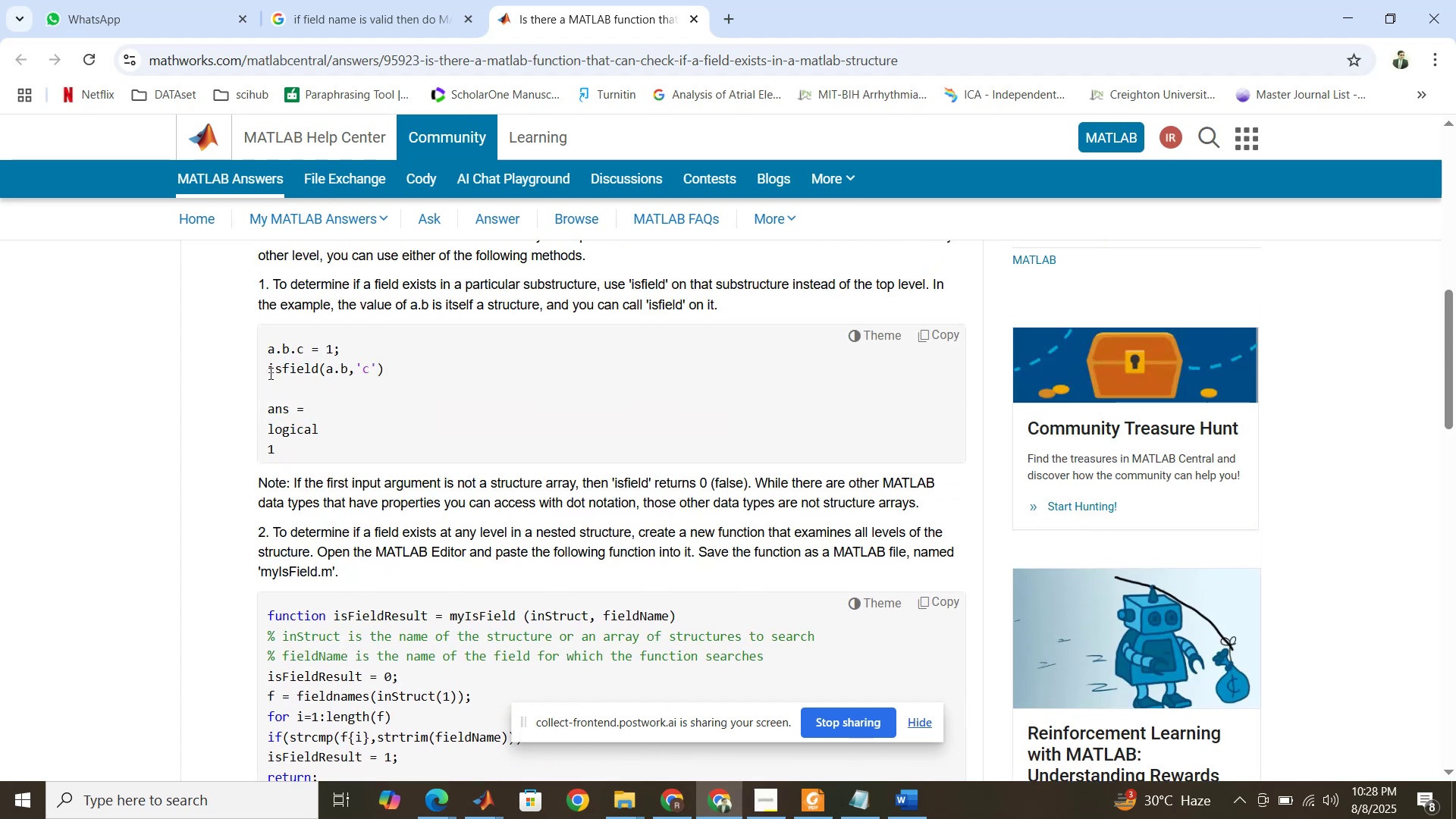 
left_click_drag(start_coordinate=[269, 373], to_coordinate=[405, 369])
 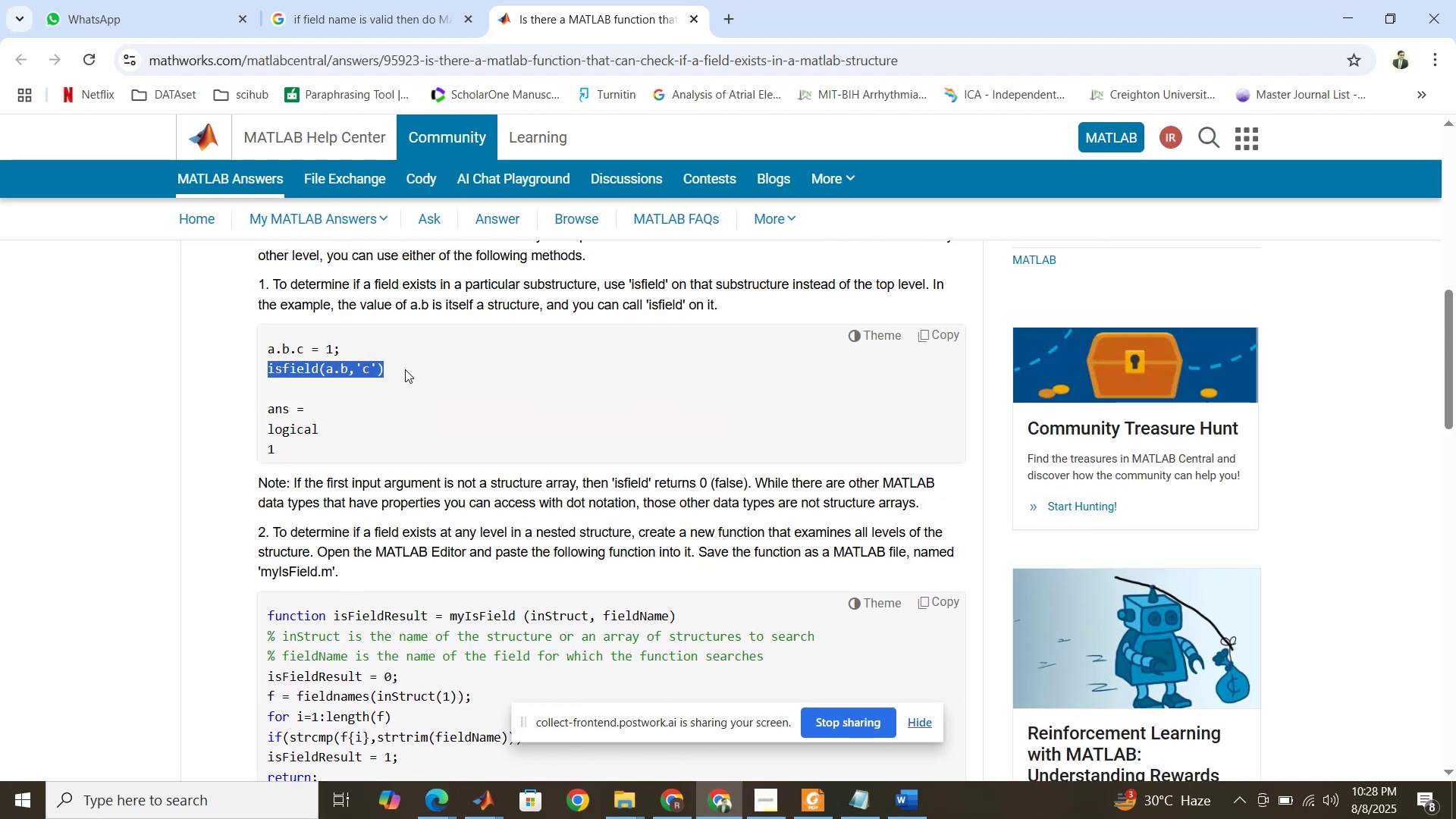 
key(Control+C)
 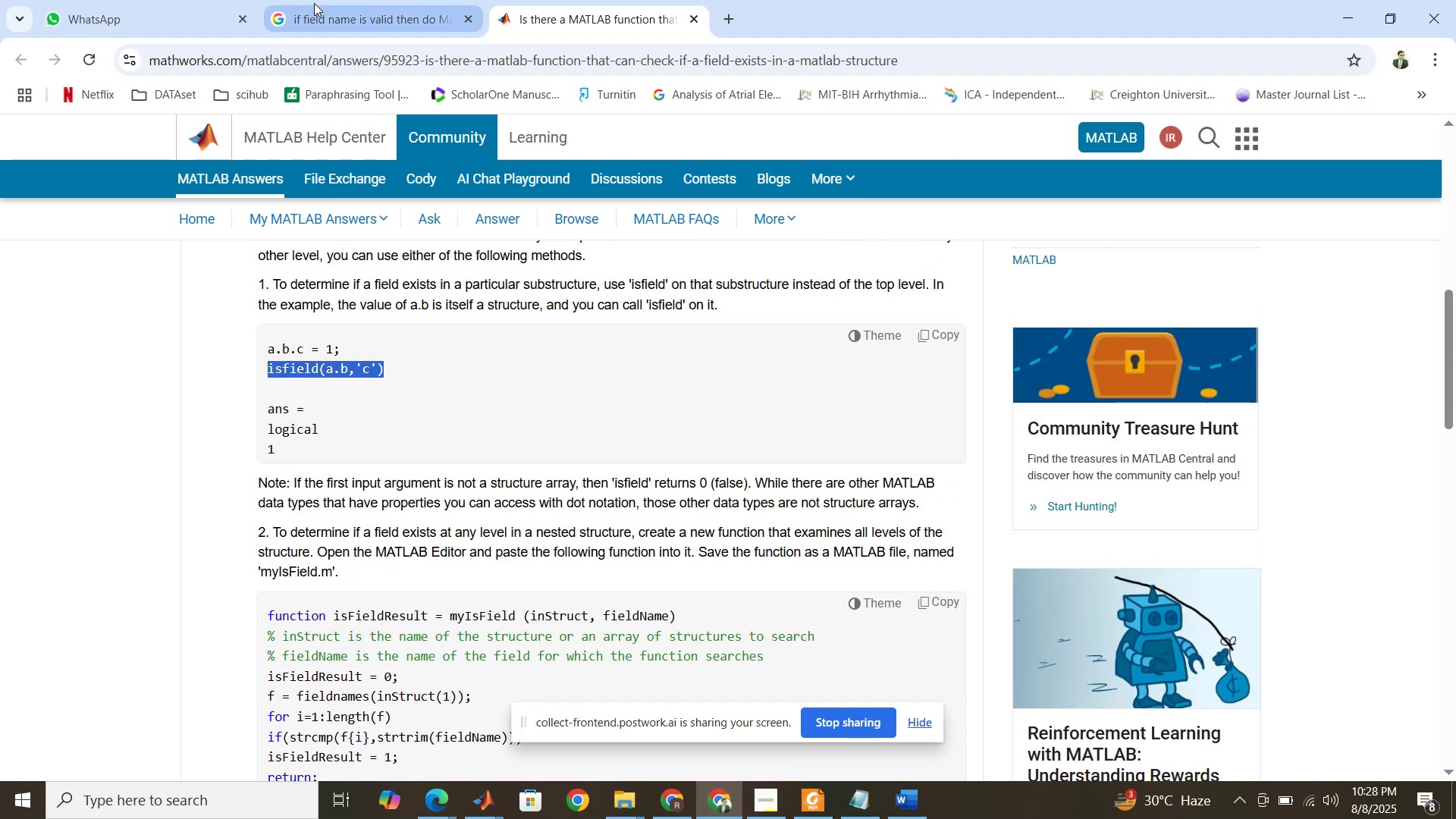 
left_click([402, 8])
 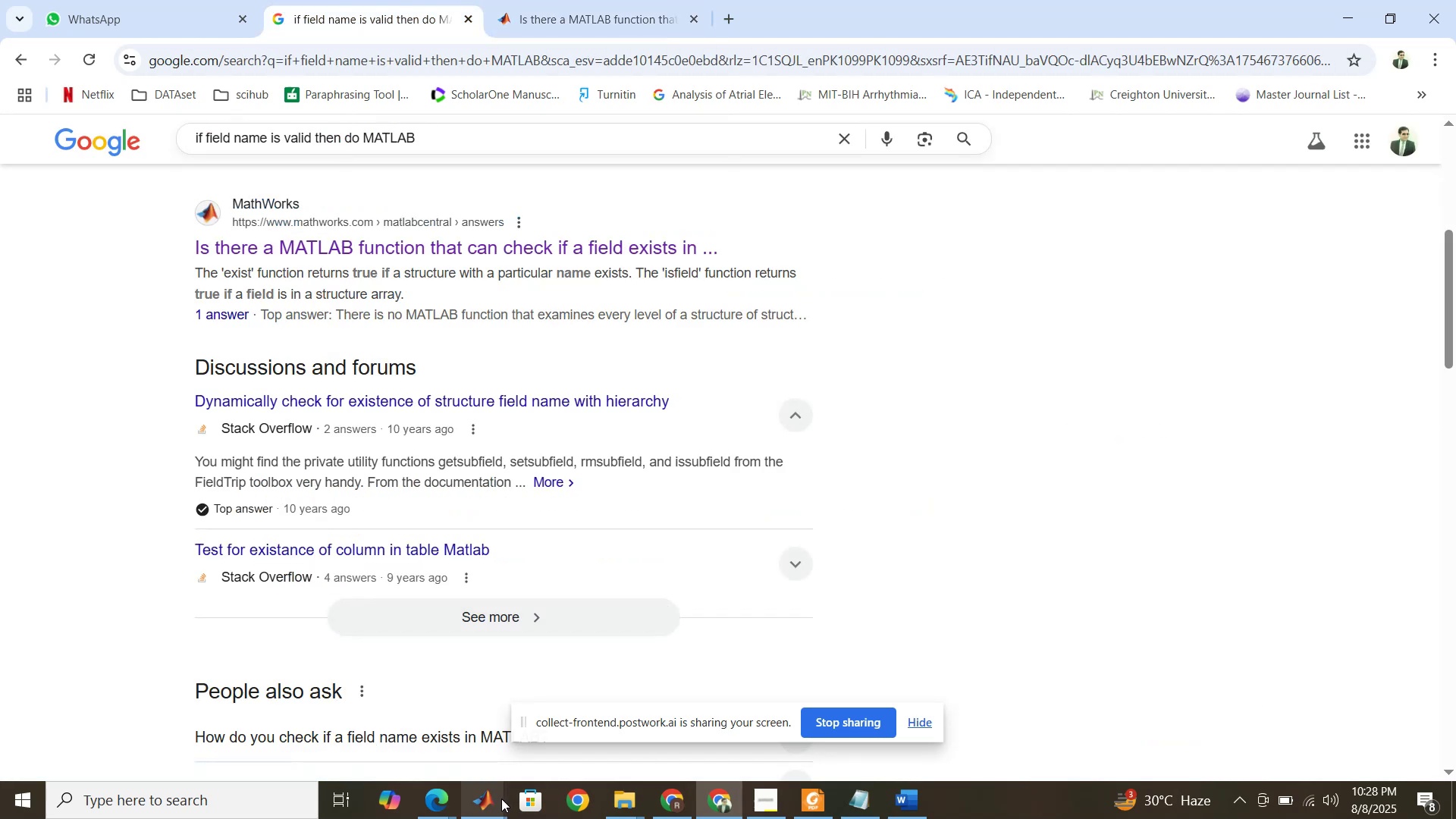 
left_click([501, 799])
 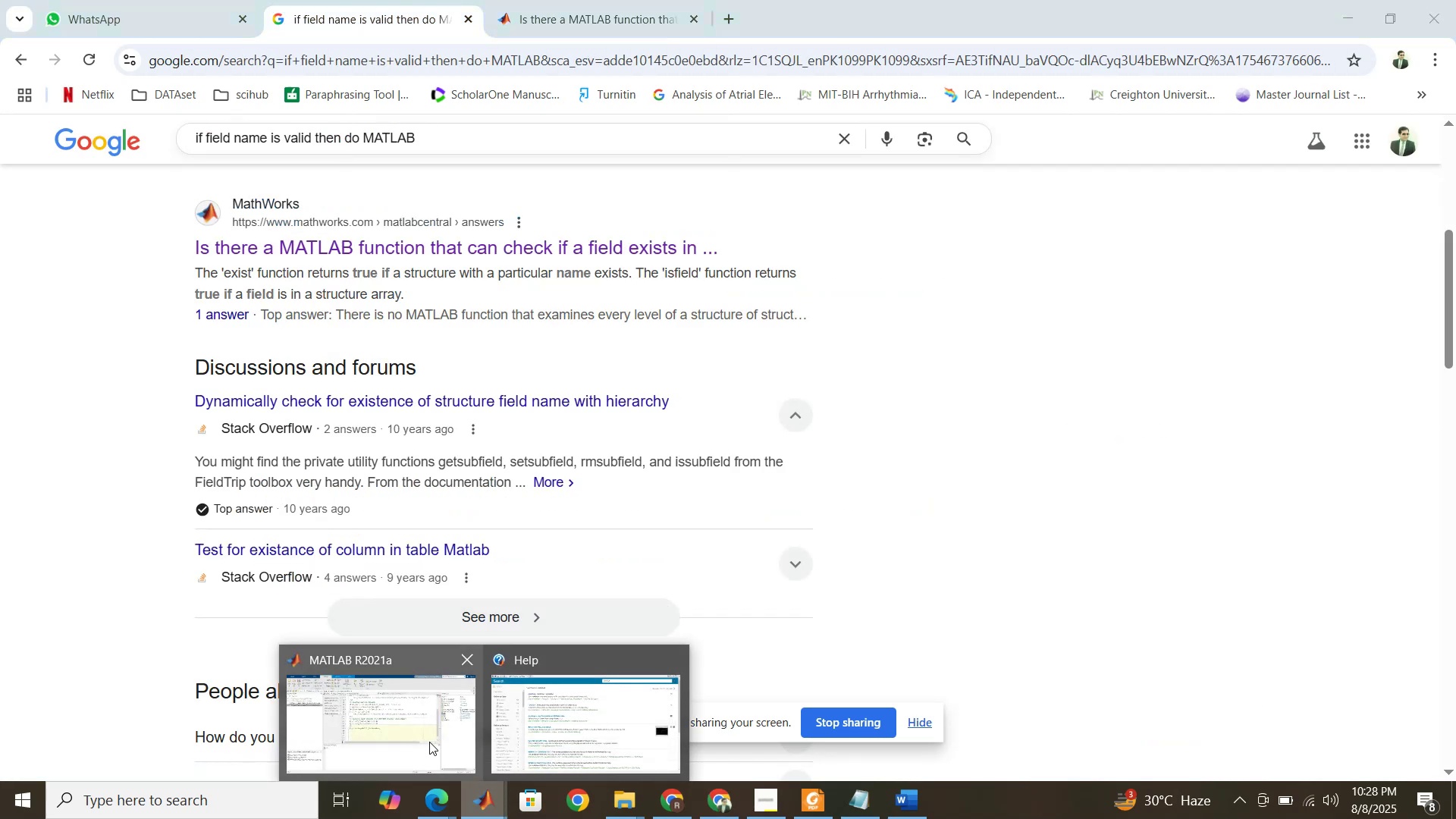 
left_click([429, 742])
 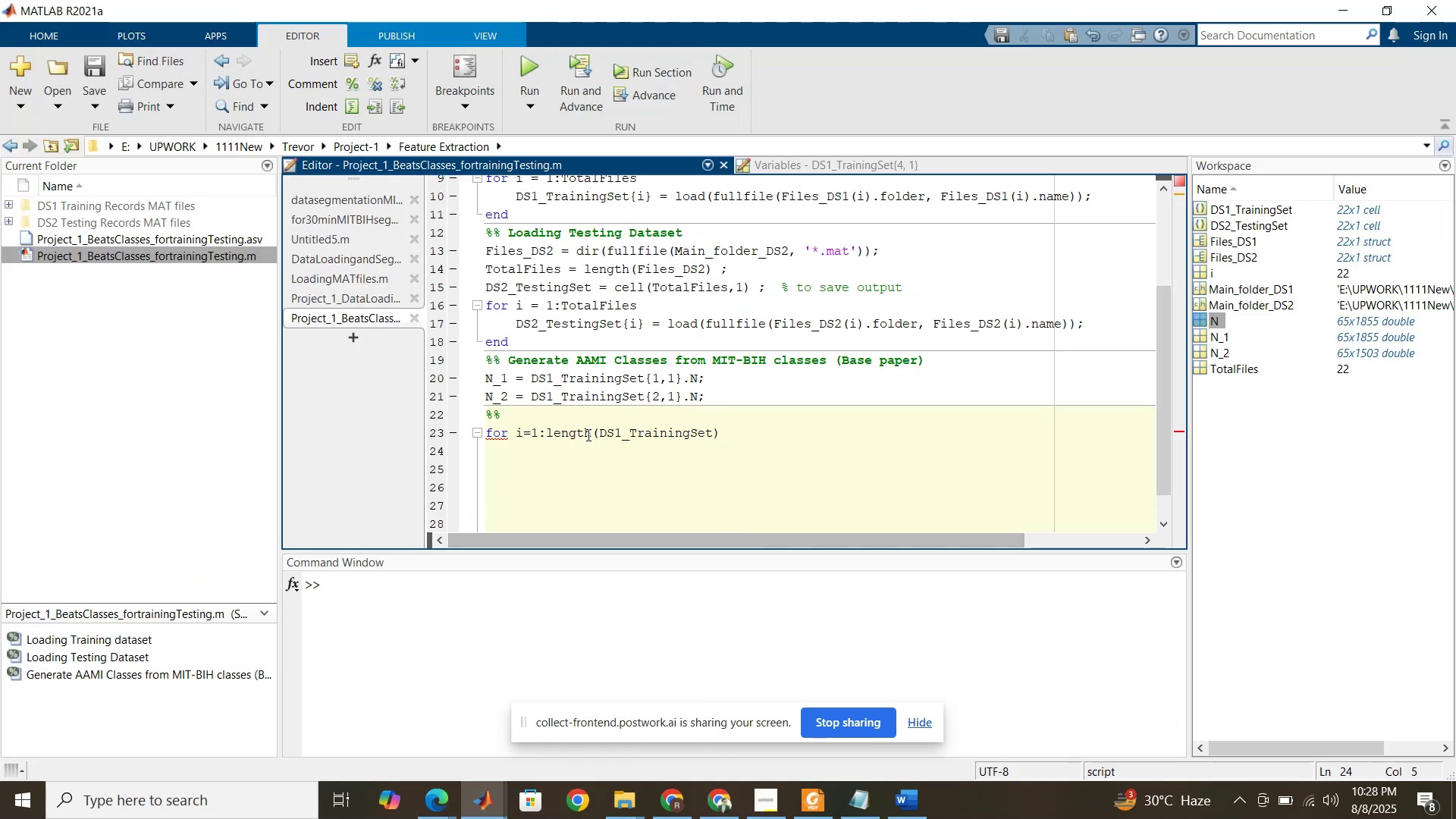 
left_click([584, 414])
 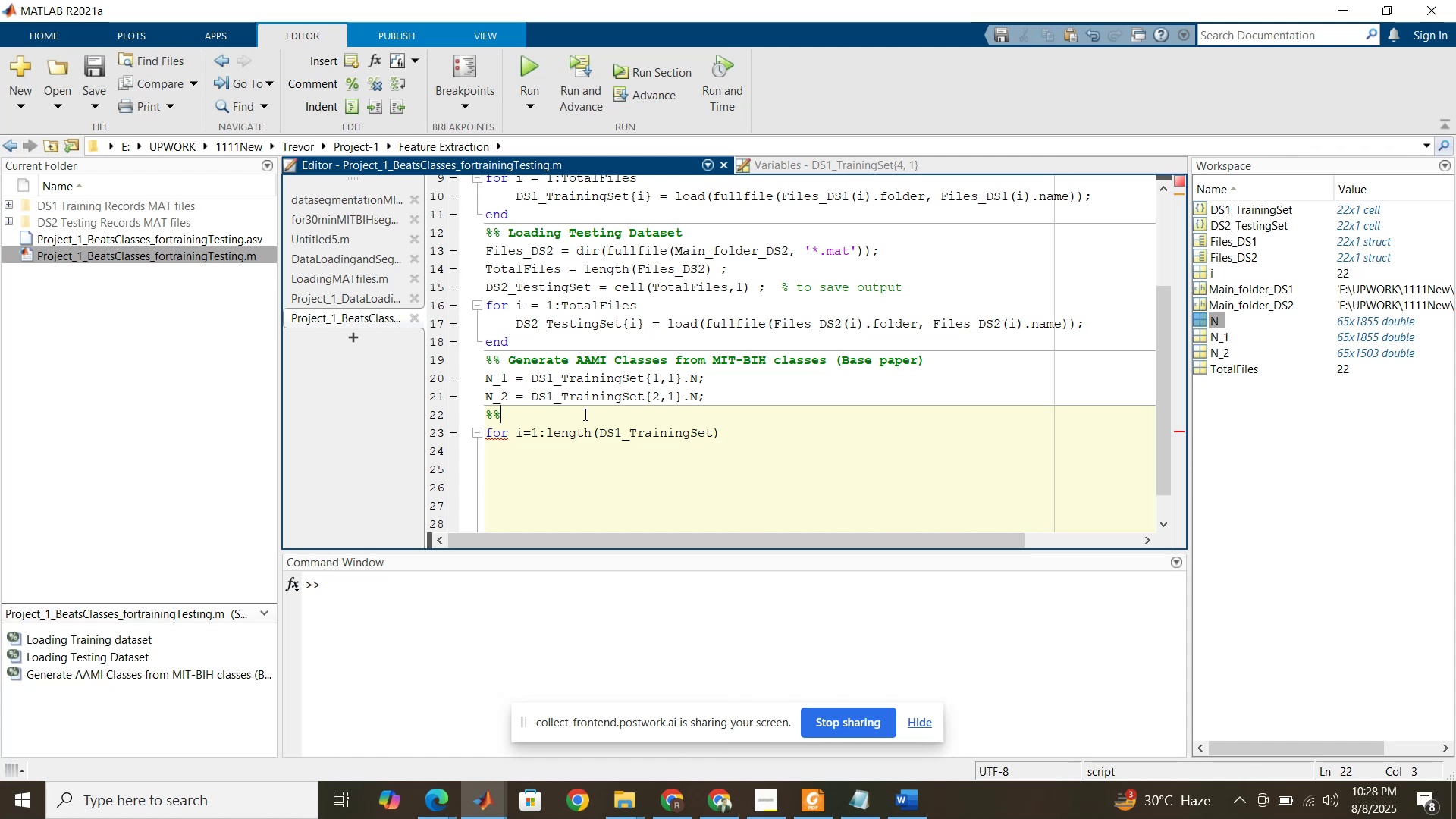 
wait(7.79)
 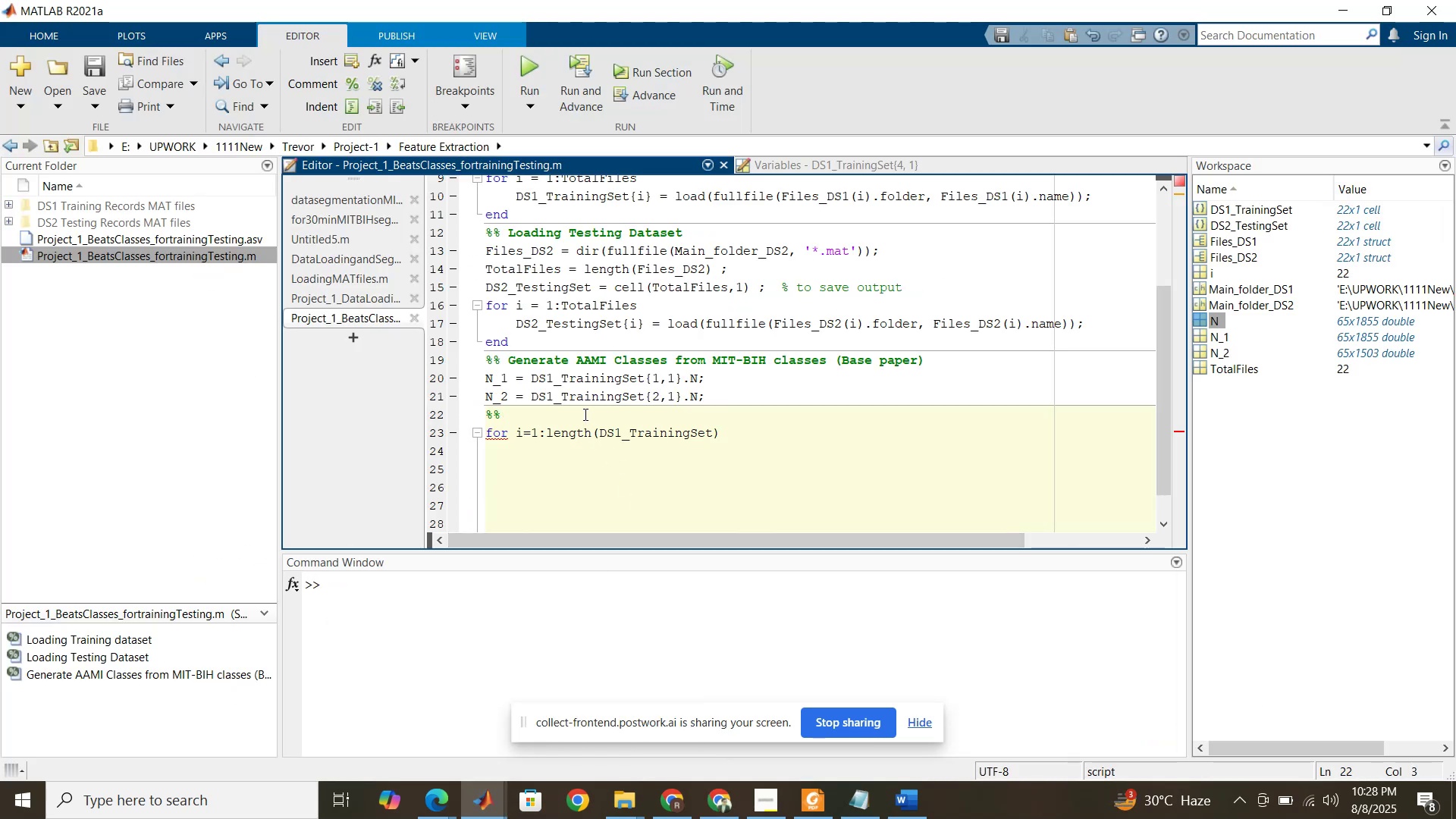 
key(Enter)
 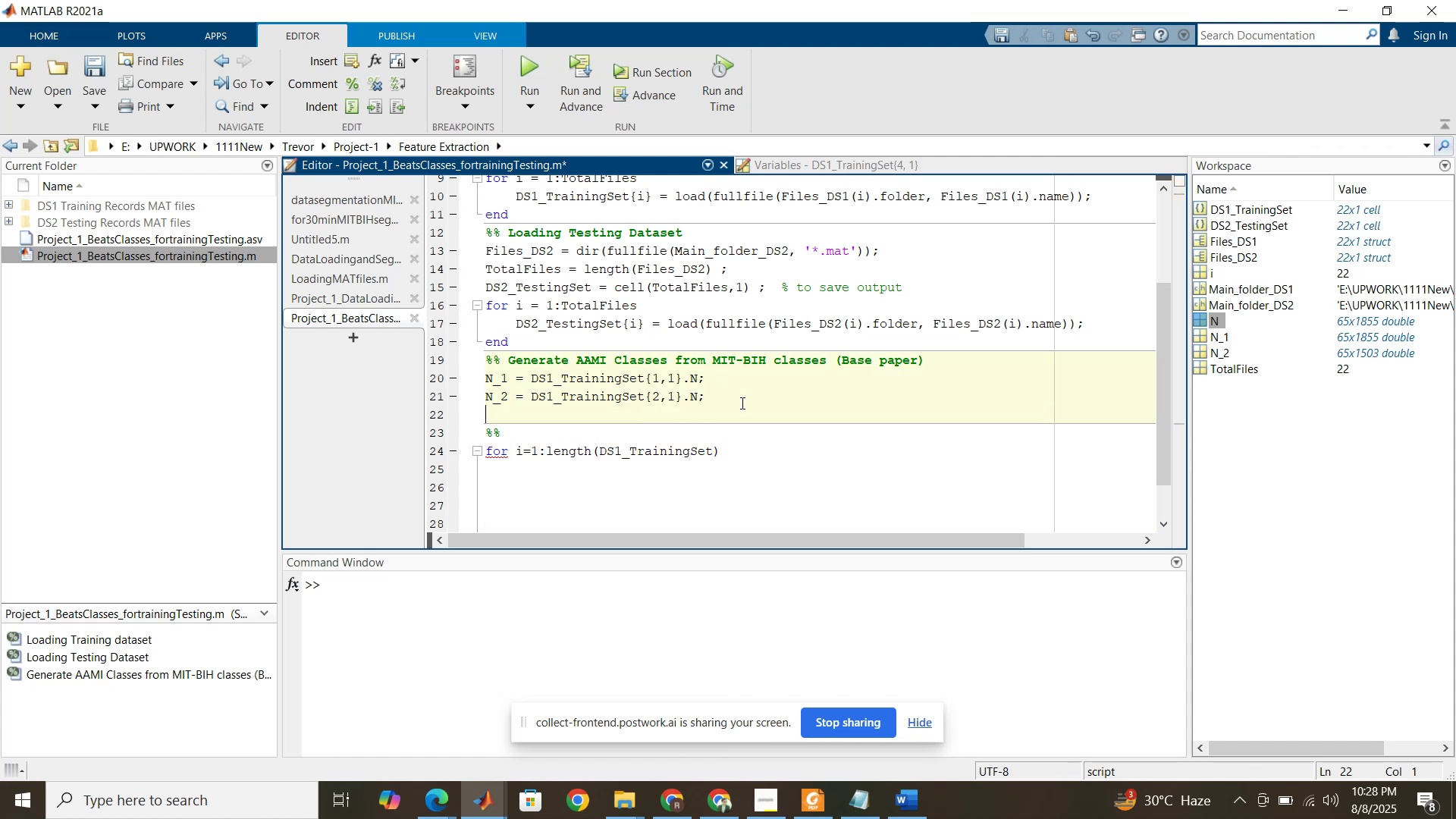 
key(Enter)
 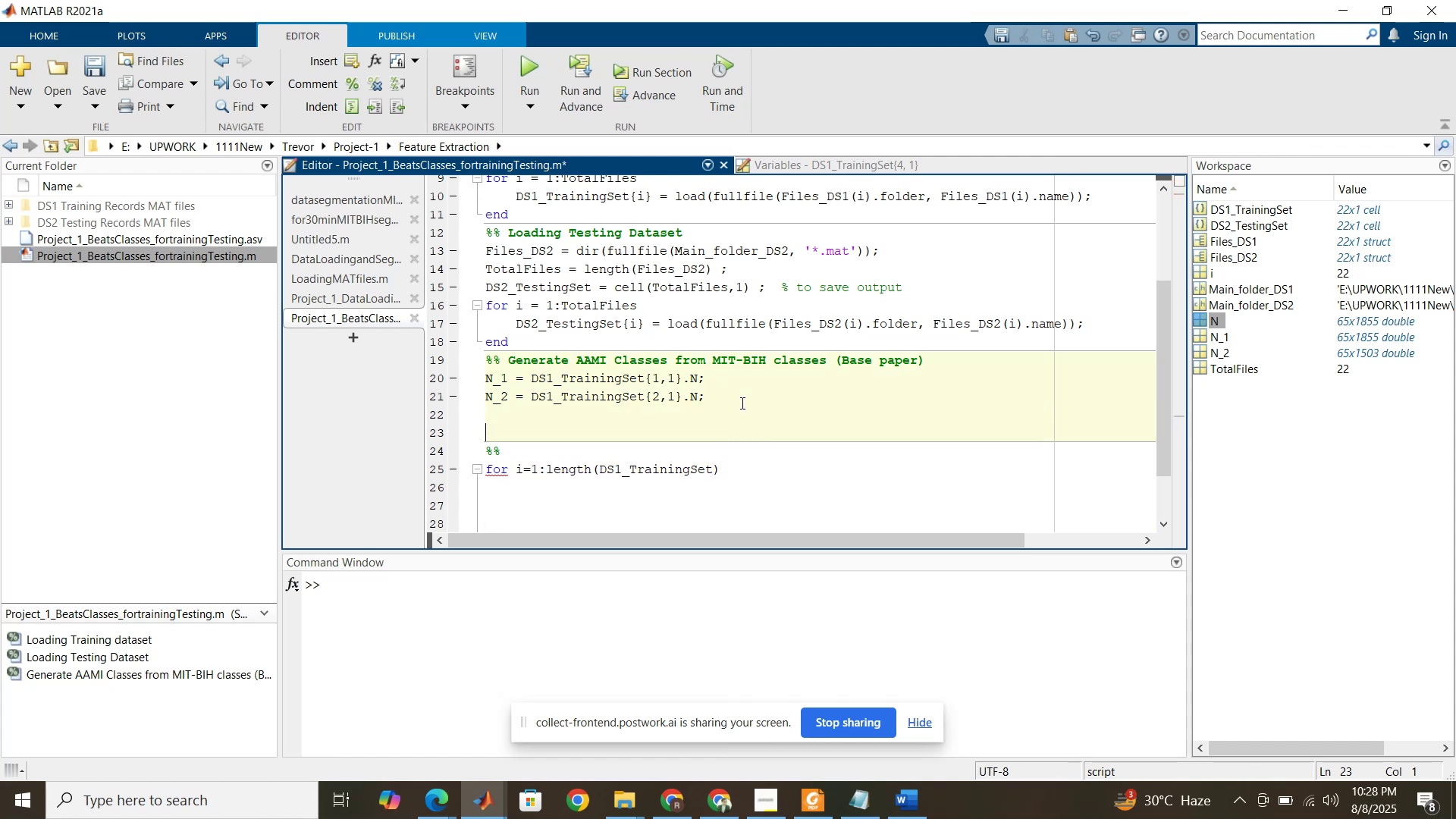 
key(Control+ControlLeft)
 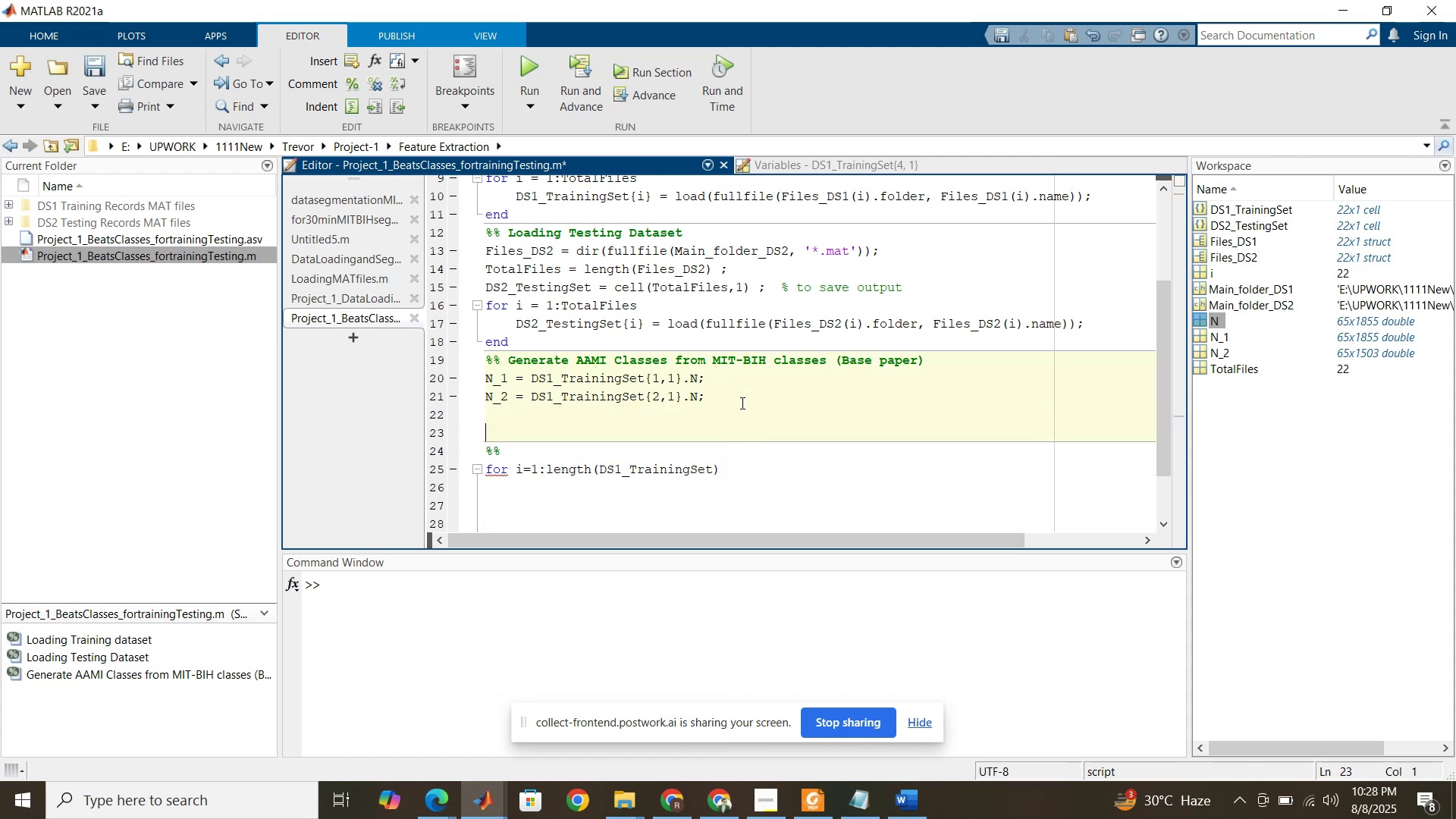 
key(Control+V)
 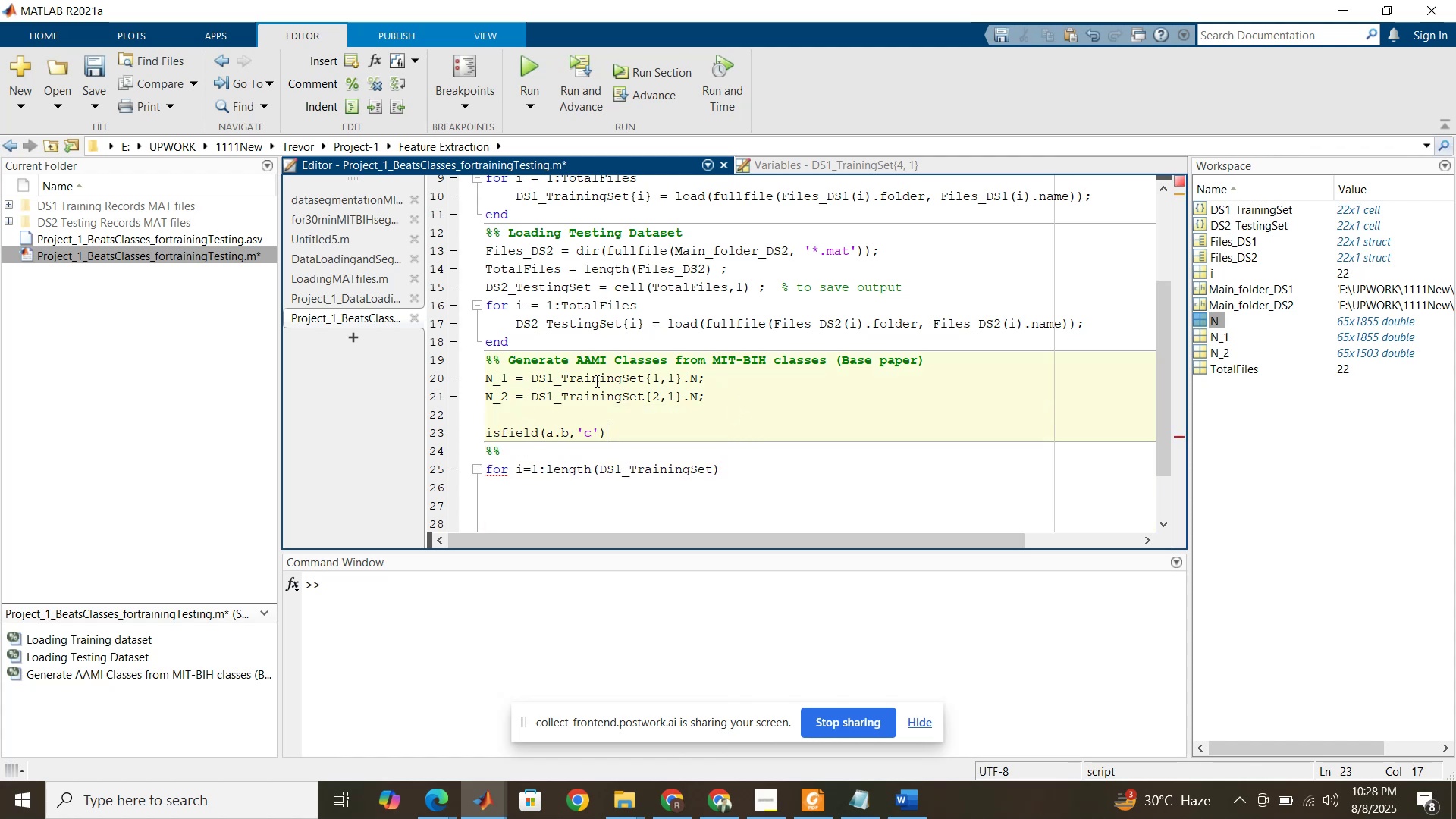 
left_click_drag(start_coordinate=[681, 377], to_coordinate=[532, 378])
 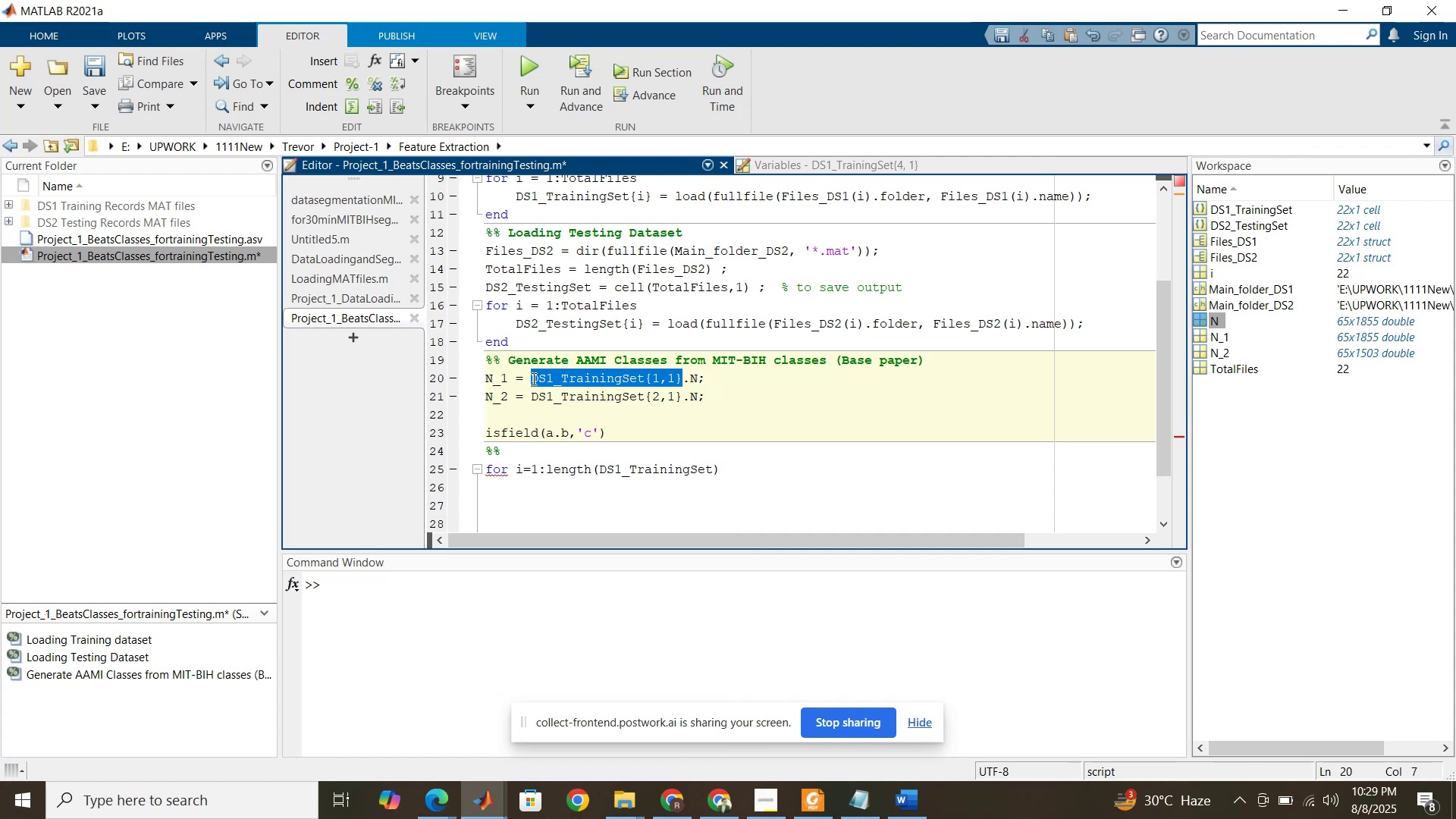 
key(Control+C)
 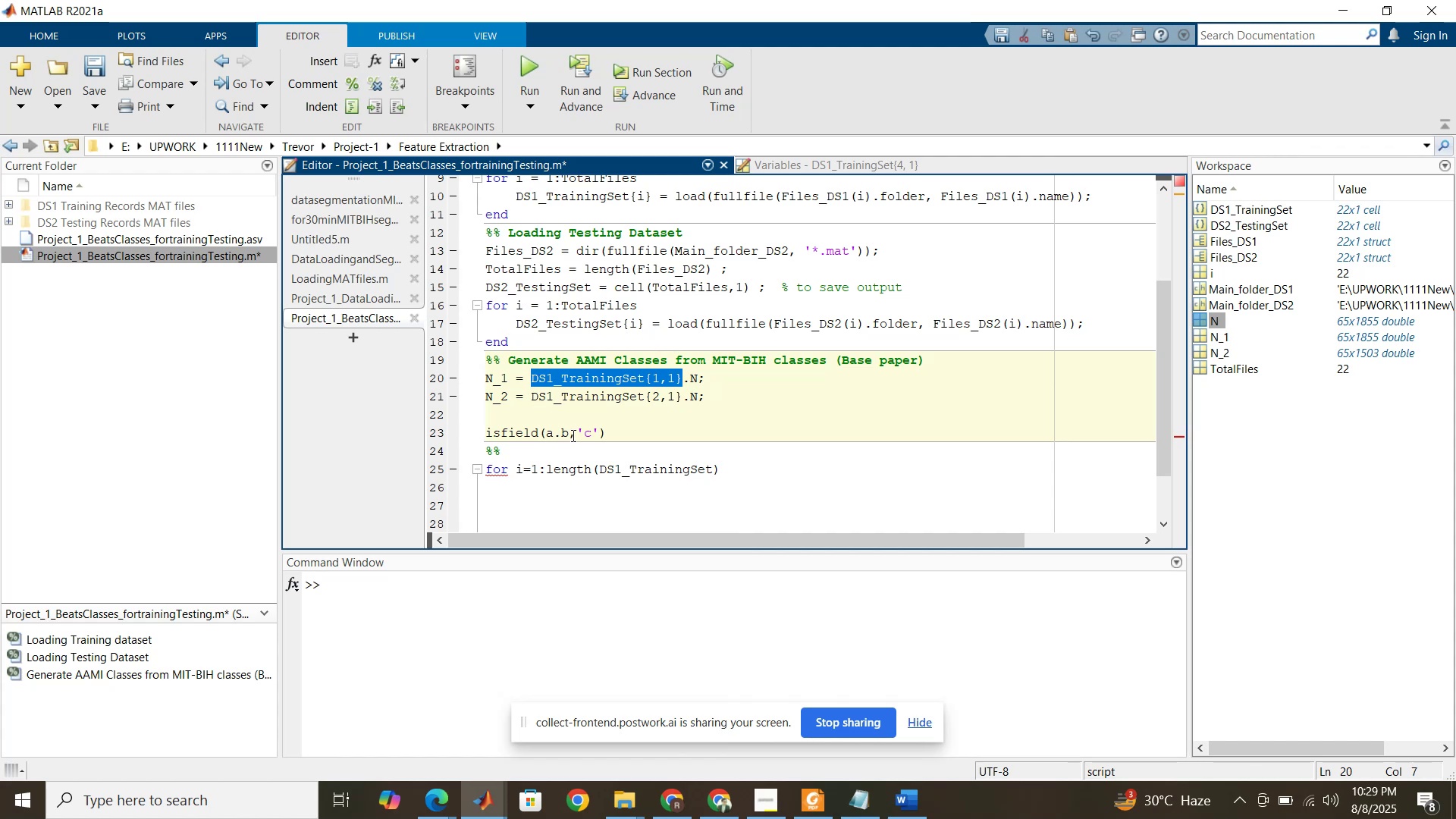 
left_click_drag(start_coordinate=[570, 432], to_coordinate=[544, 431])
 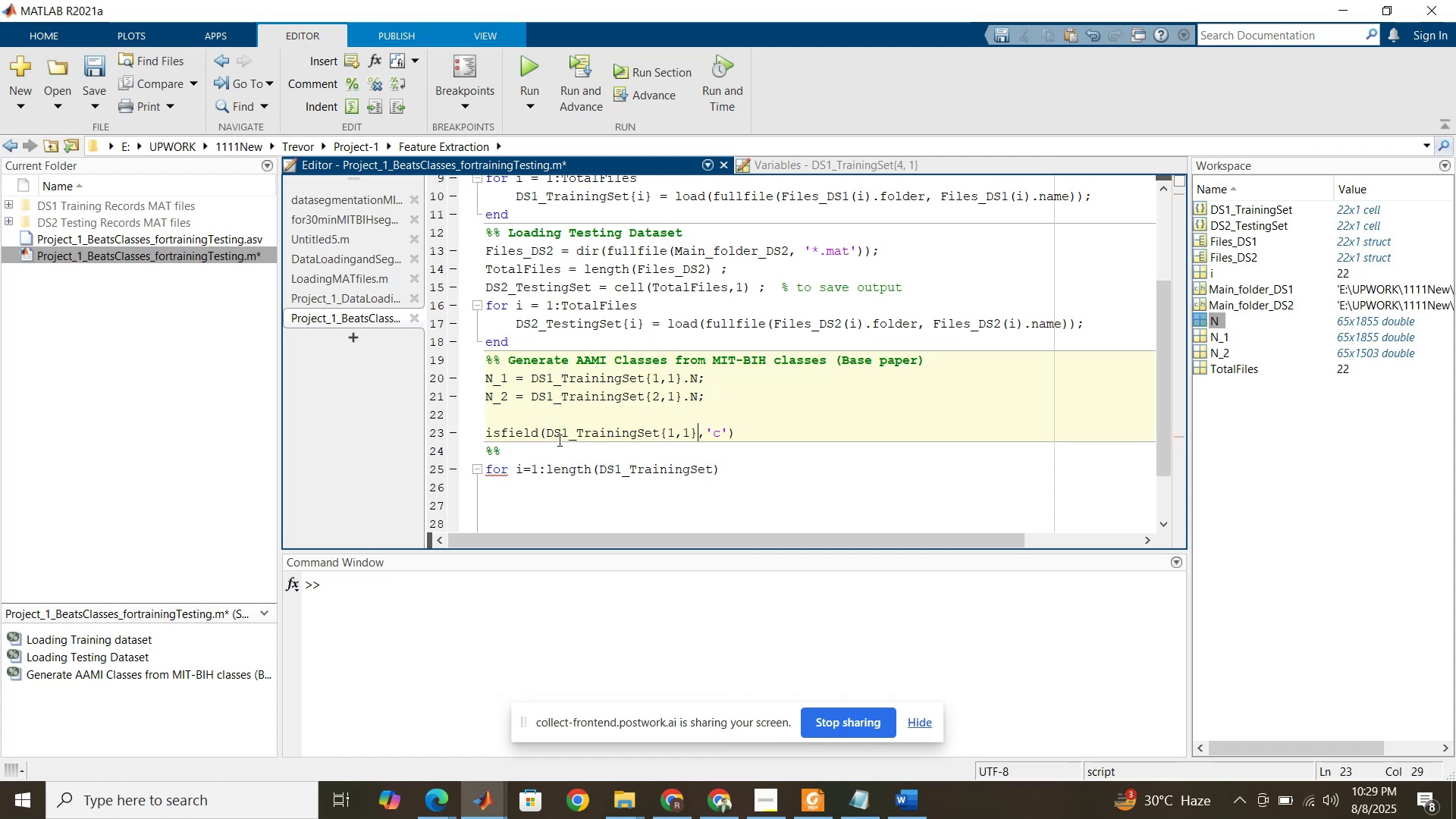 
key(Control+ControlLeft)
 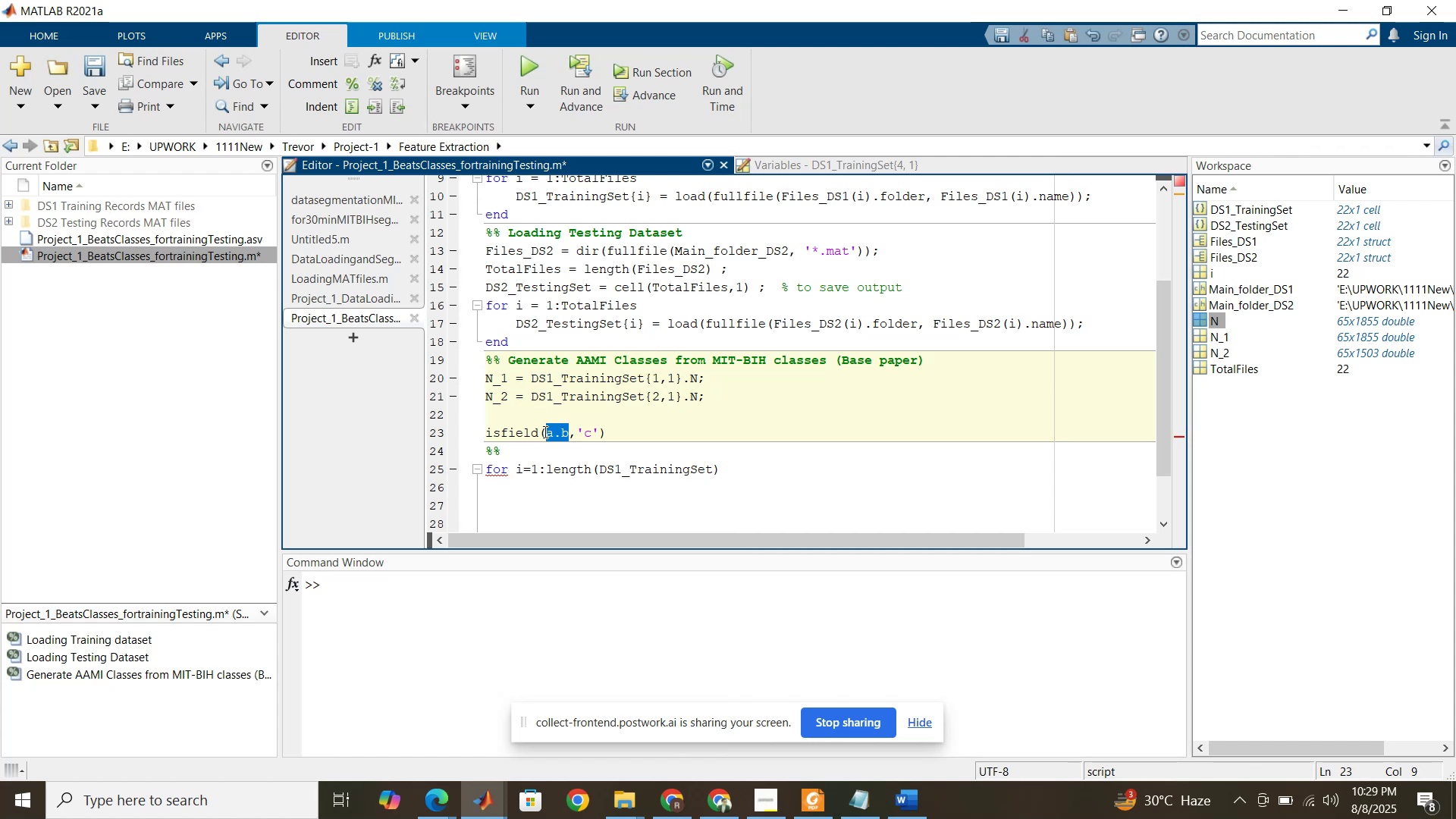 
key(Control+V)
 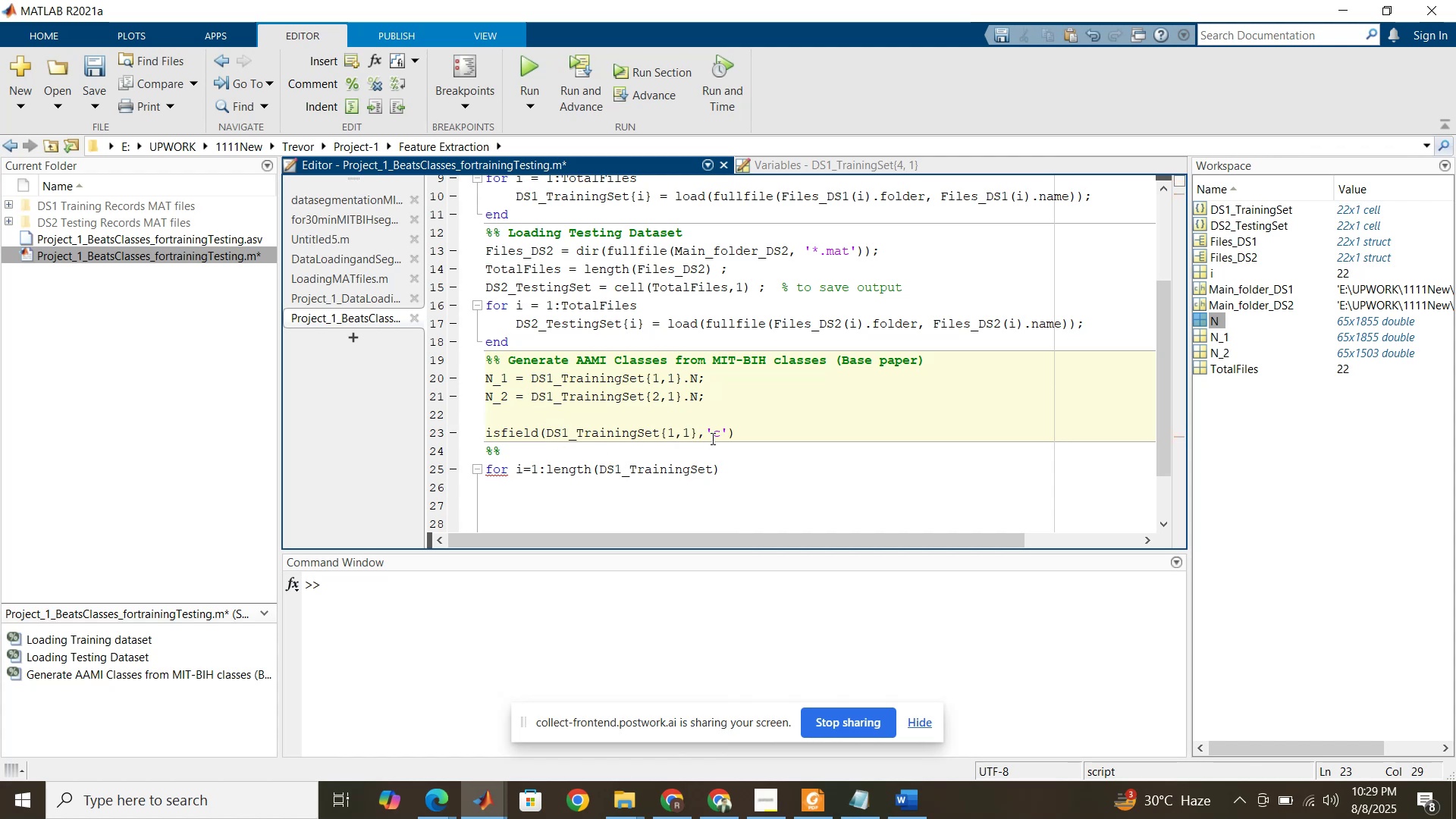 
left_click_drag(start_coordinate=[717, 435], to_coordinate=[720, 435])
 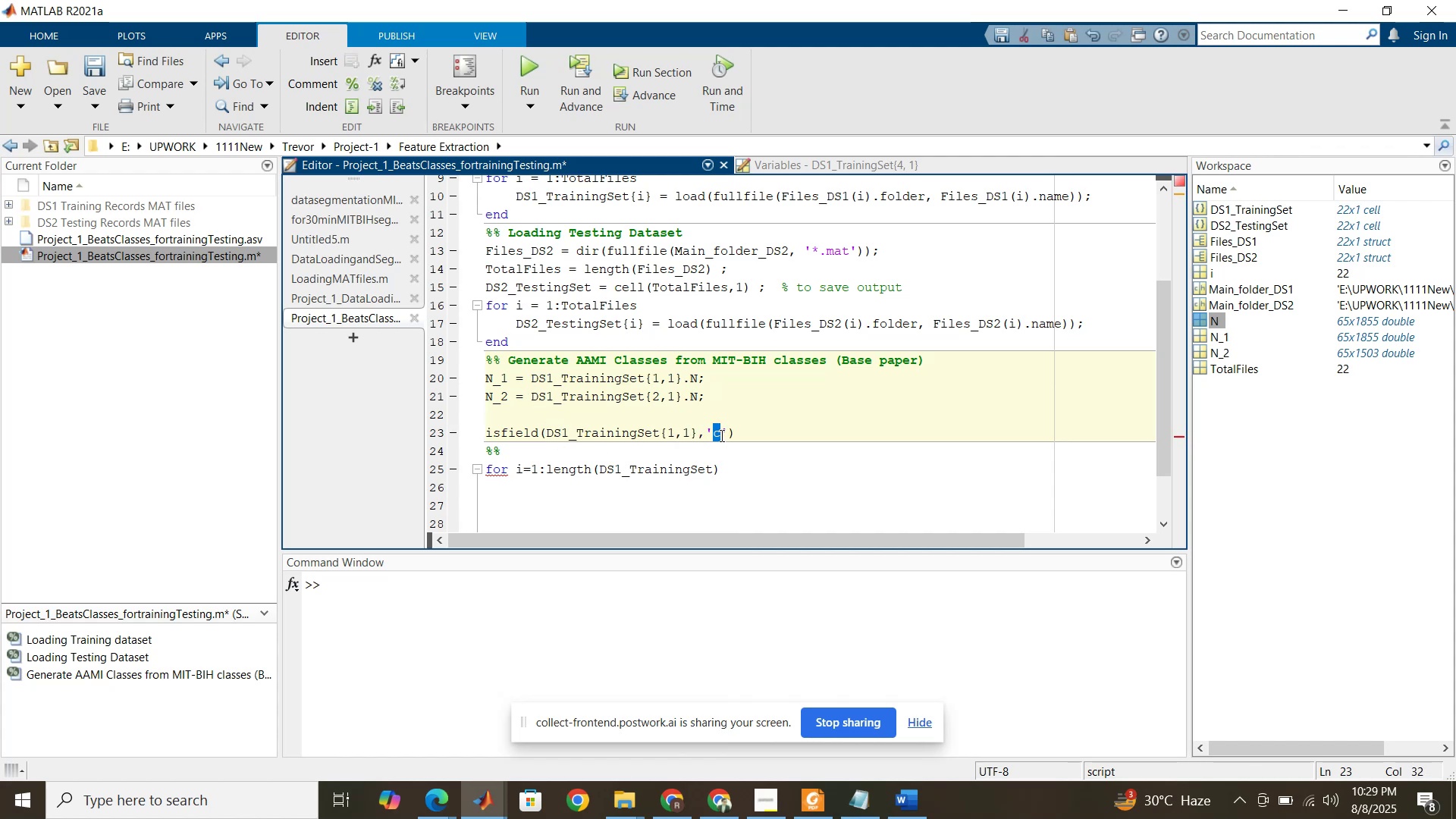 
key(Shift+N)
 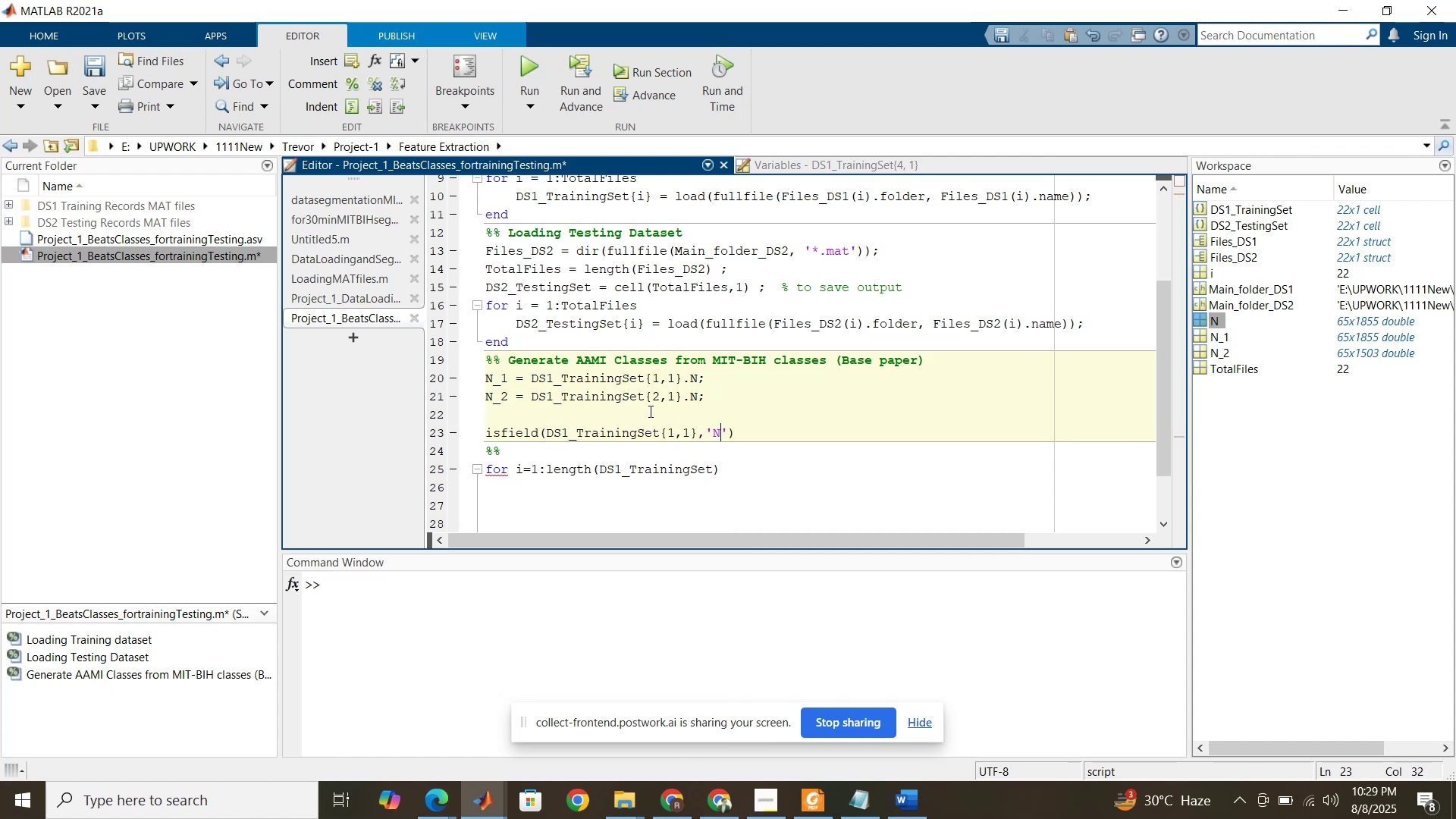 
left_click([649, 411])
 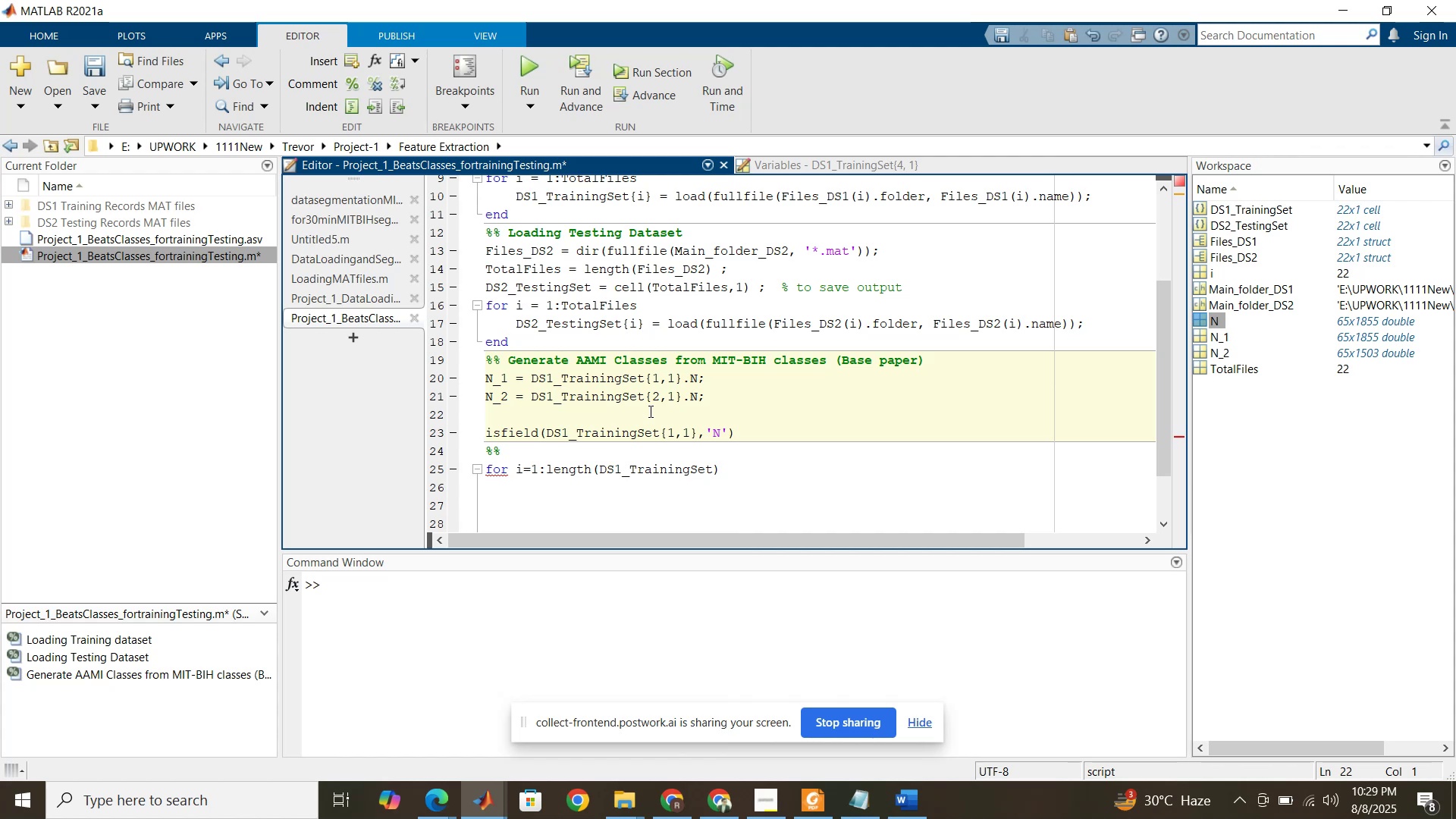 
type(%%)
 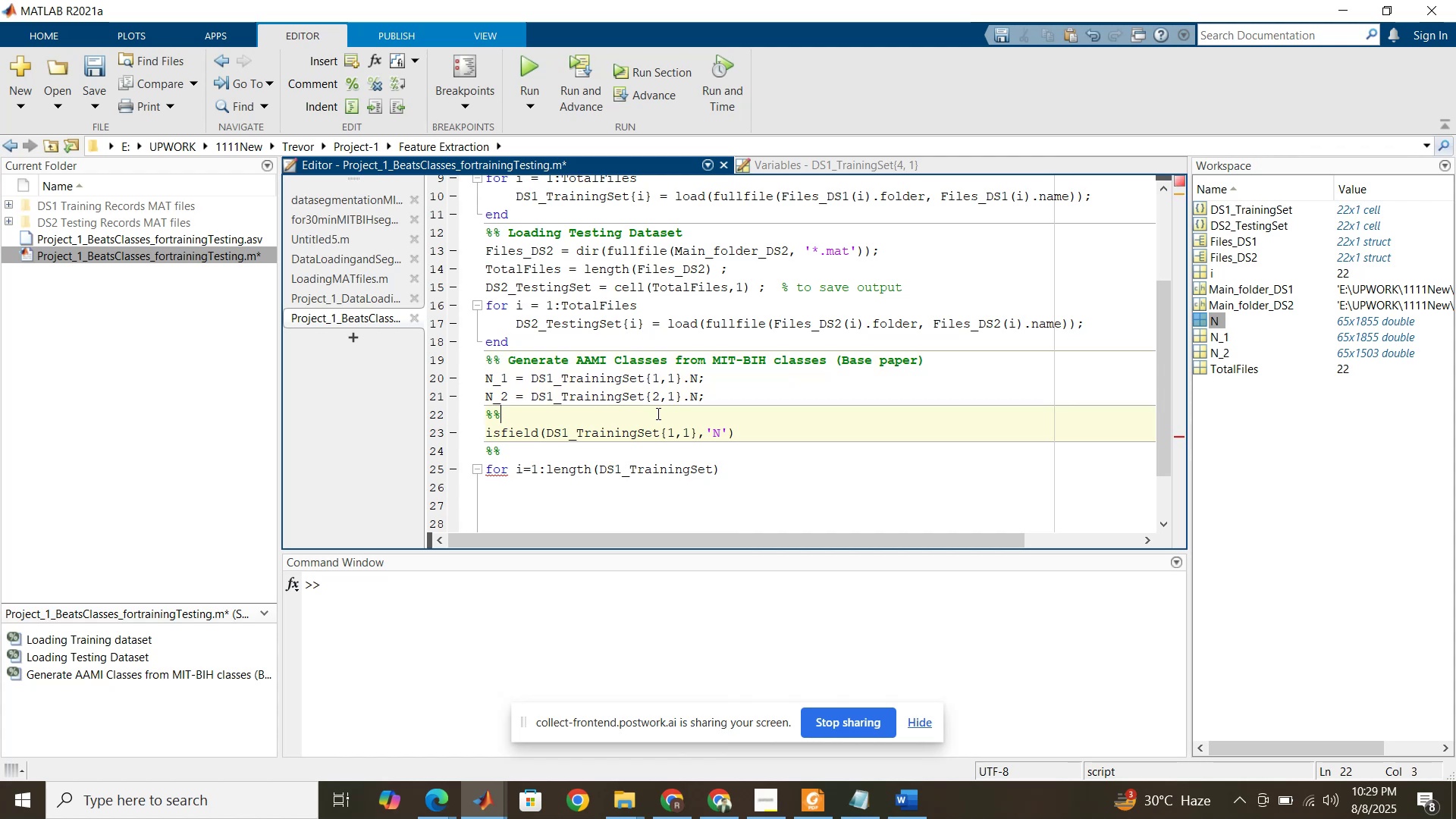 
left_click([728, 424])
 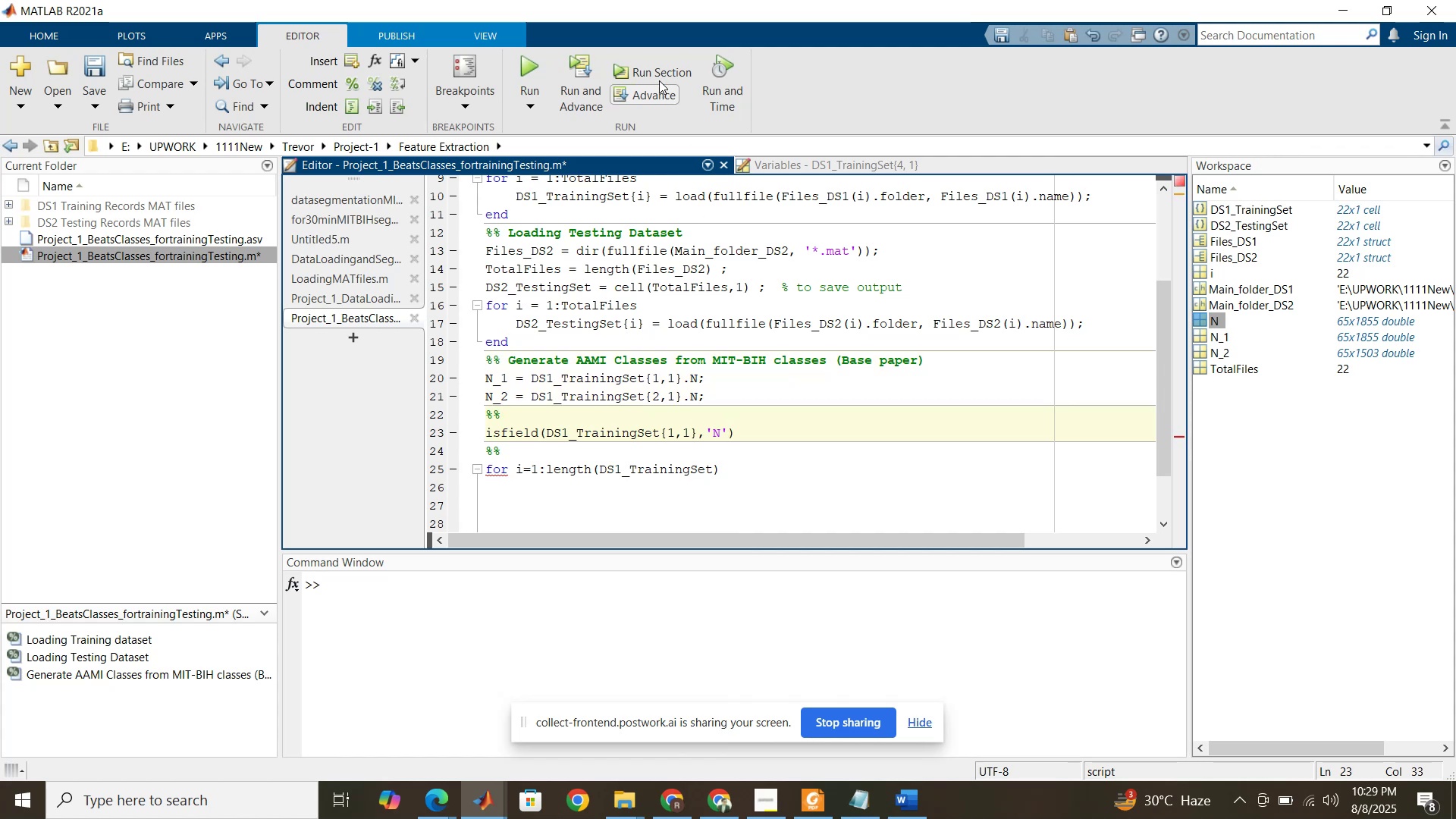 
left_click([659, 72])
 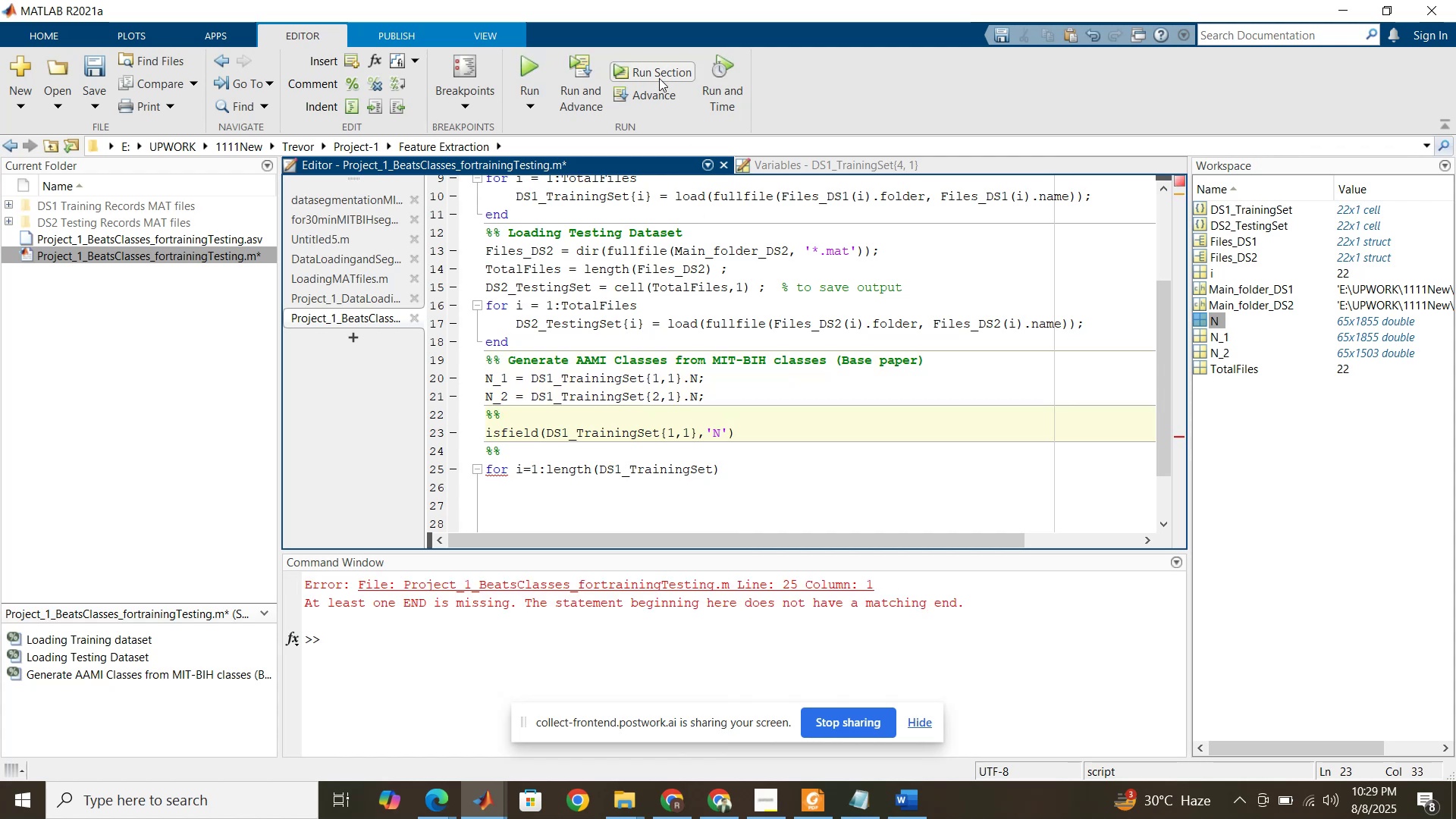 
scroll: coordinate [607, 464], scroll_direction: down, amount: 3.0
 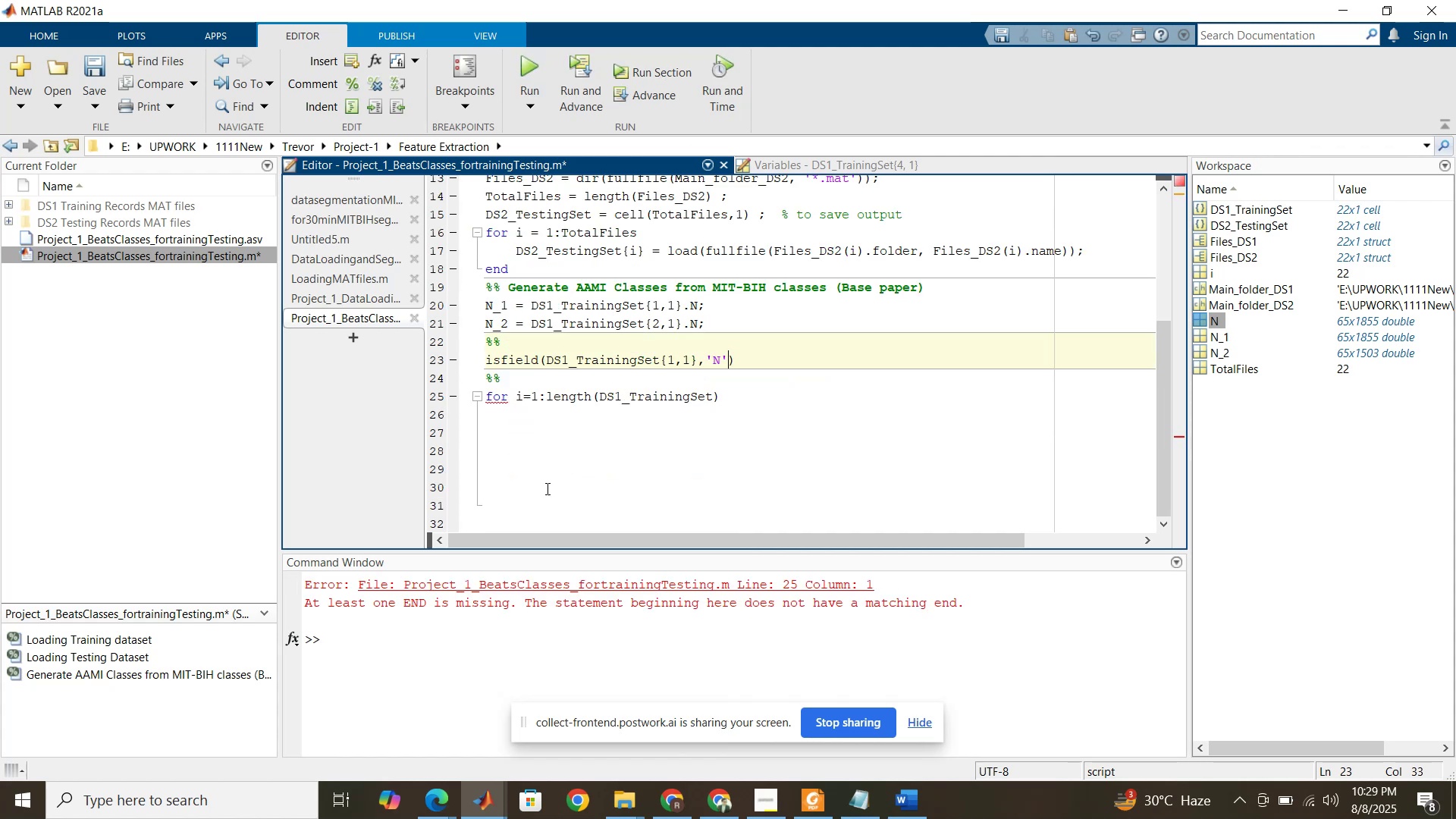 
left_click([546, 488])
 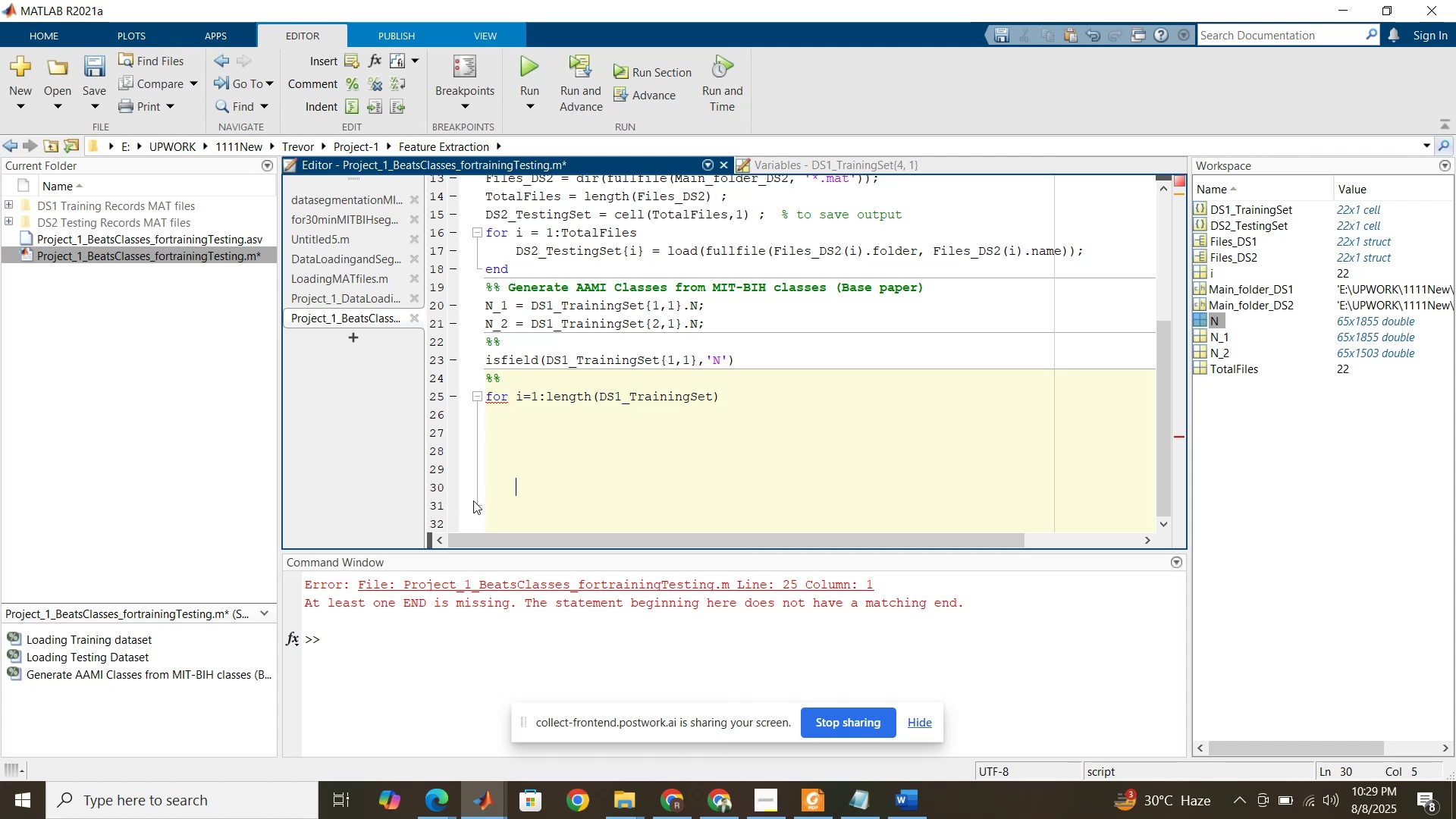 
left_click([497, 497])
 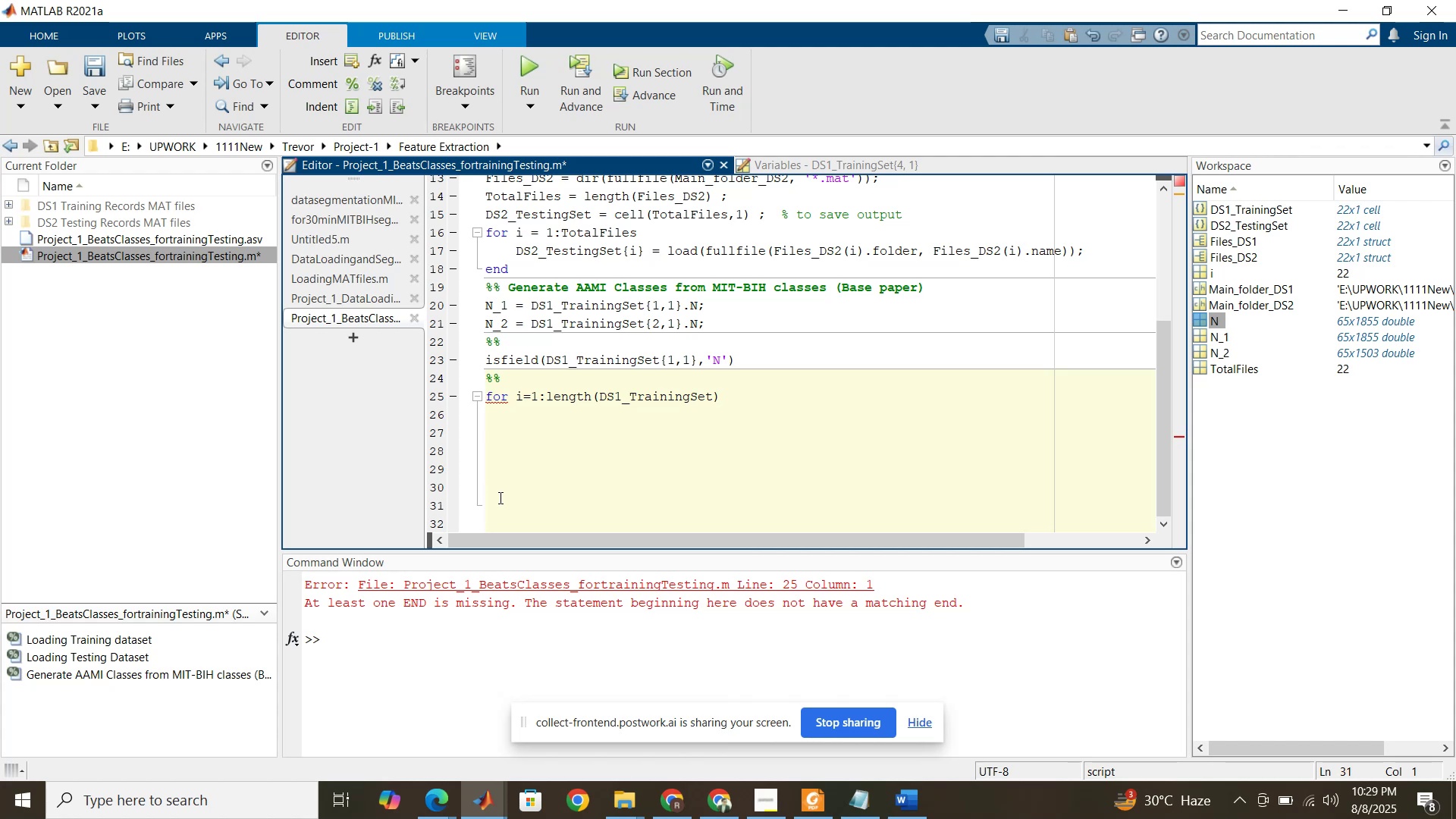 
type(end)
 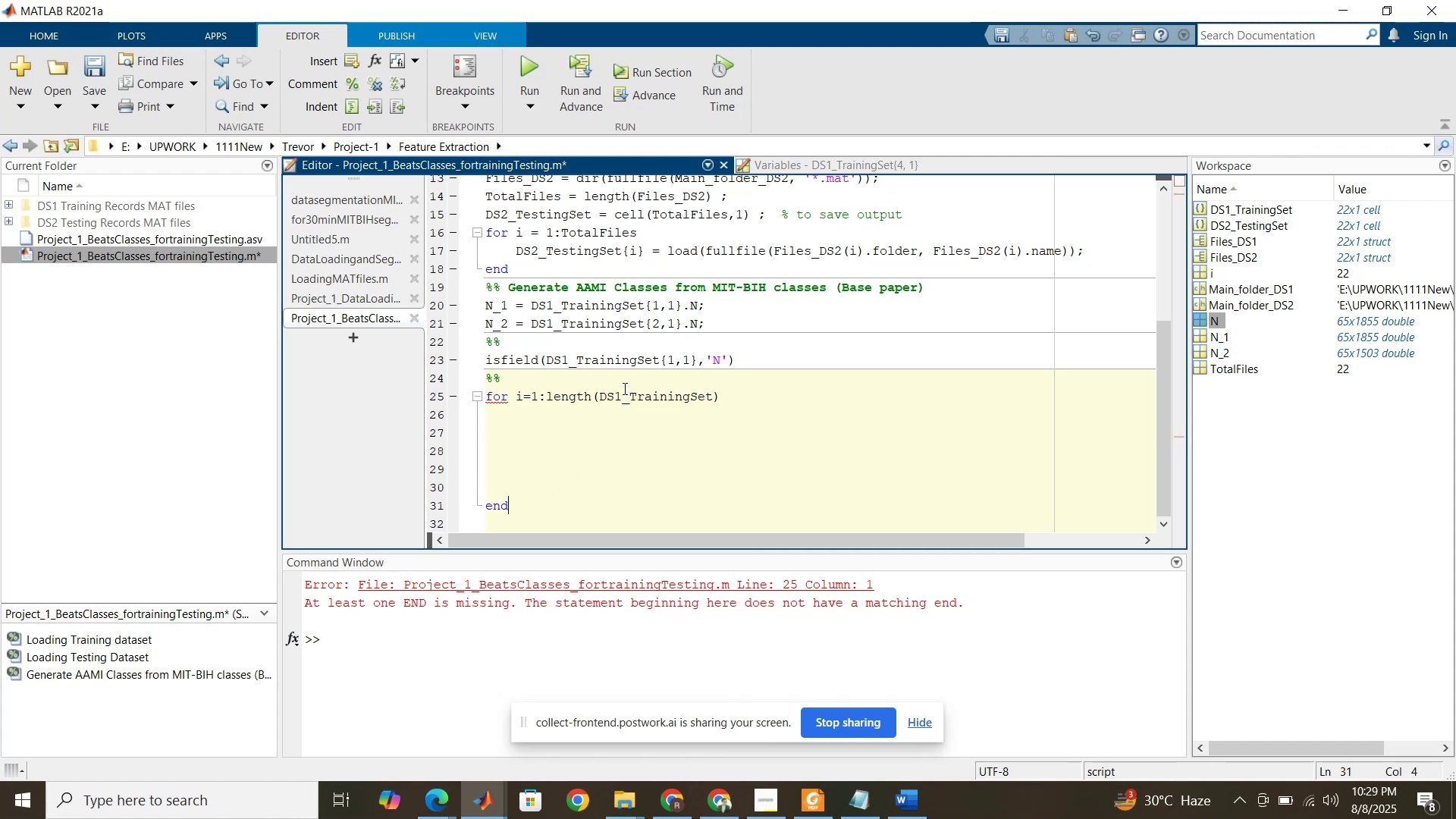 
left_click([632, 360])
 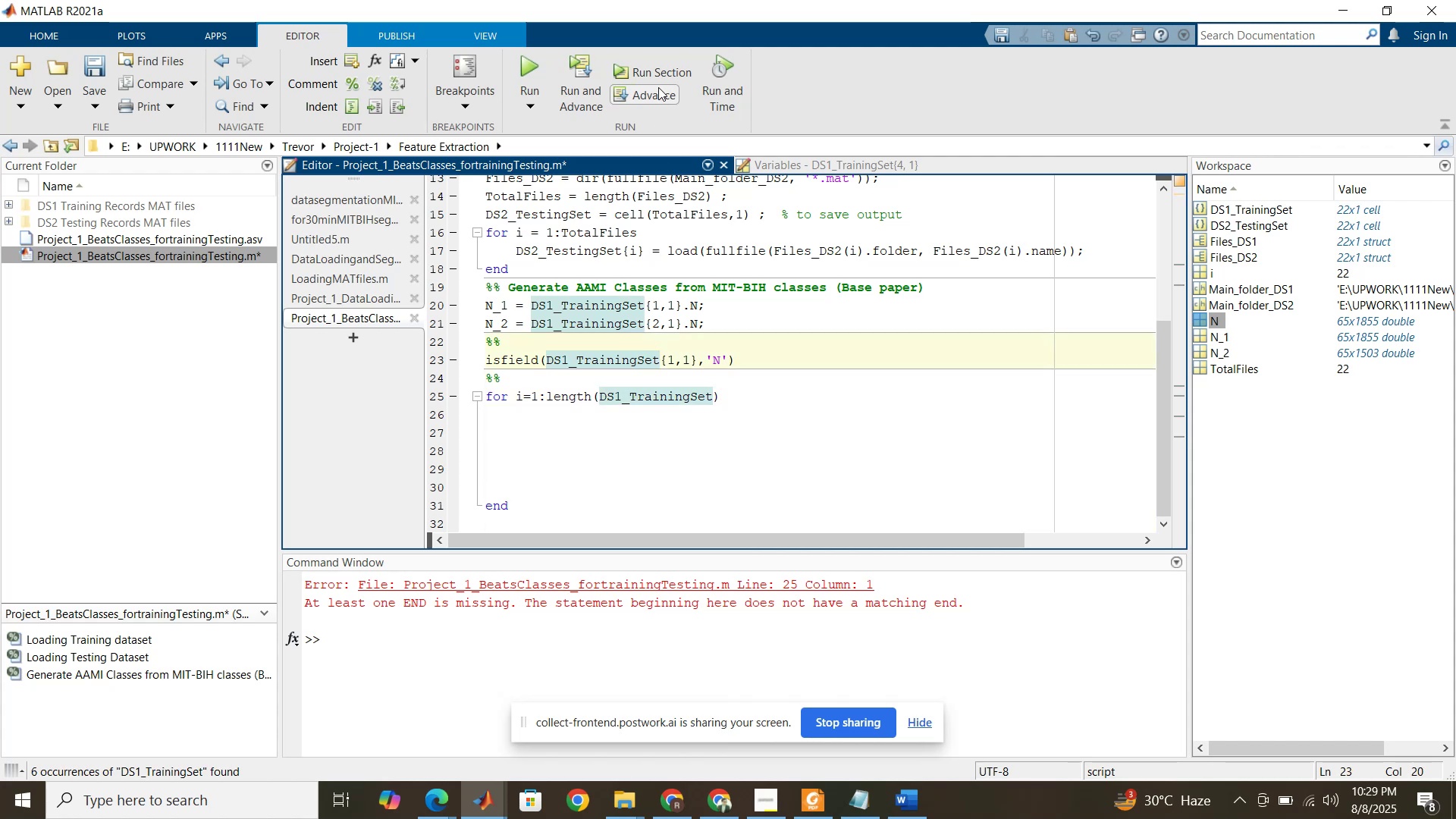 
left_click([658, 74])
 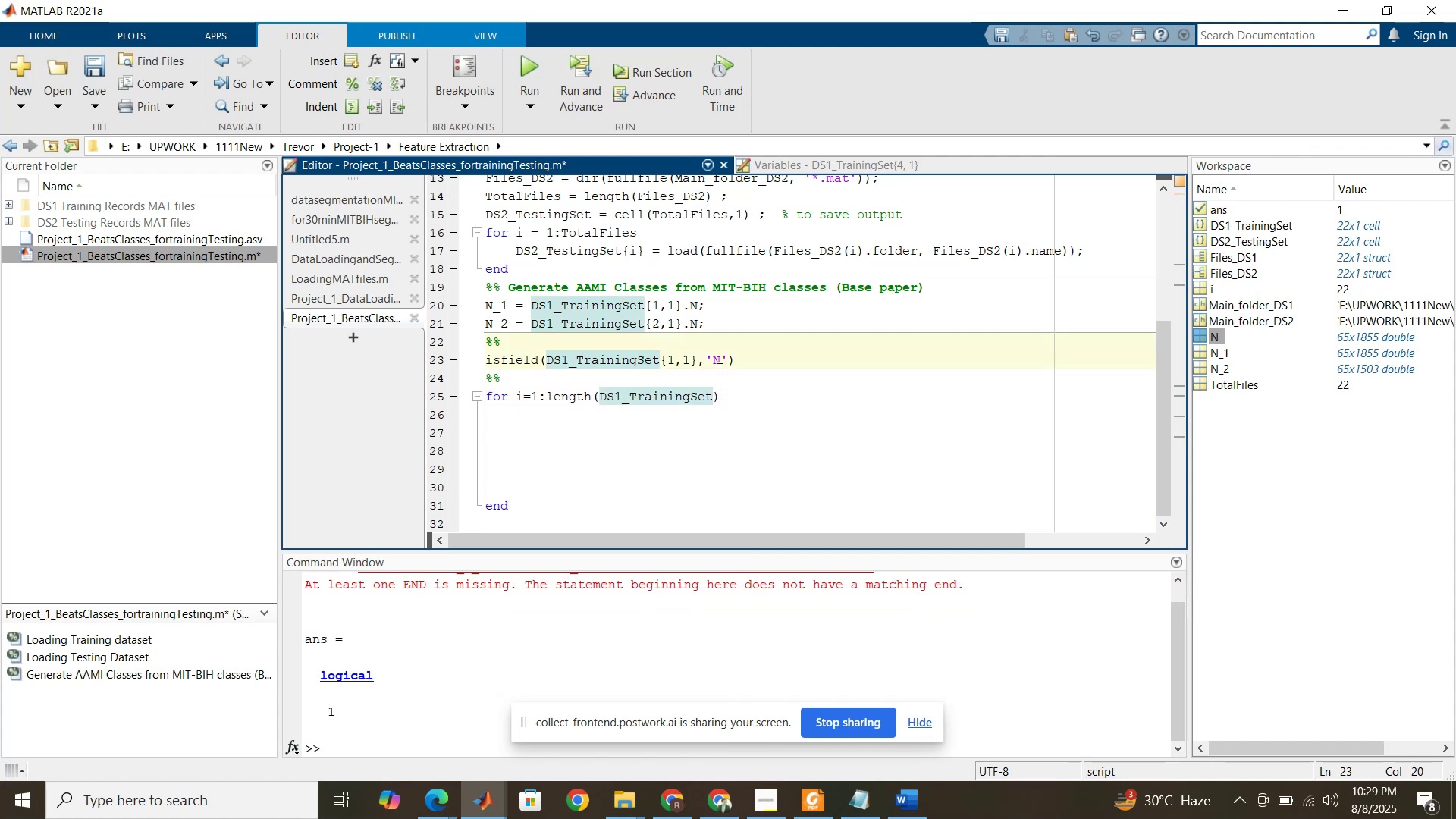 
left_click_drag(start_coordinate=[721, 359], to_coordinate=[716, 359])
 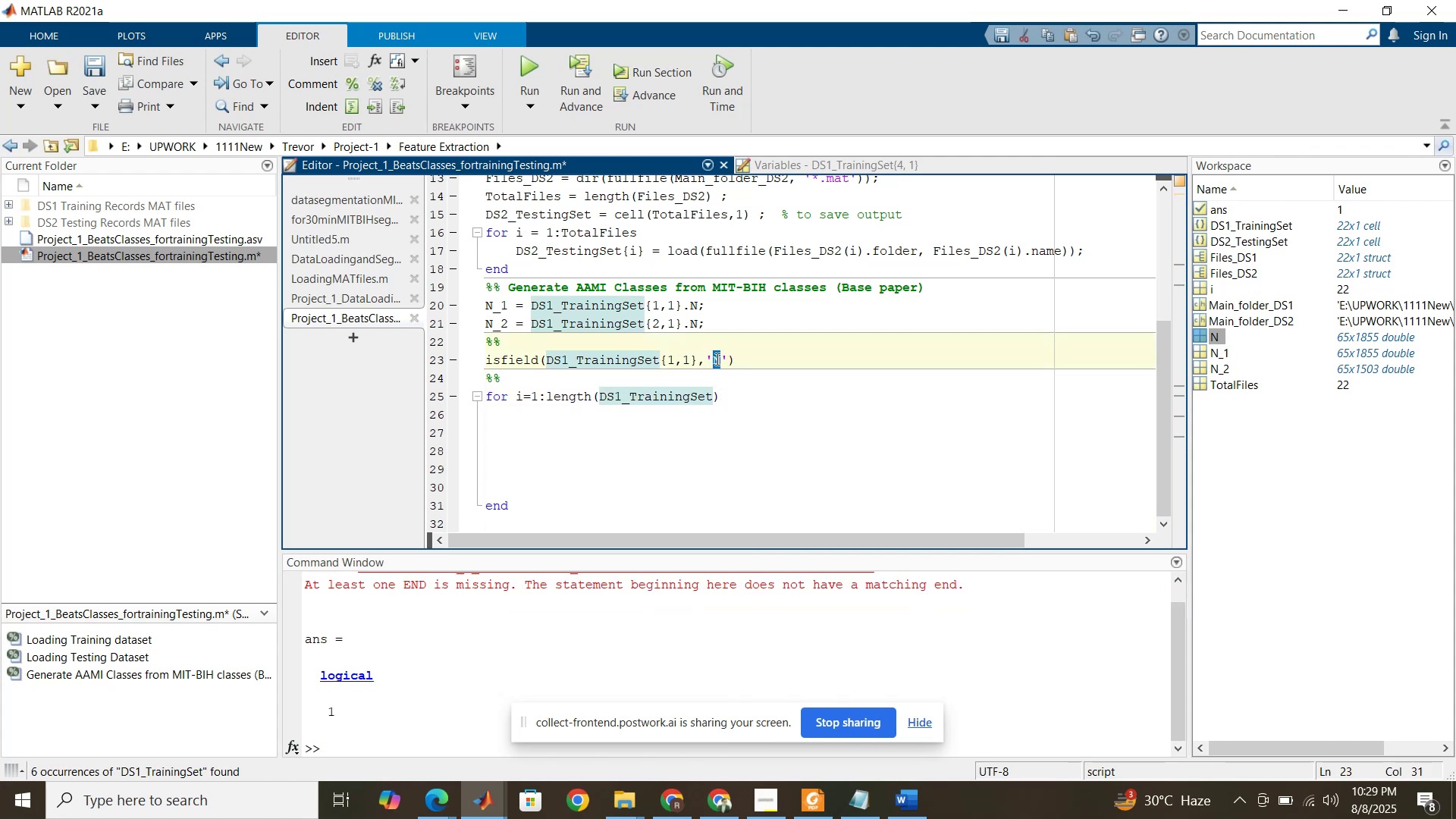 
key(Shift+V)
 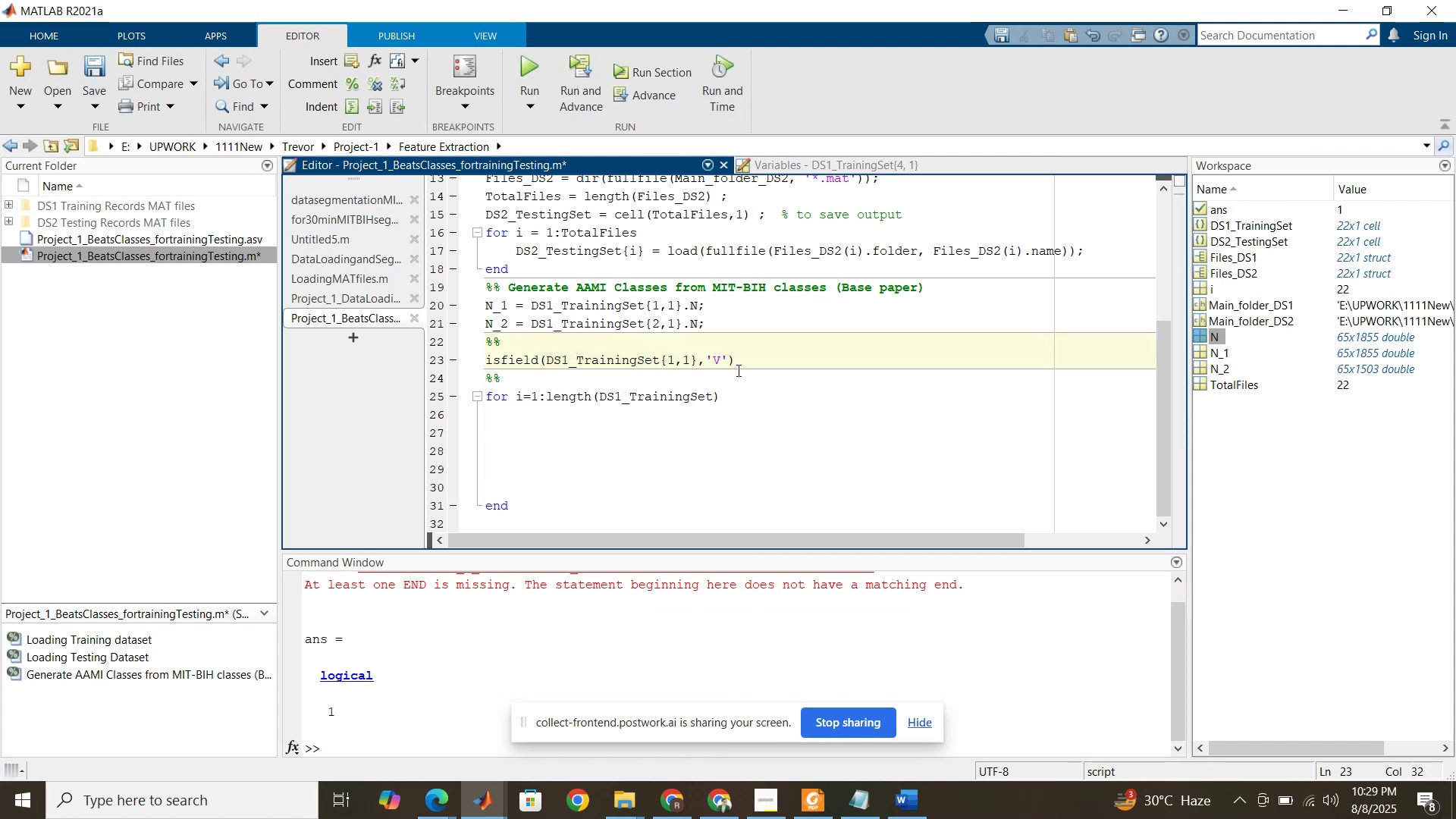 
key(Enter)
 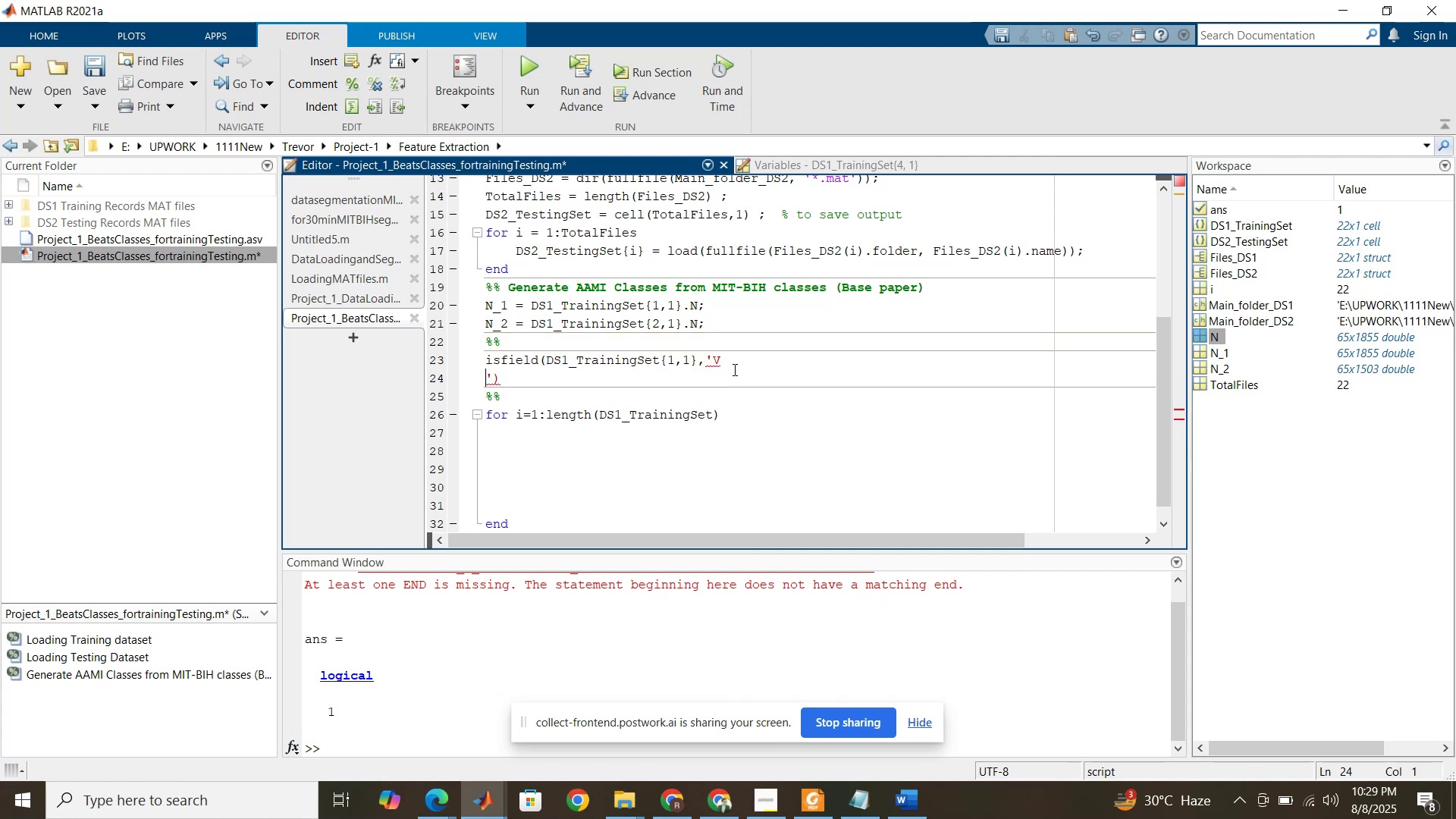 
key(Control+Z)
 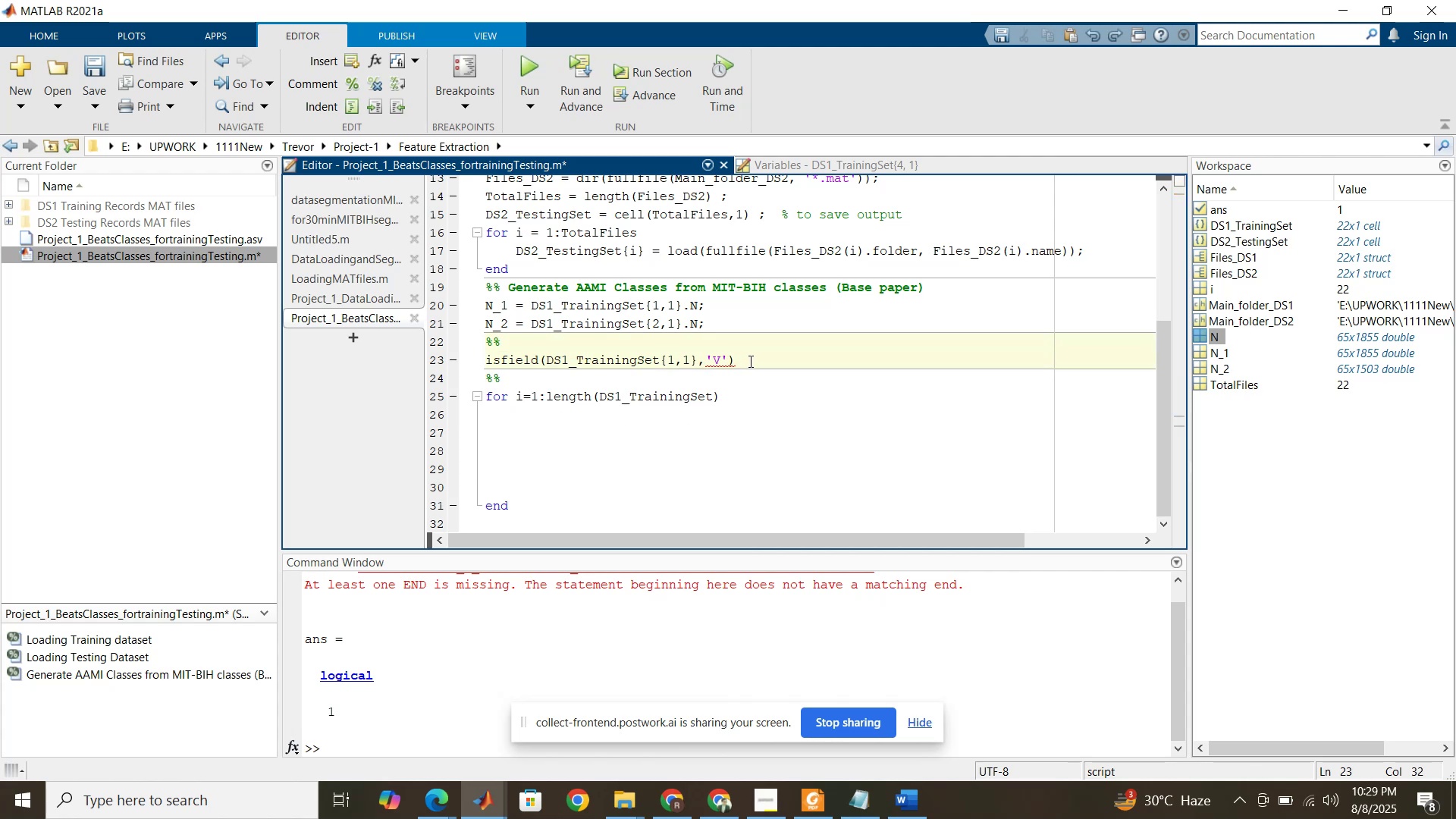 
key(Enter)
 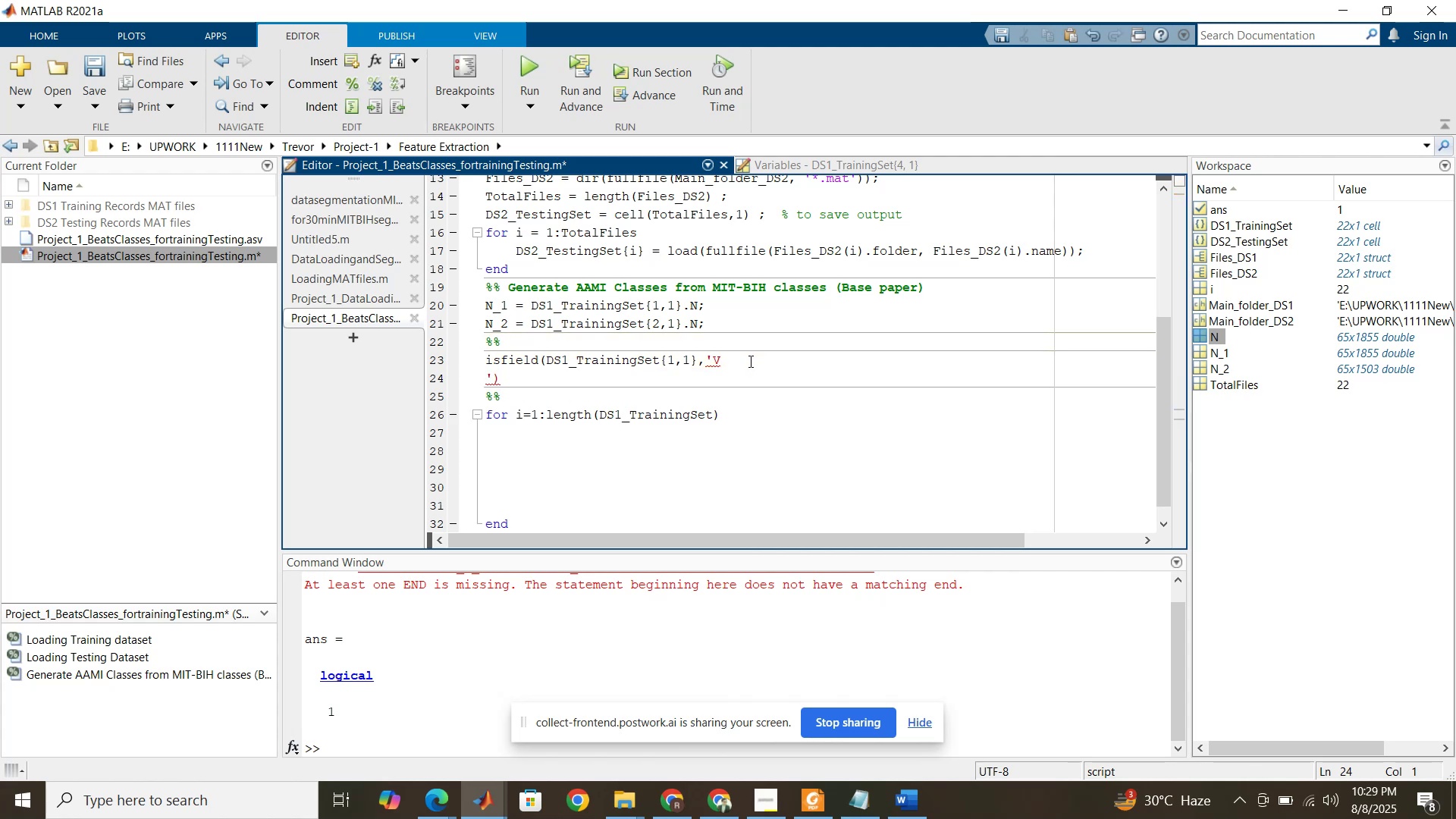 
key(Control+Z)
 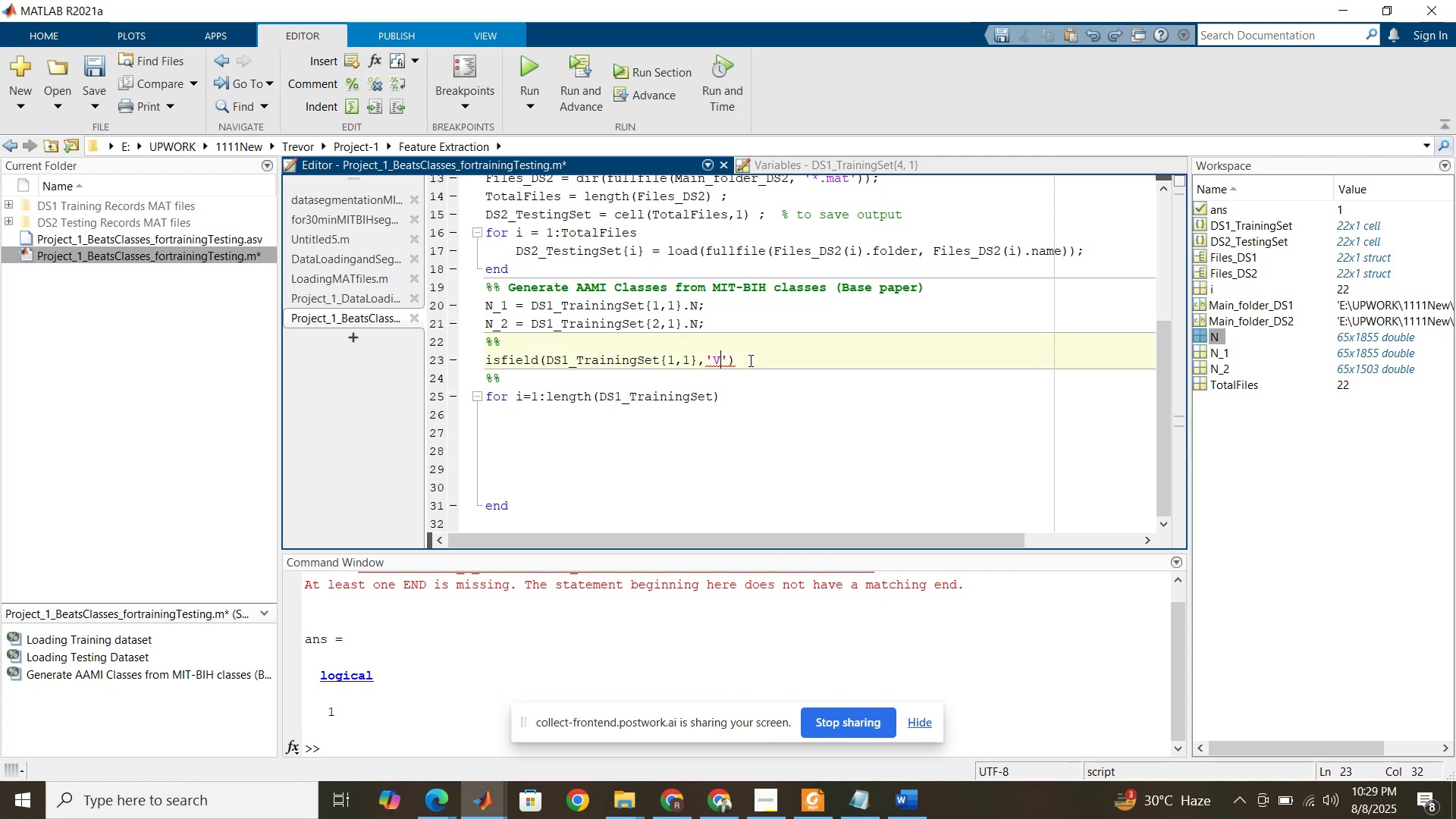 
left_click([749, 359])
 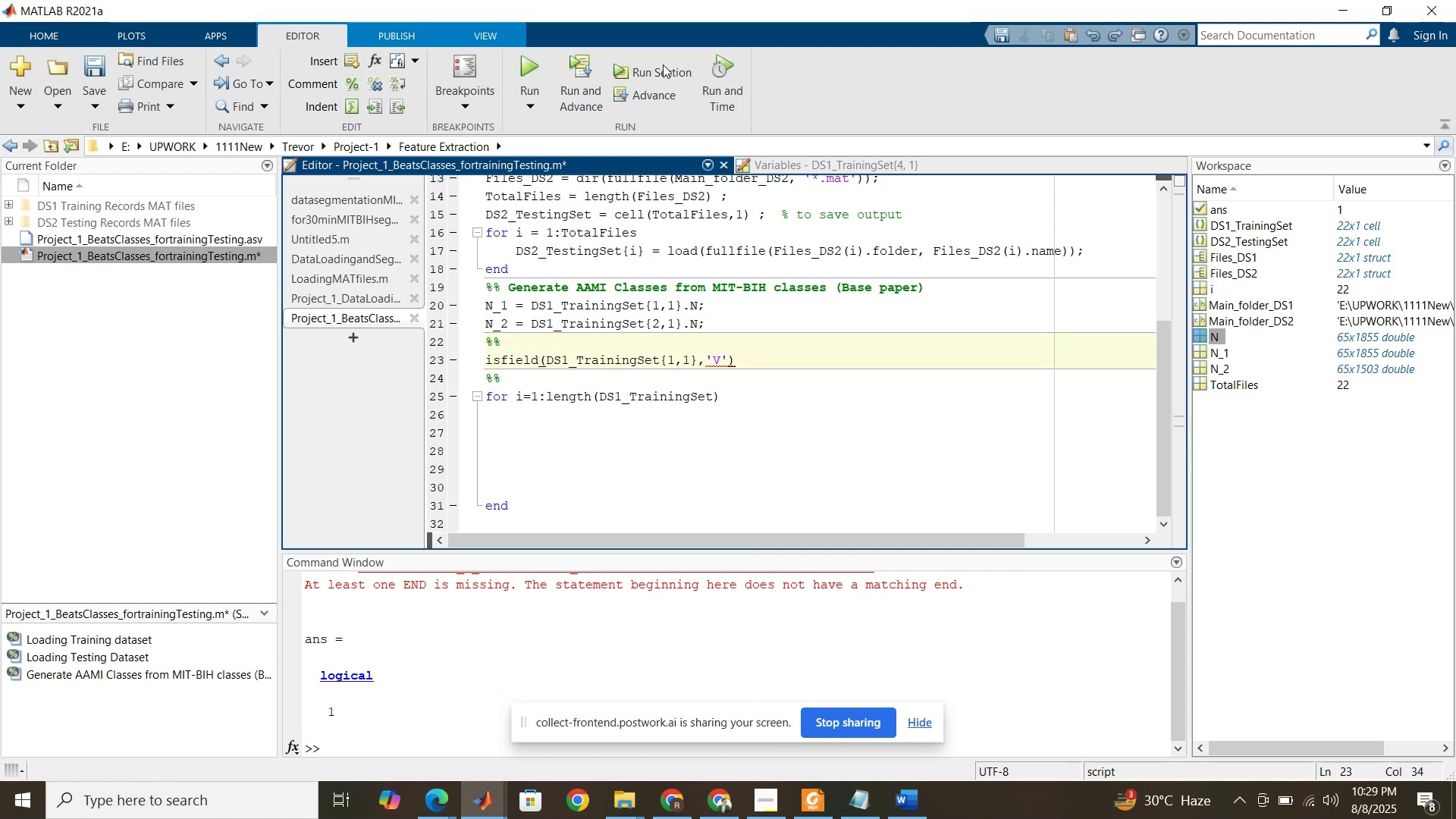 
left_click([667, 67])
 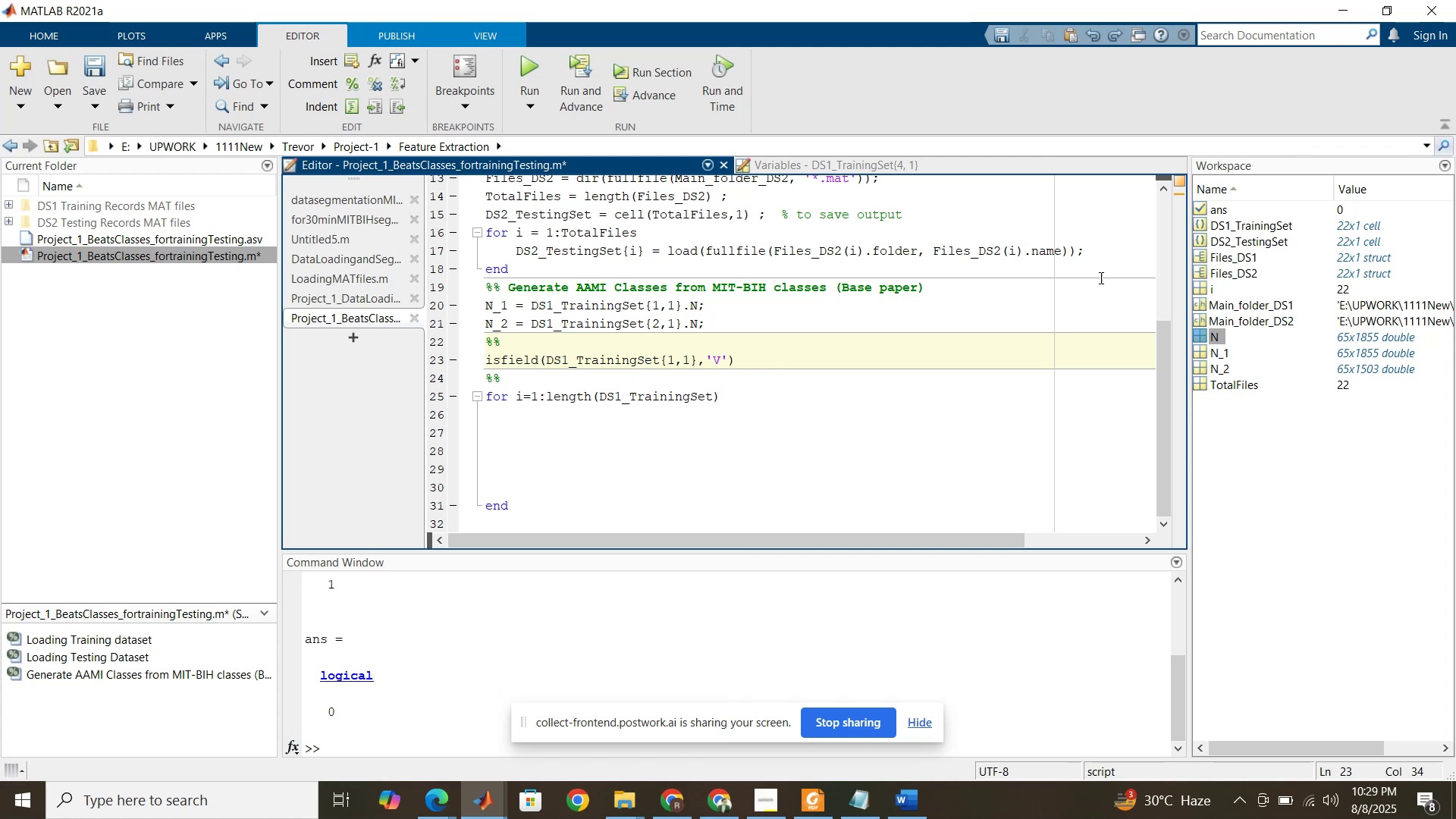 
wait(5.04)
 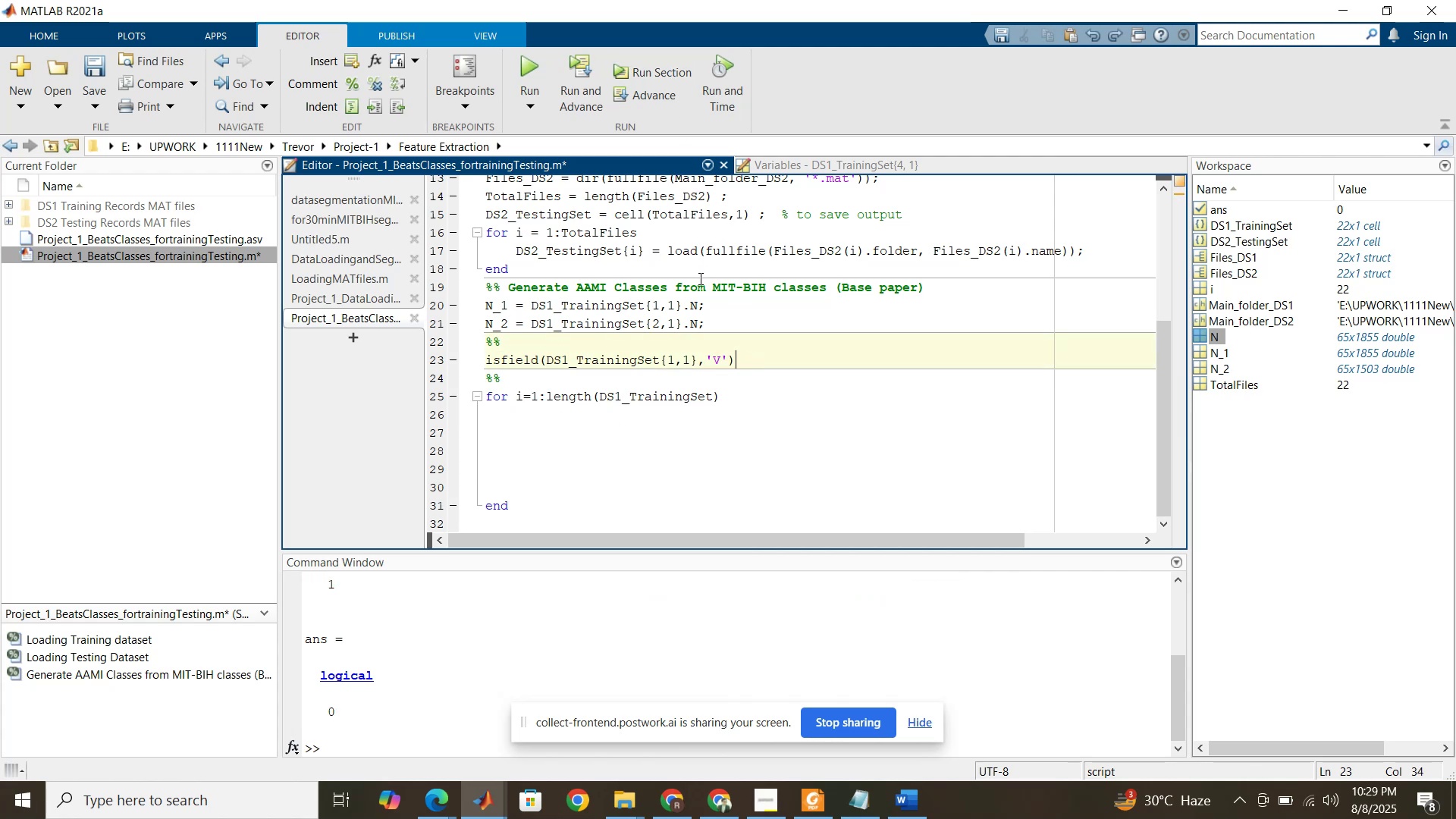 
mouse_move([1198, 241])
 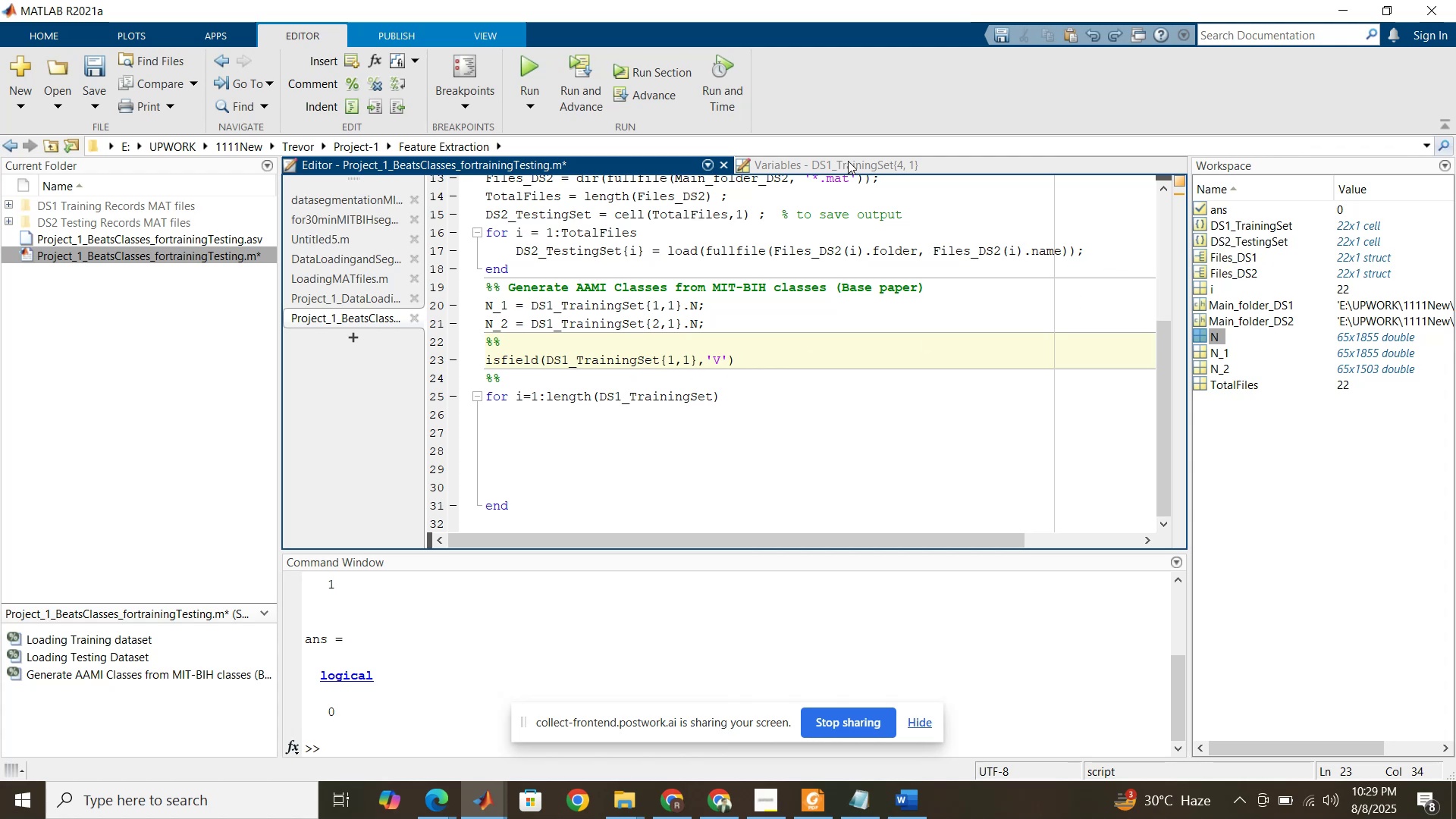 
left_click([848, 164])
 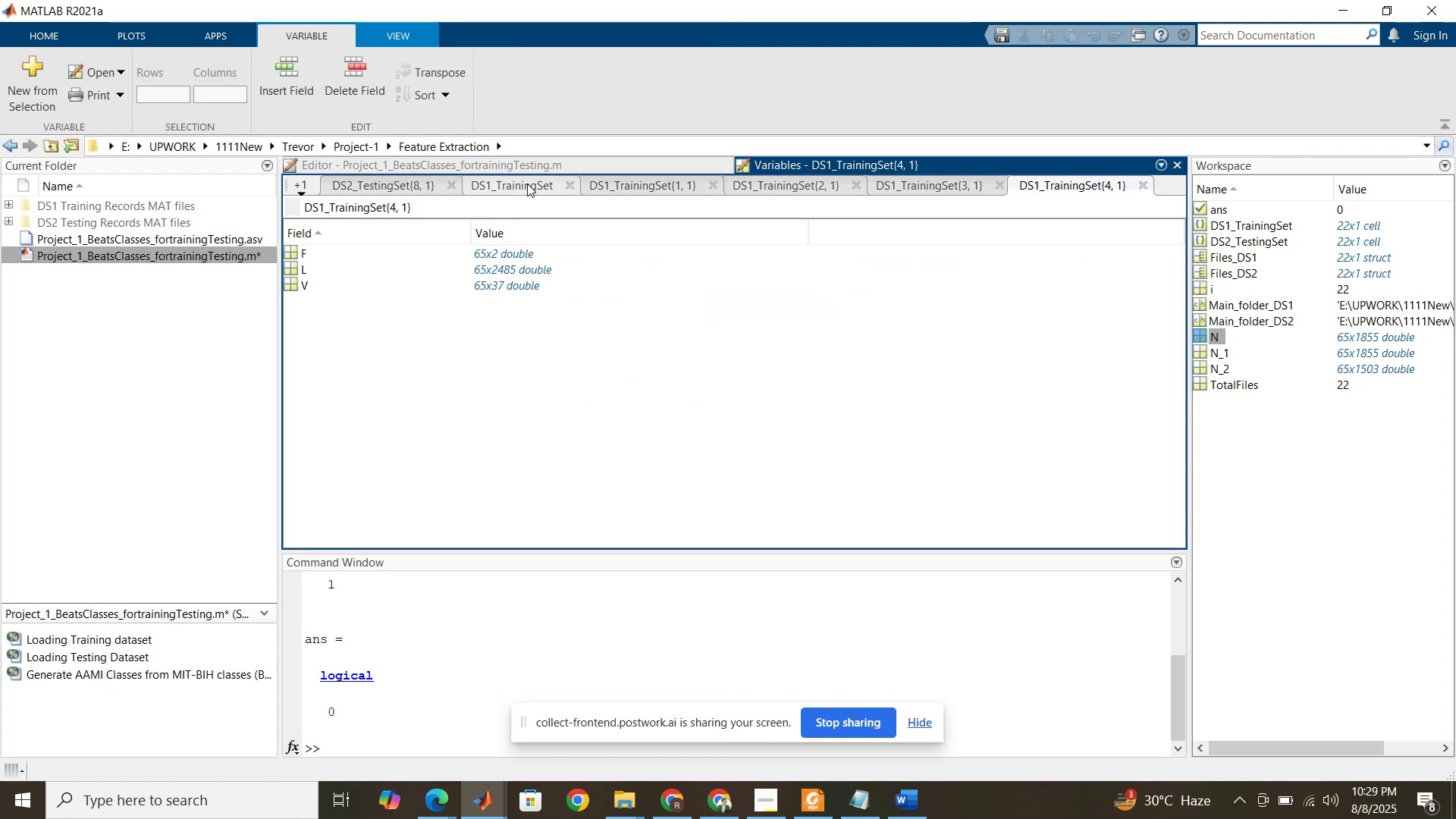 
left_click([632, 189])
 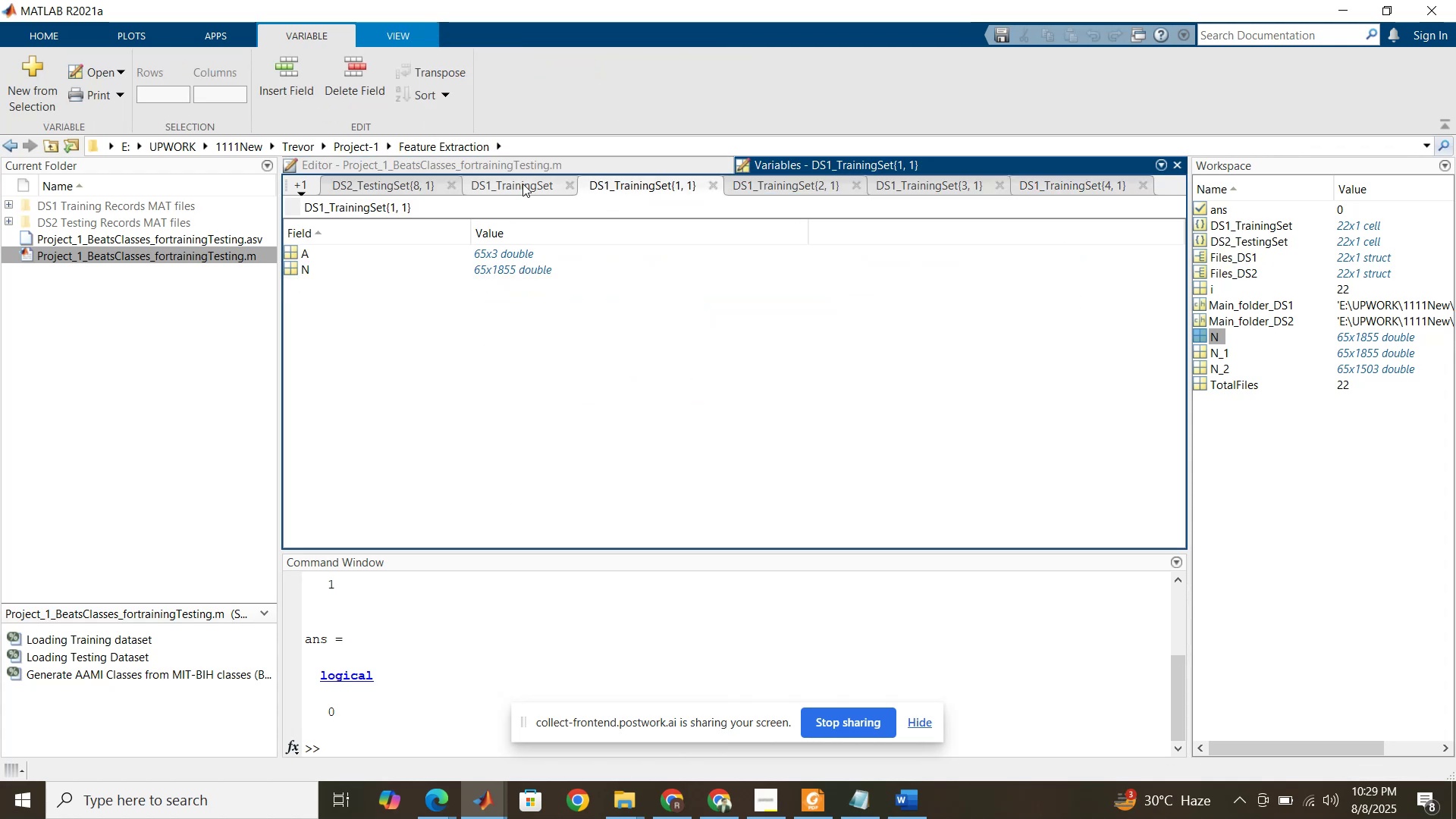 
left_click([534, 165])
 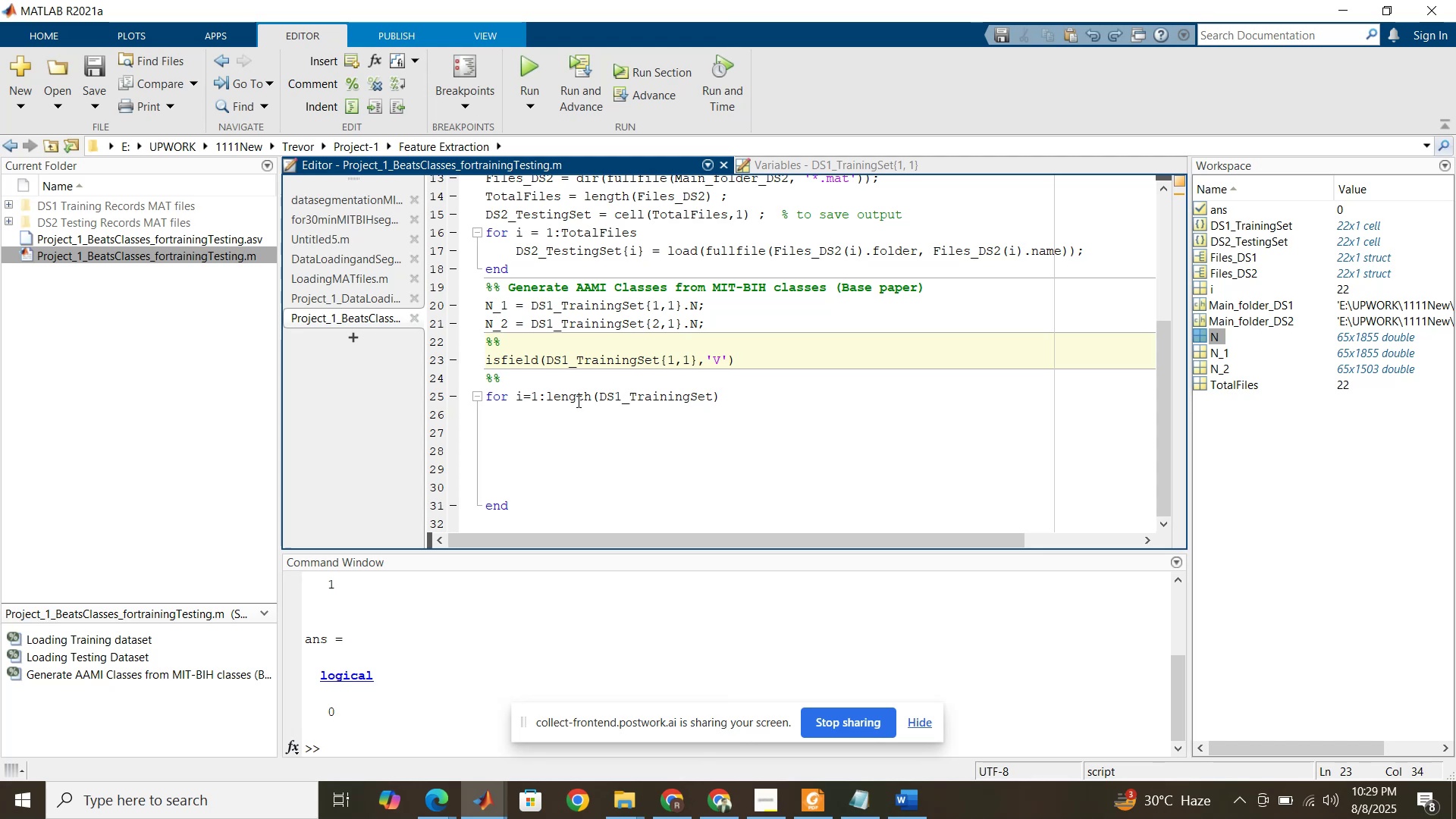 
wait(5.42)
 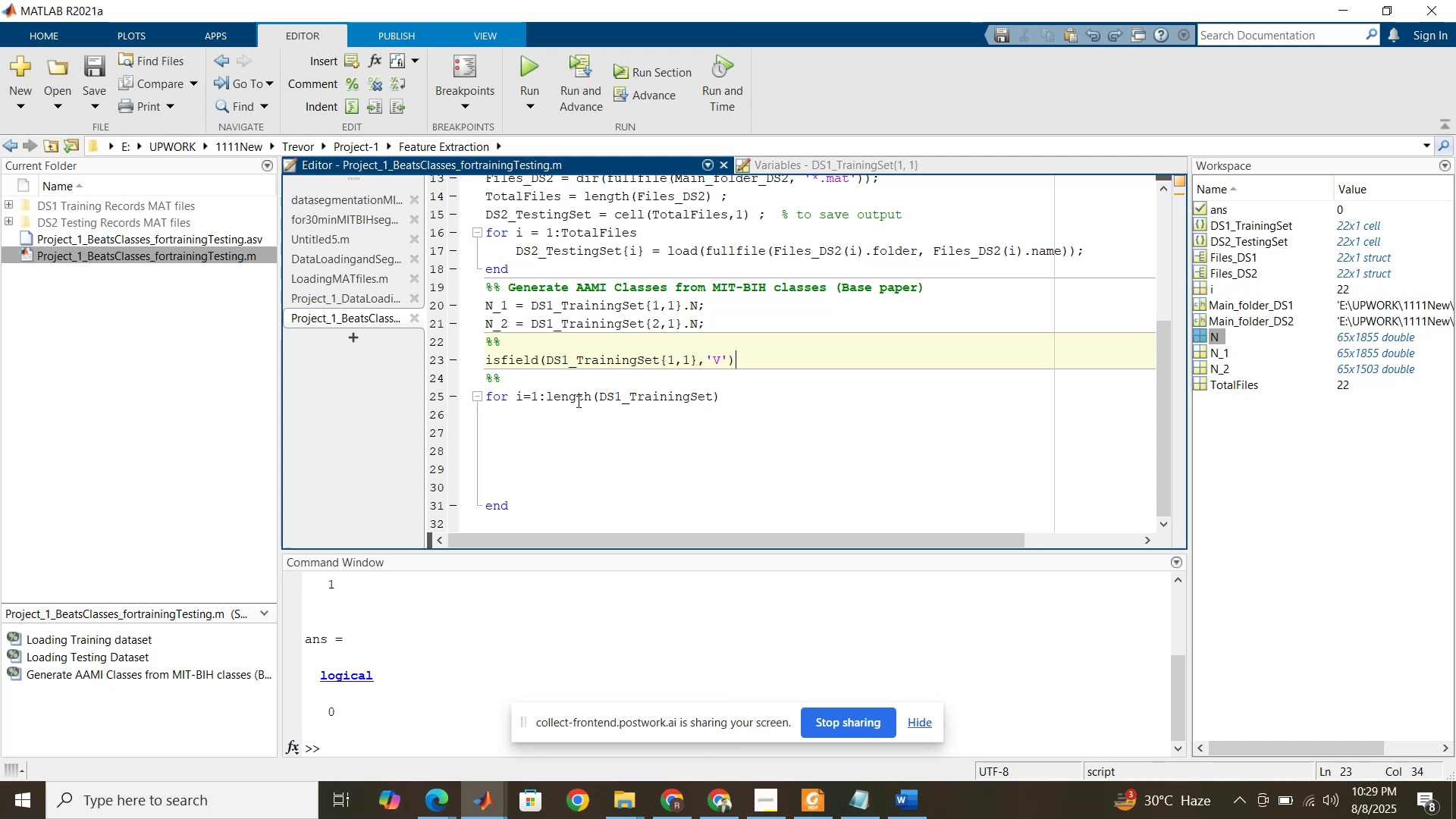 
left_click([711, 801])
 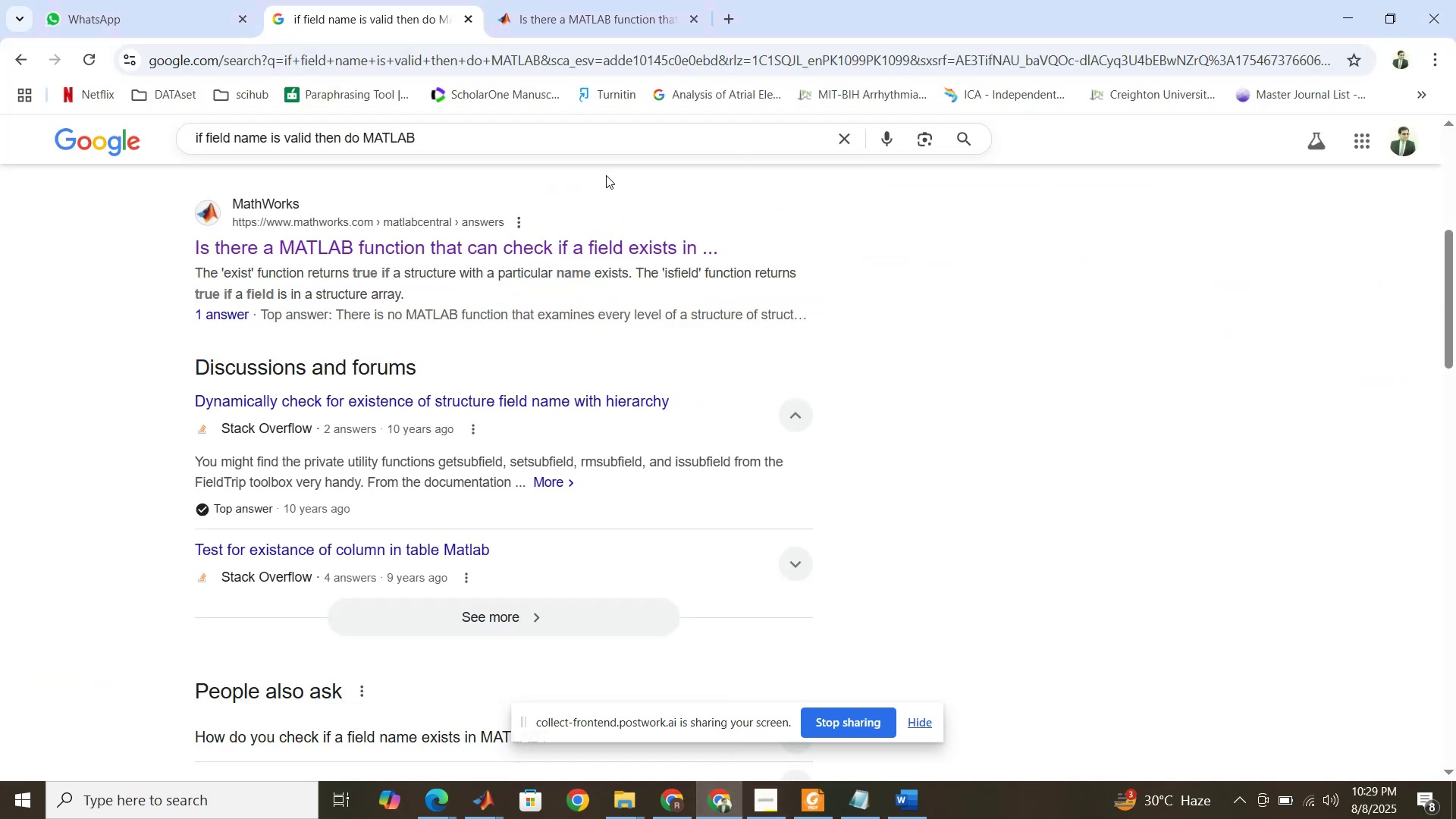 
left_click([607, 22])
 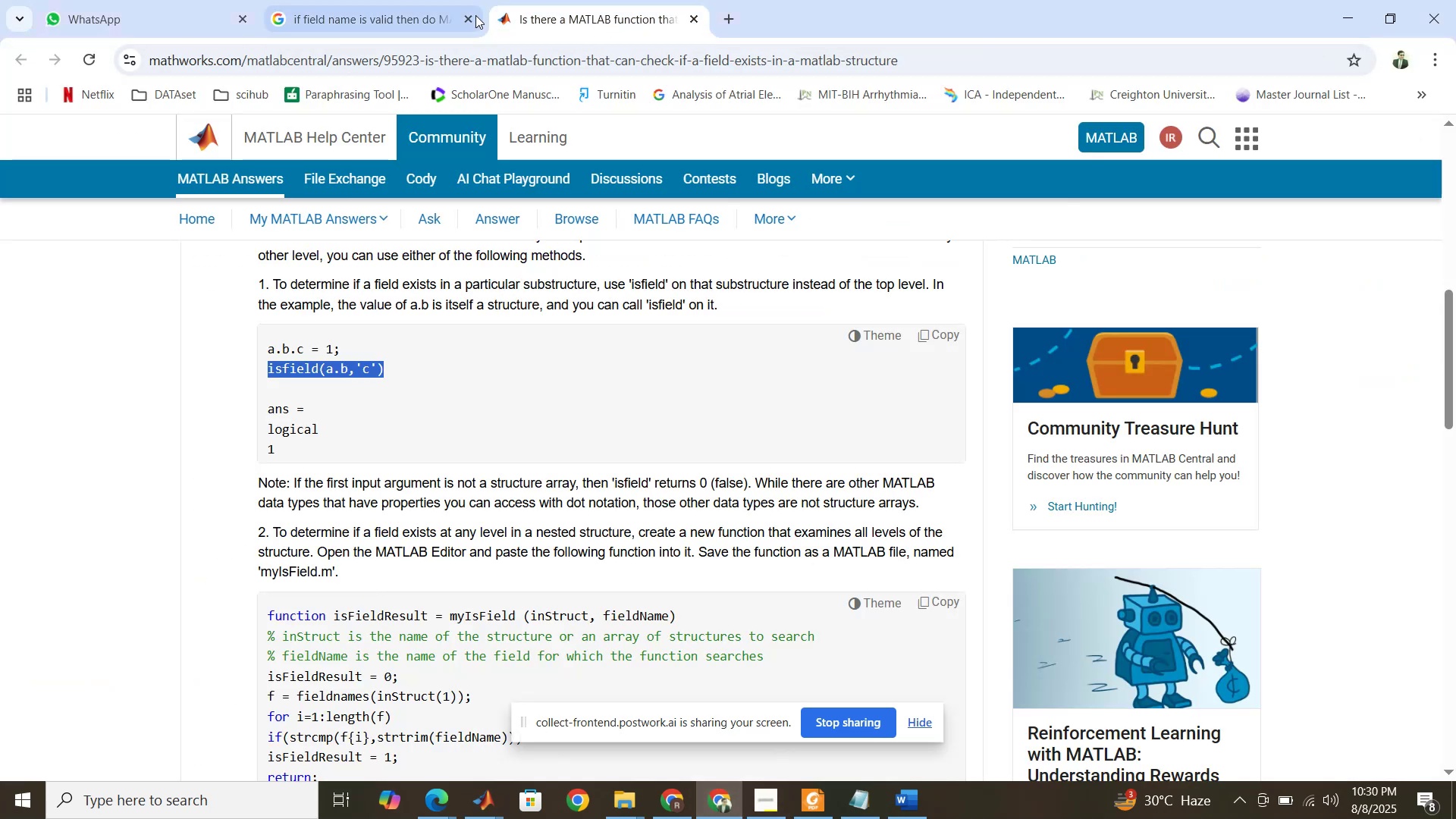 
left_click([391, 11])
 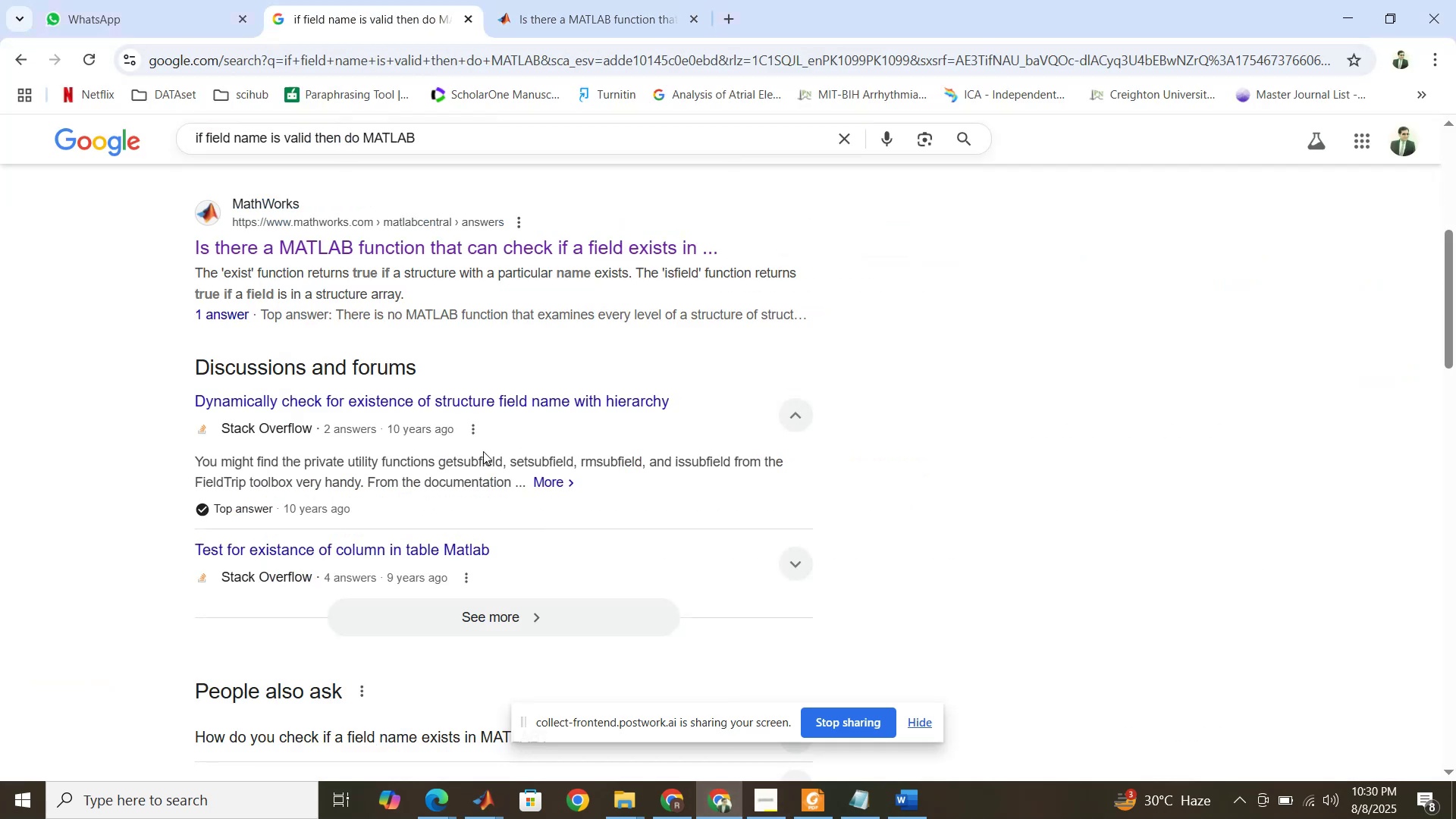 
scroll: coordinate [483, 451], scroll_direction: down, amount: 1.0
 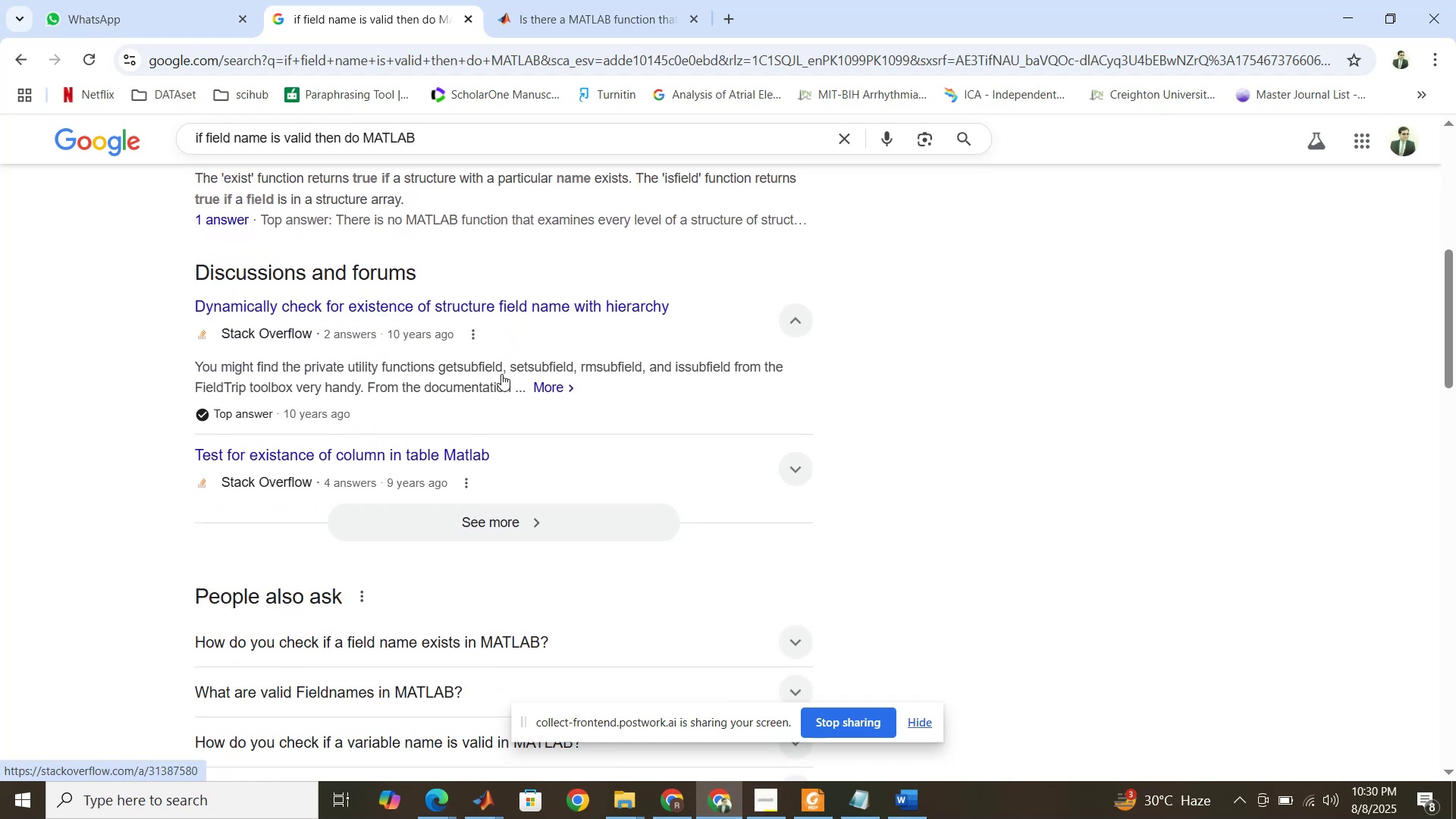 
wait(5.22)
 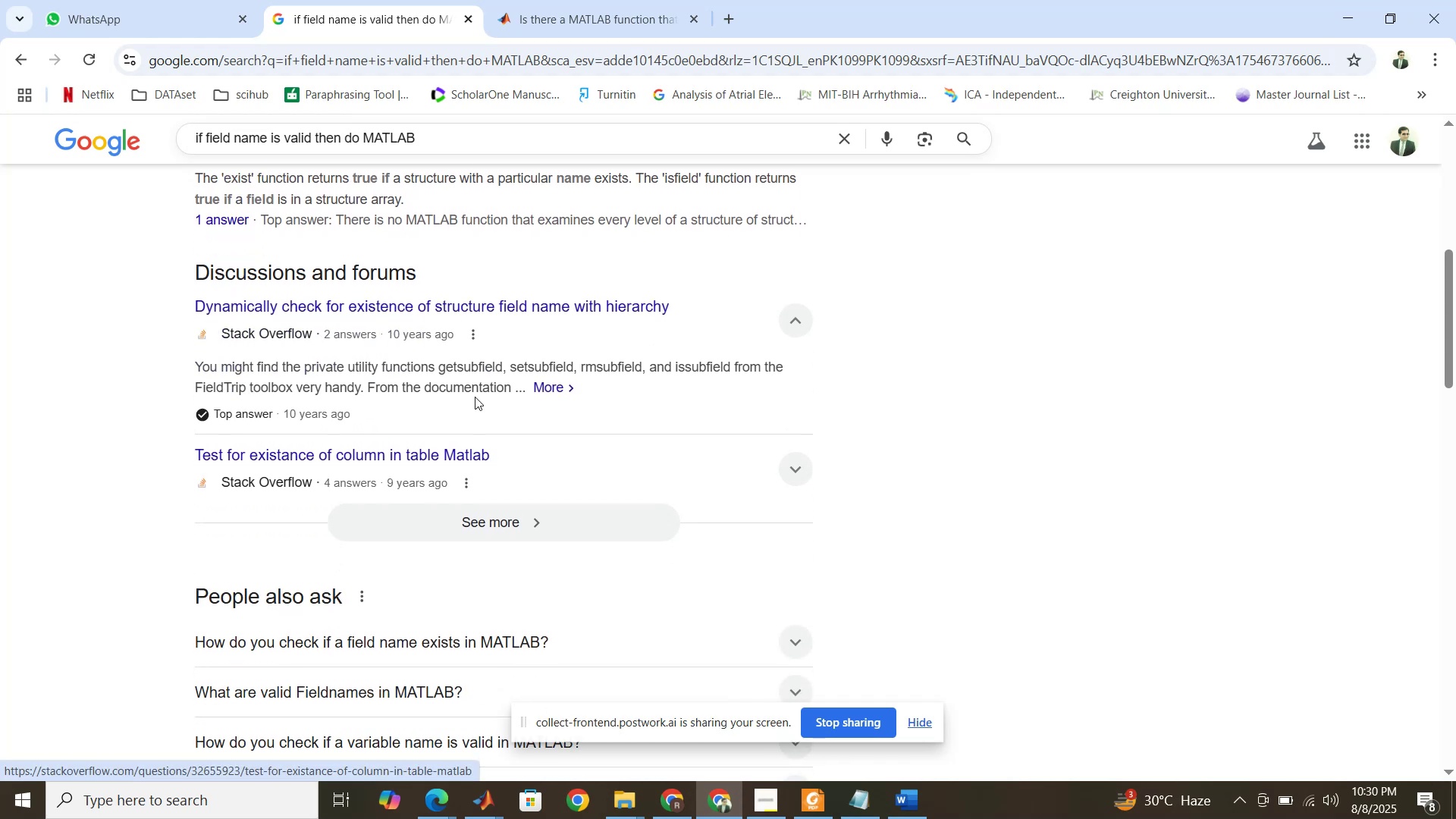 
scroll: coordinate [458, 549], scroll_direction: down, amount: 6.0
 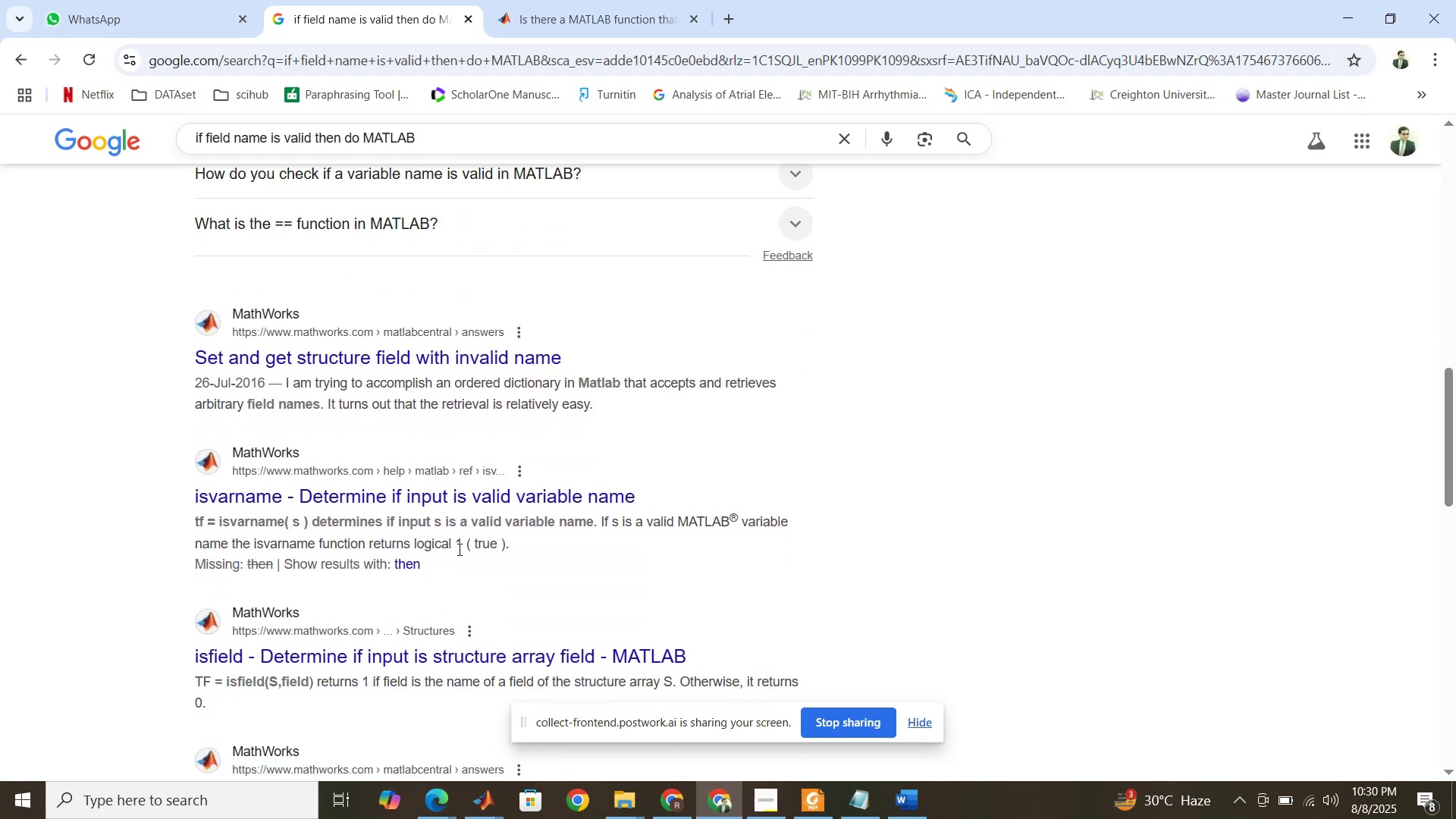 
wait(8.25)
 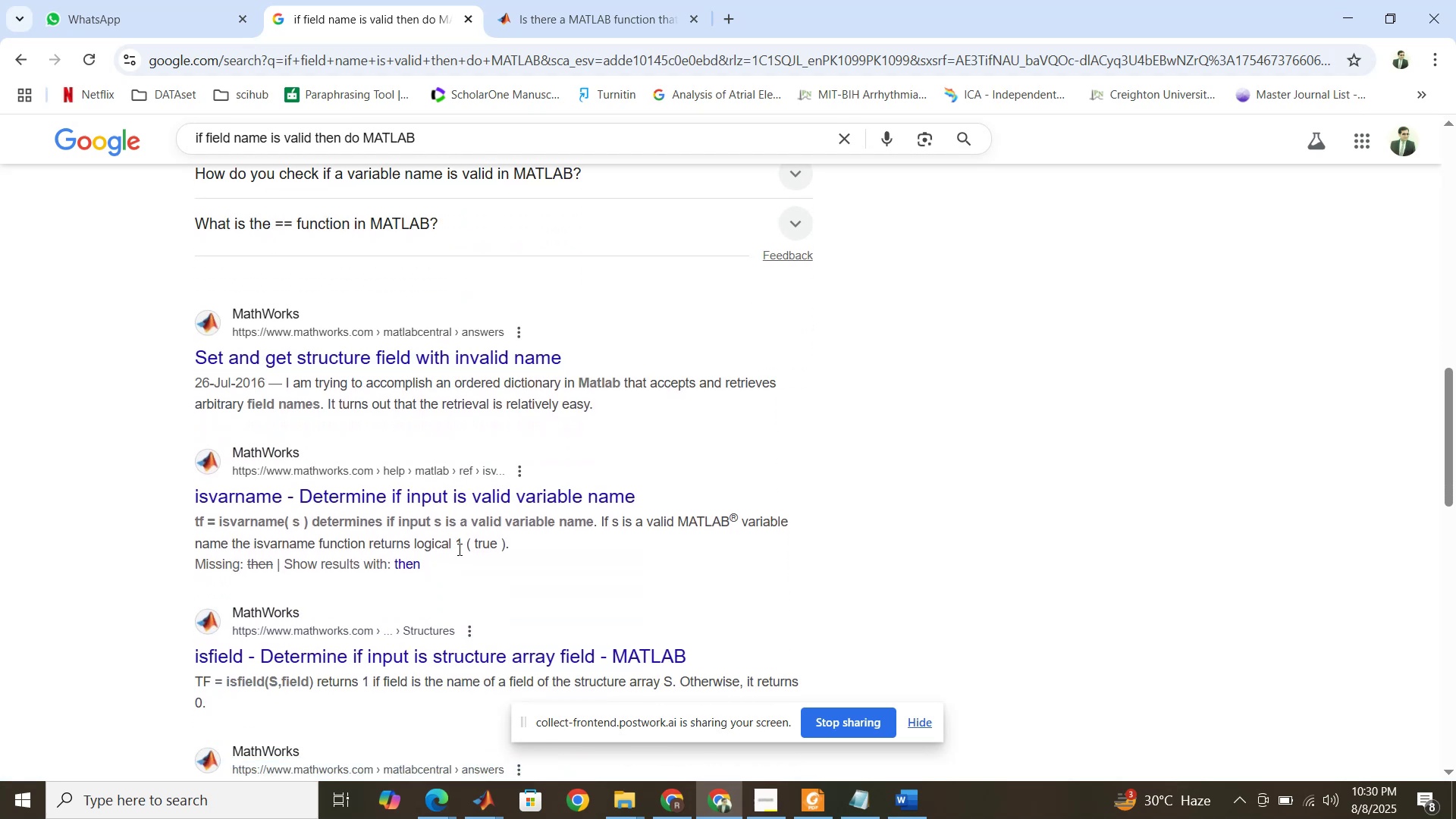 
right_click([445, 356])
 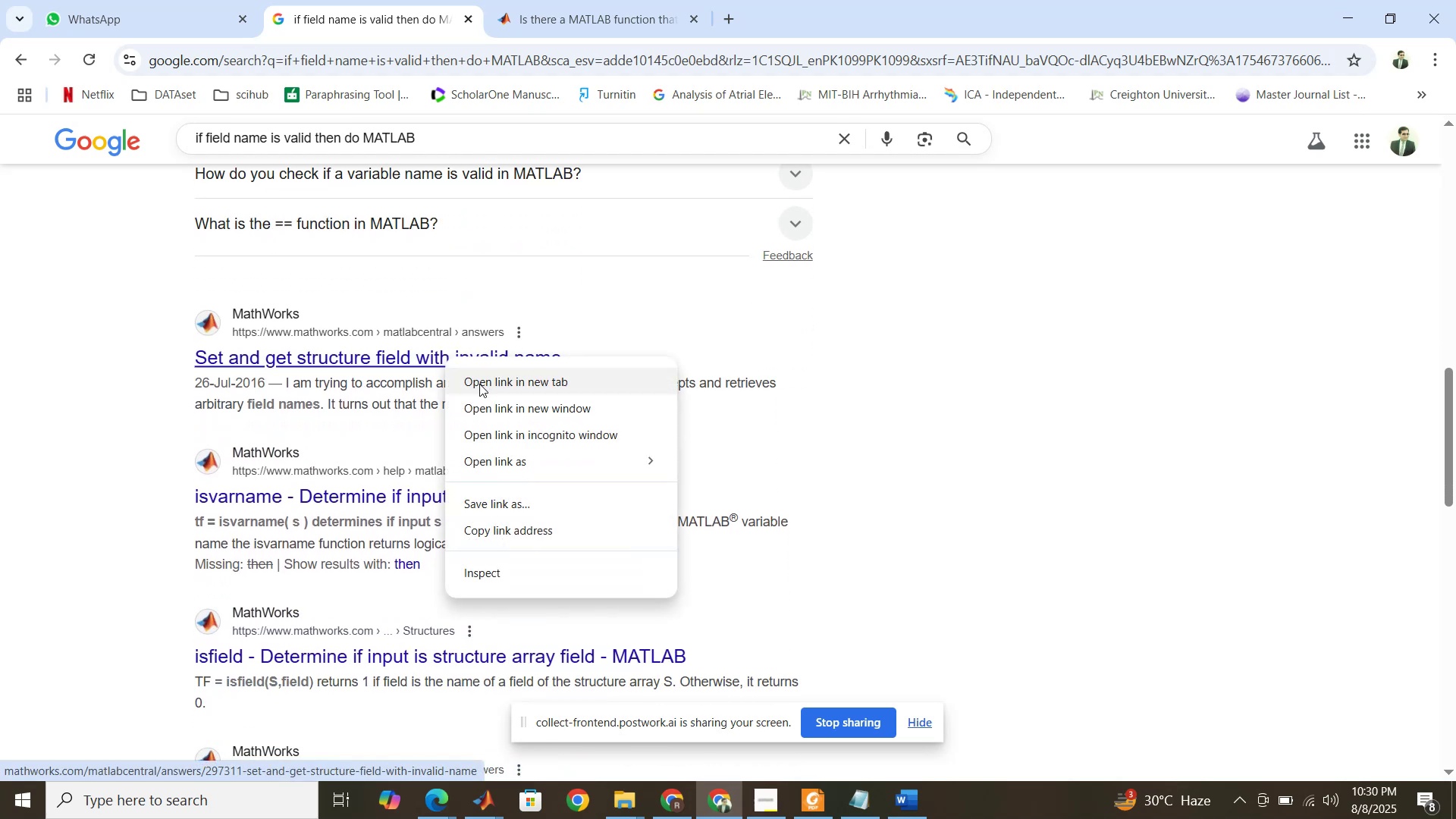 
left_click([479, 384])
 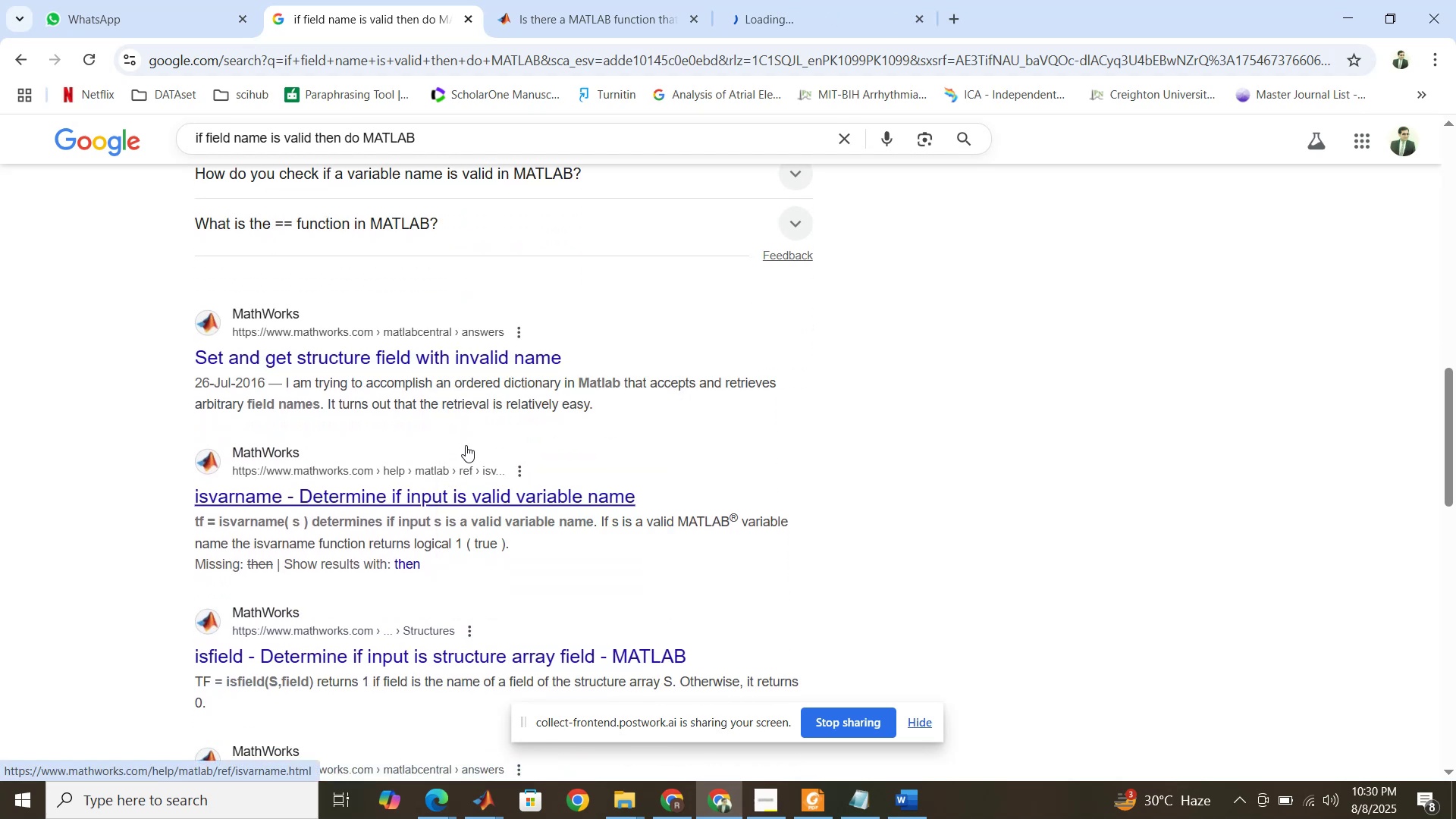 
scroll: coordinate [463, 472], scroll_direction: down, amount: 3.0
 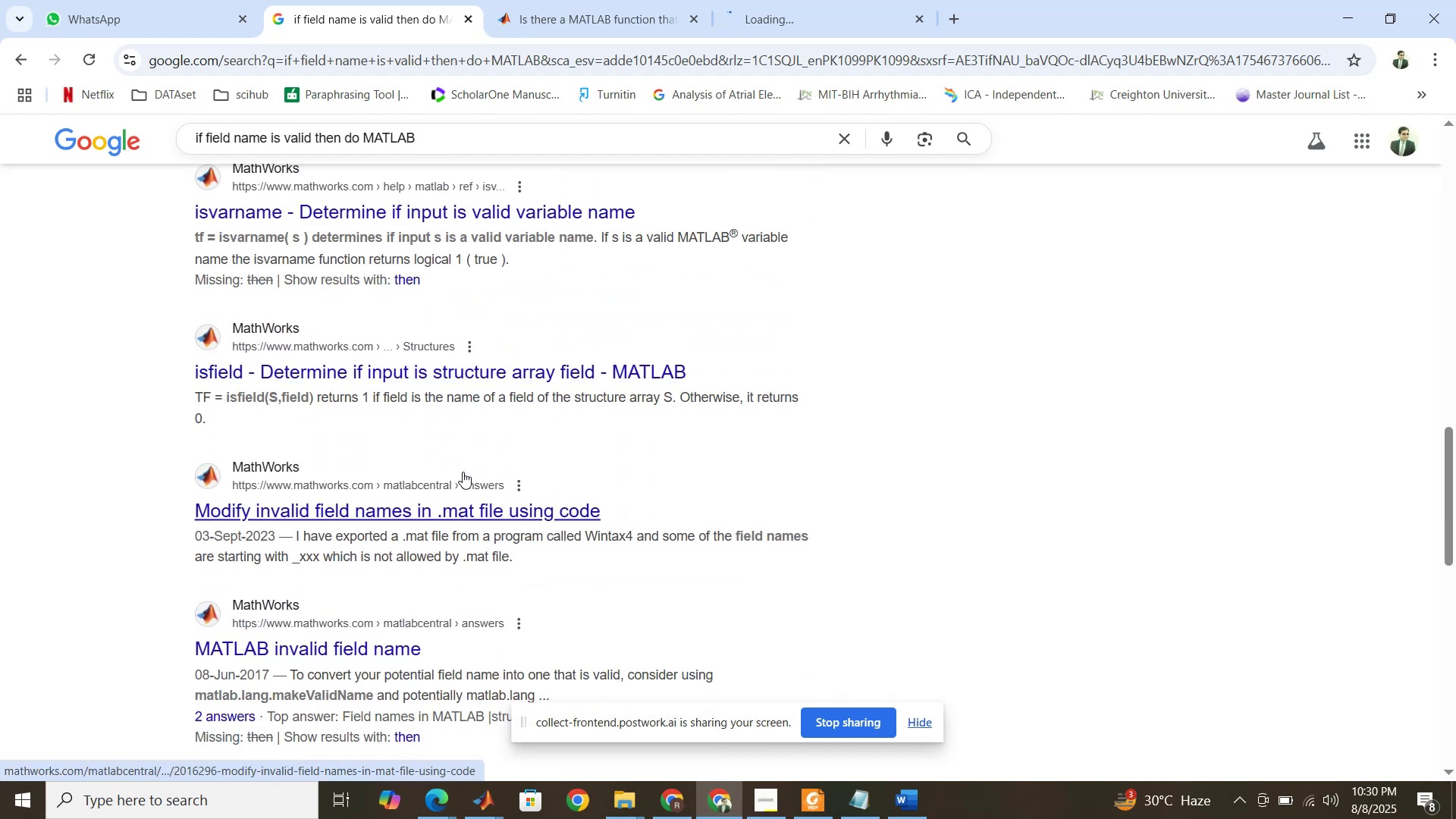 
scroll: coordinate [390, 193], scroll_direction: up, amount: 18.0
 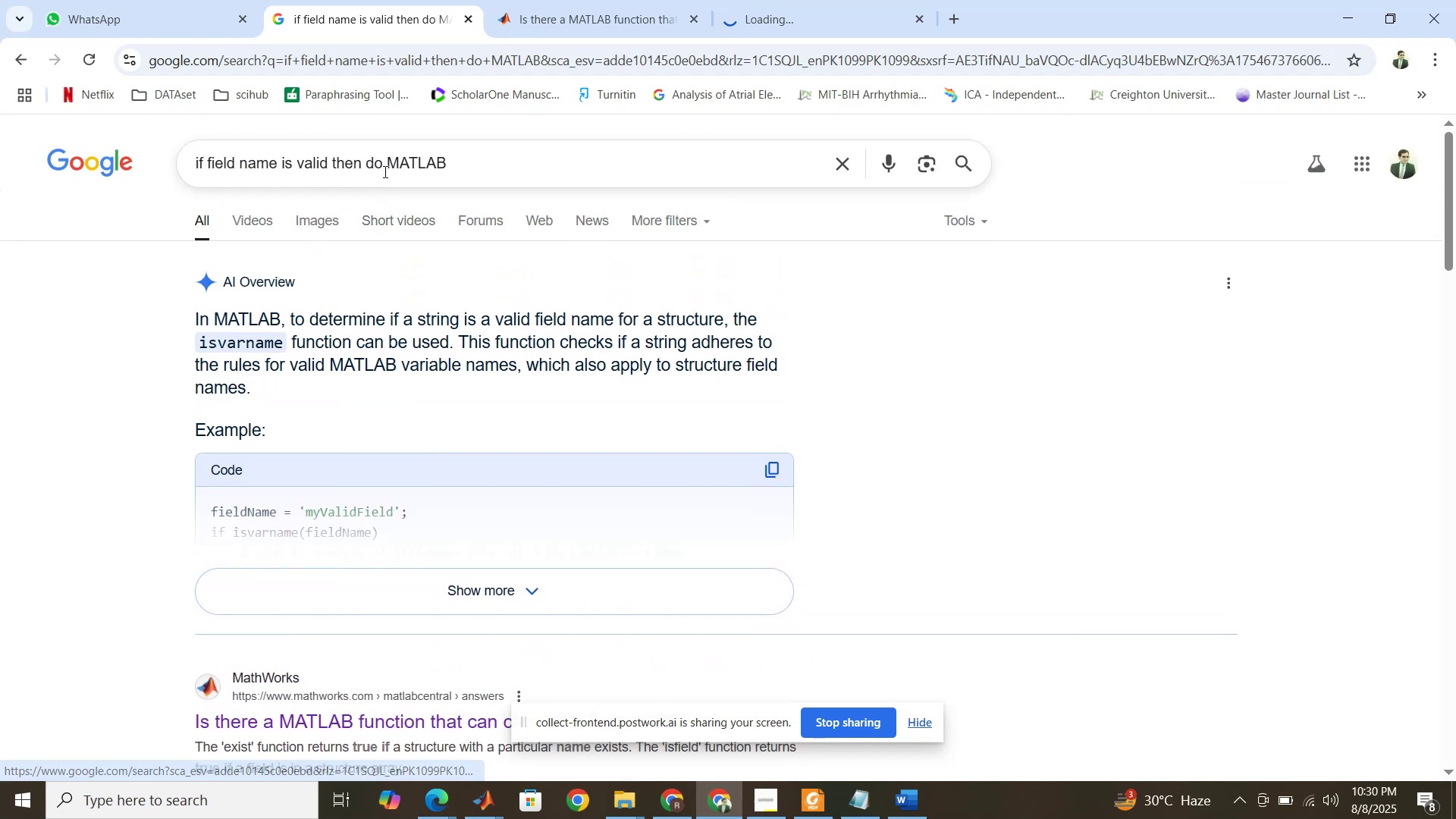 
left_click([384, 168])
 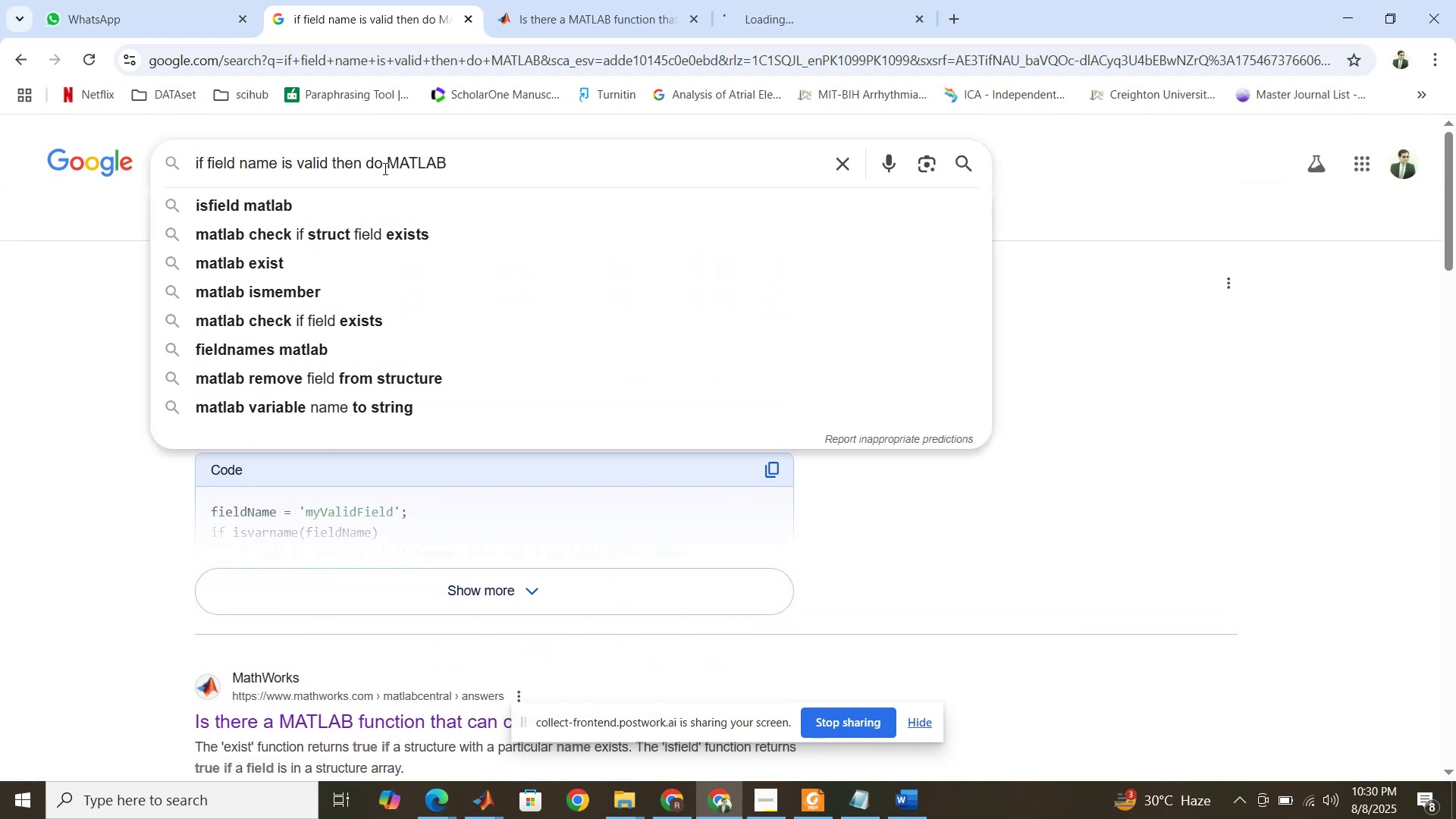 
type( in forlopp )
key(Backspace)
key(Backspace)
key(Backspace)
type(op)
 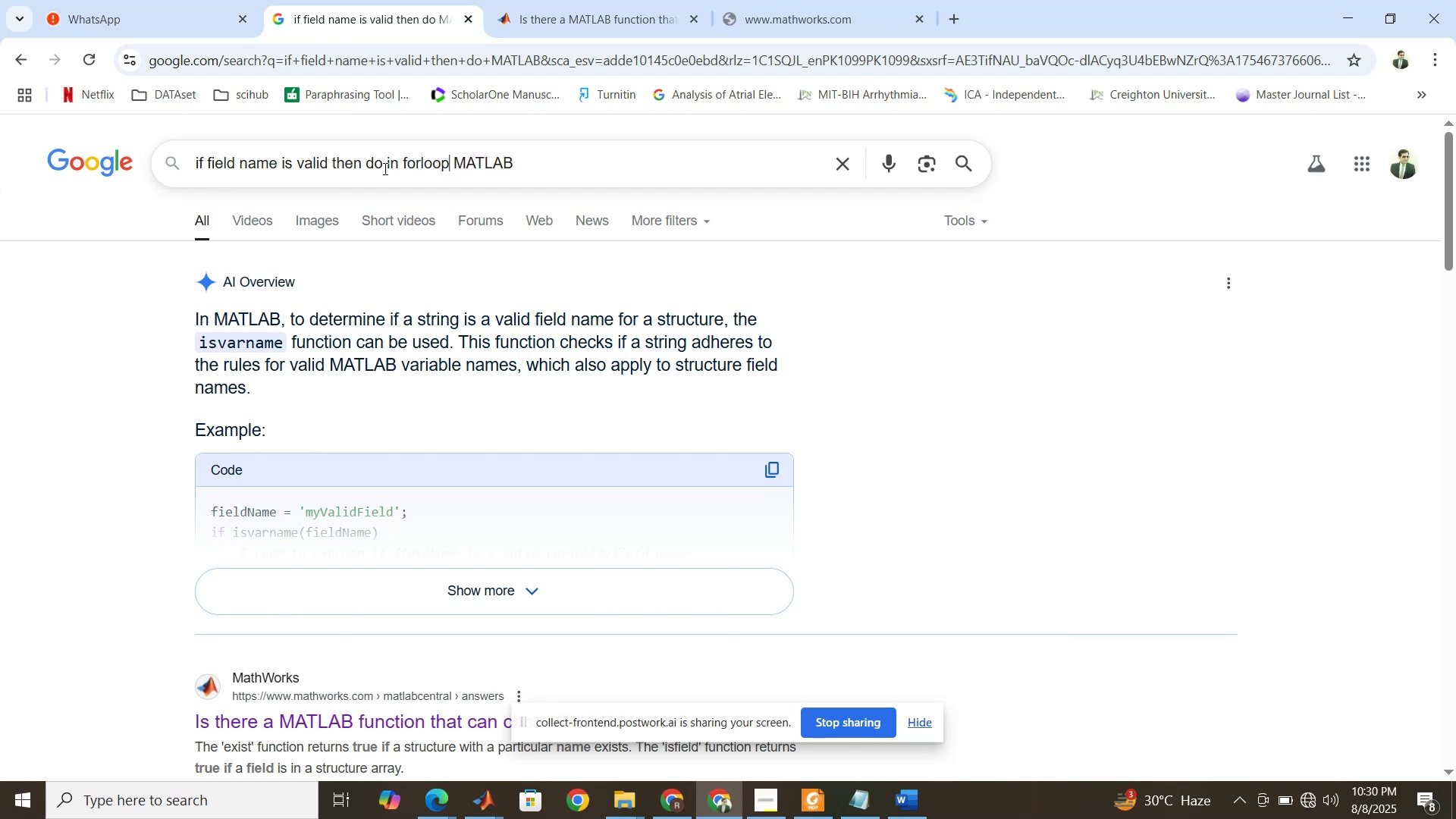 
key(Enter)
 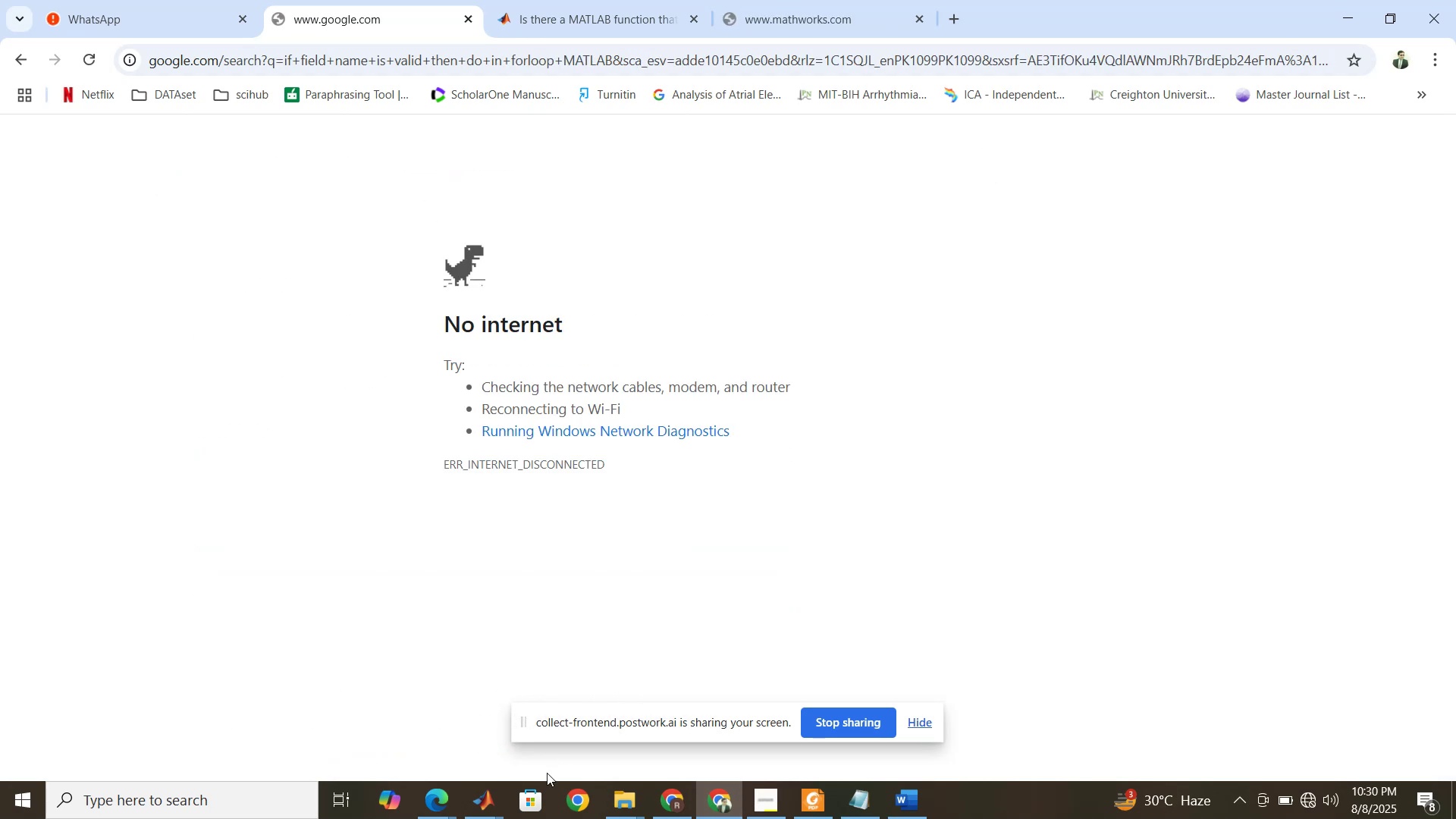 
left_click([491, 803])
 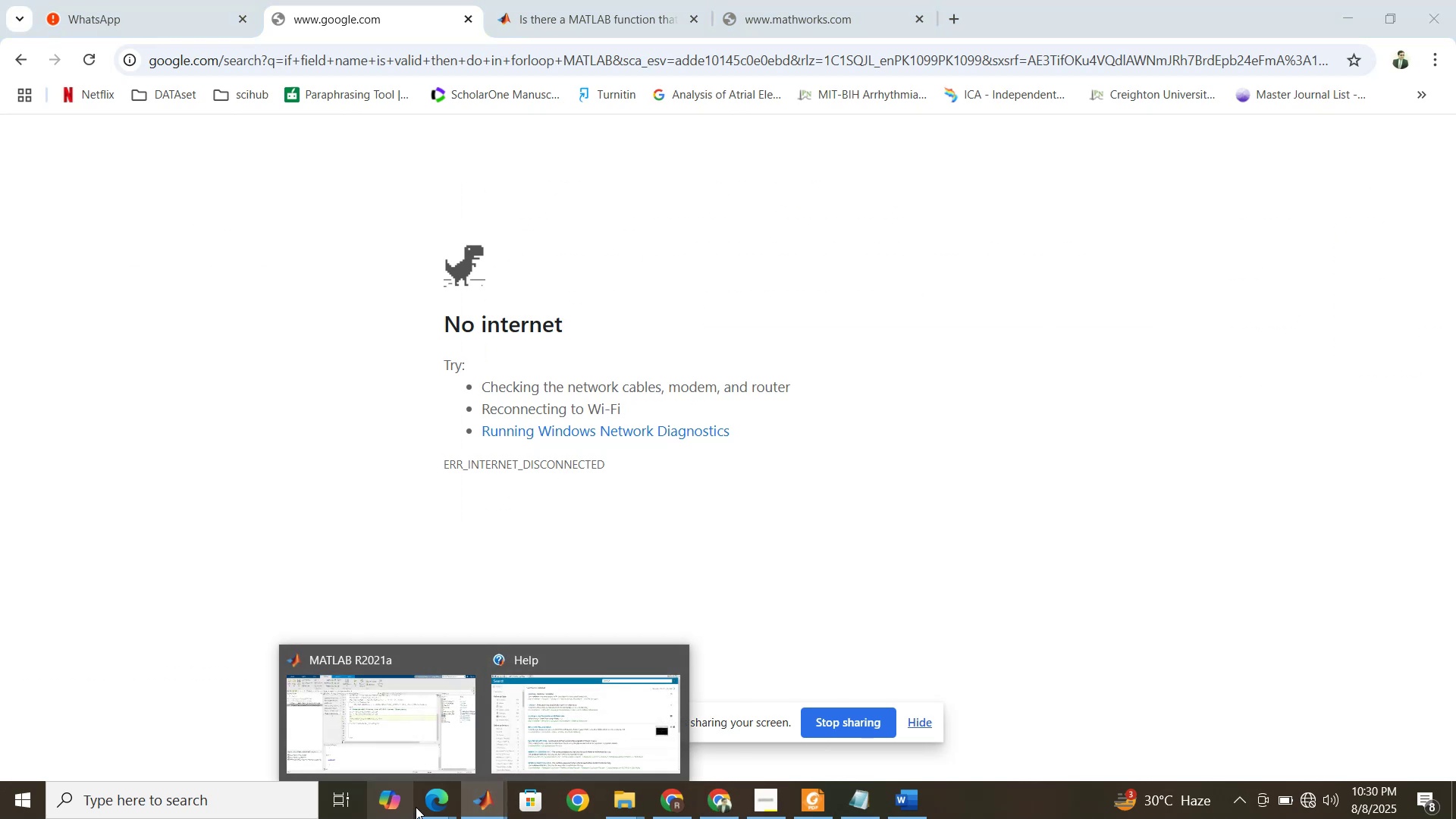 
left_click([435, 795])
 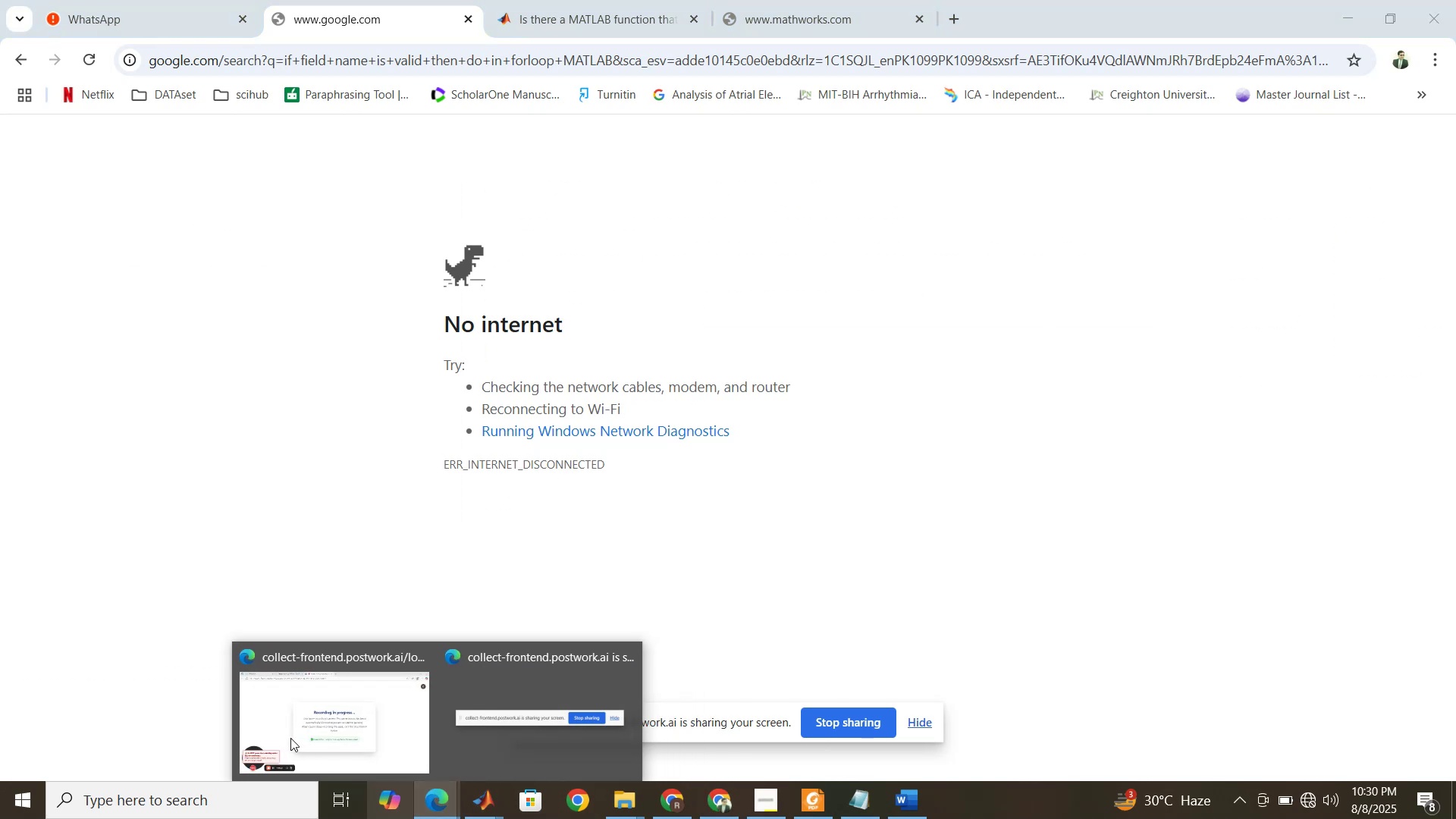 
left_click([290, 738])
 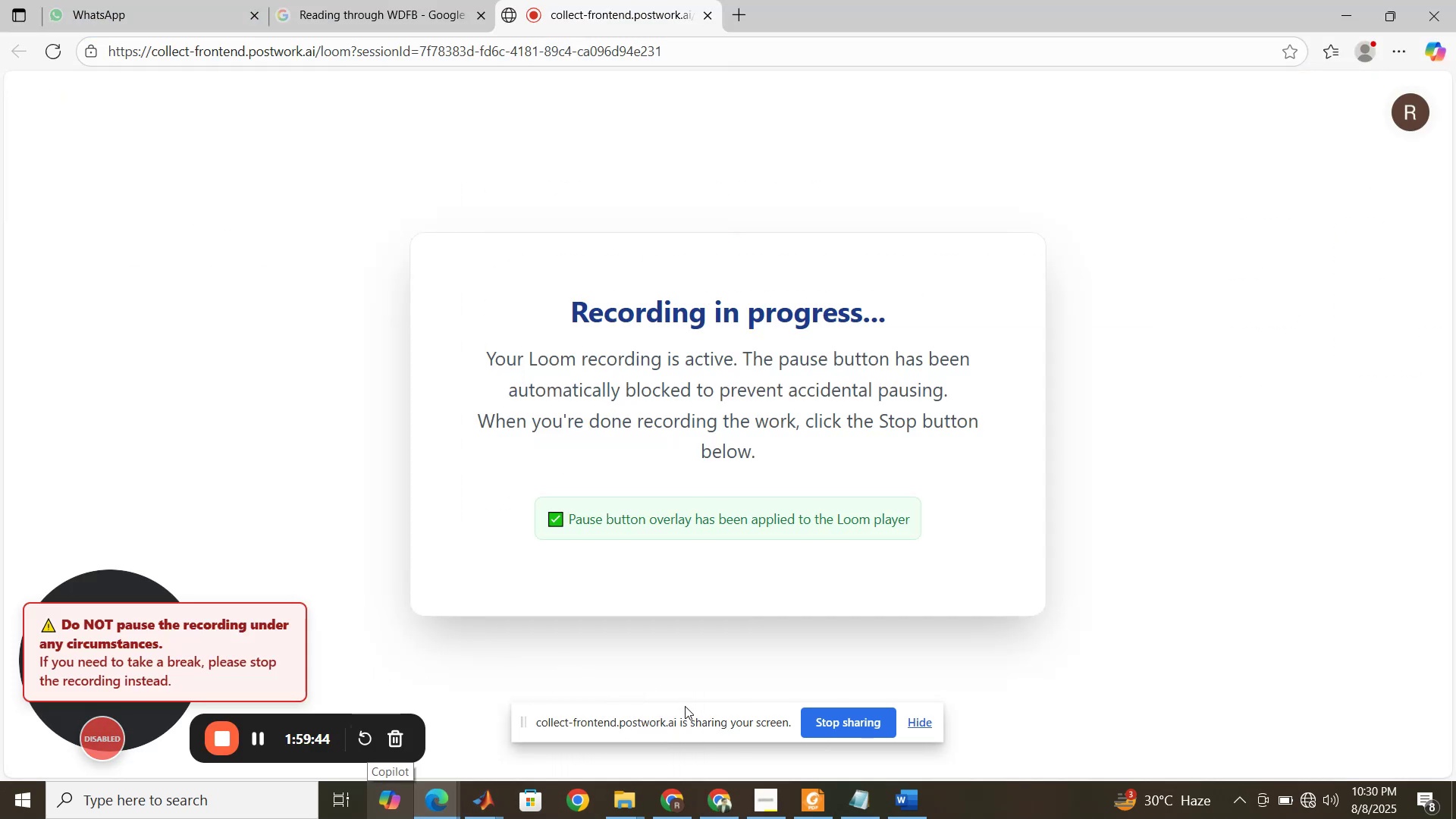 
left_click([491, 802])
 